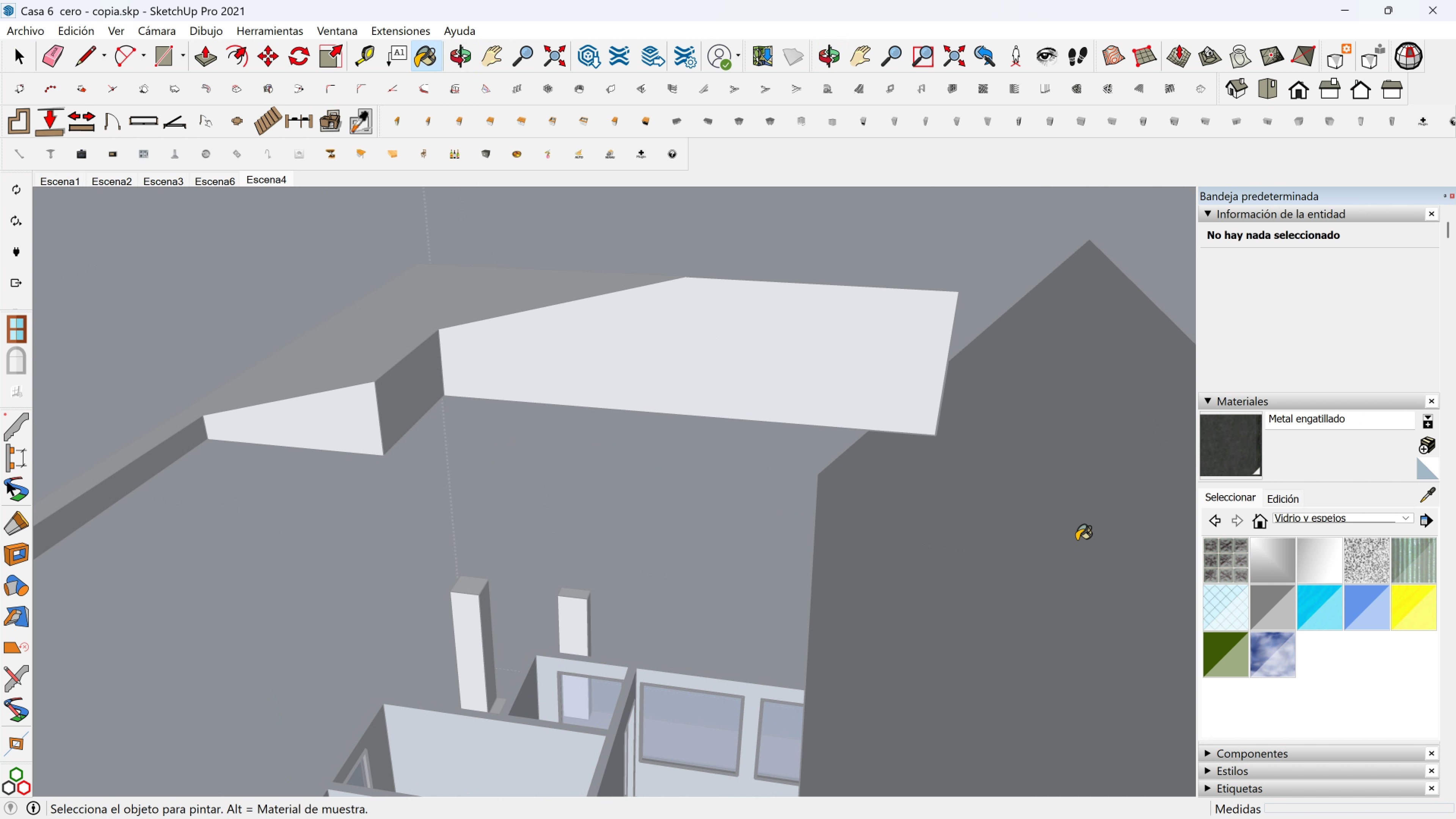 
scroll: coordinate [1039, 534], scroll_direction: down, amount: 3.0
 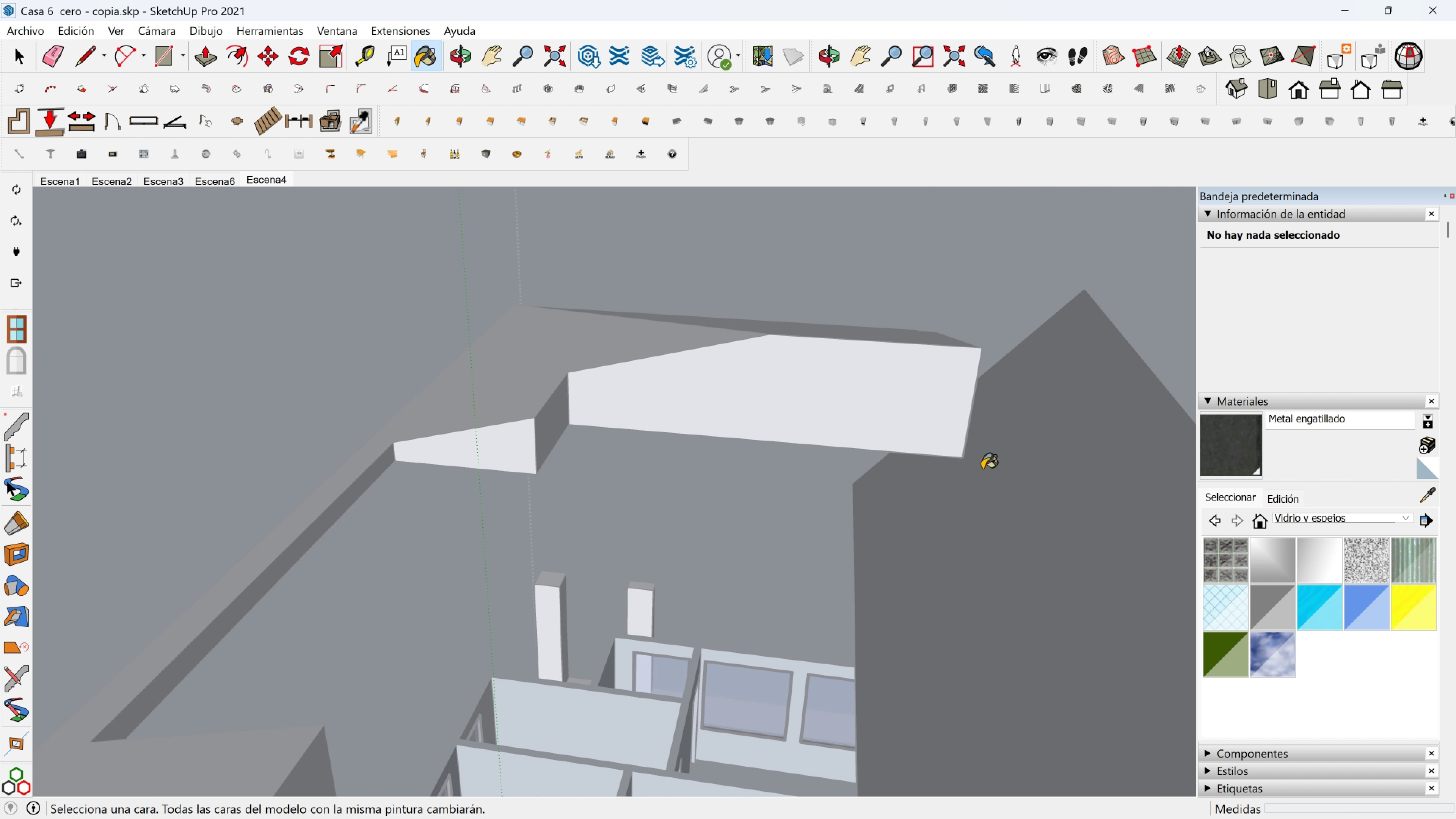 
hold_key(key=ShiftLeft, duration=0.57)
 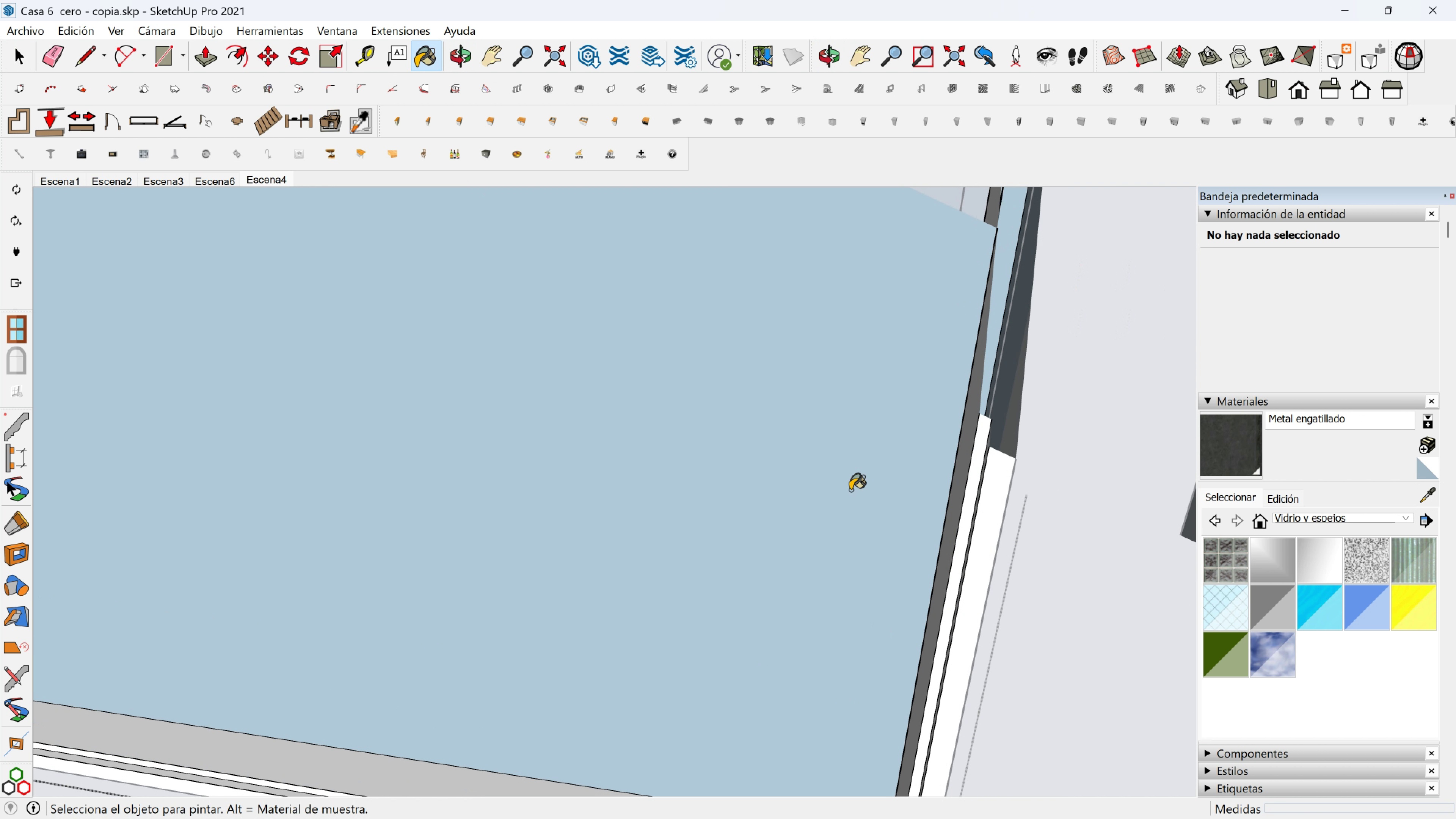 
scroll: coordinate [754, 621], scroll_direction: down, amount: 5.0
 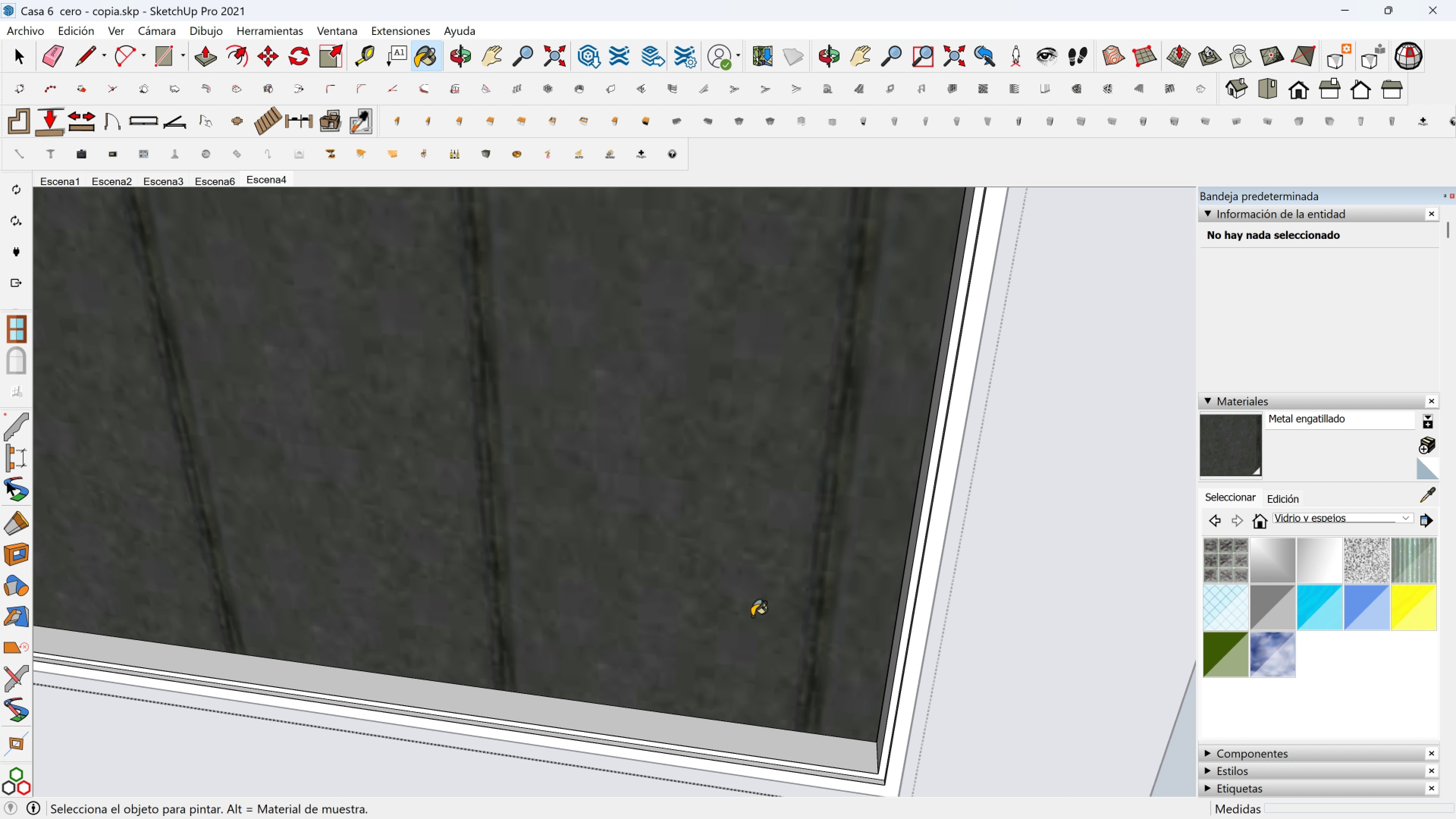 
left_click([752, 616])
 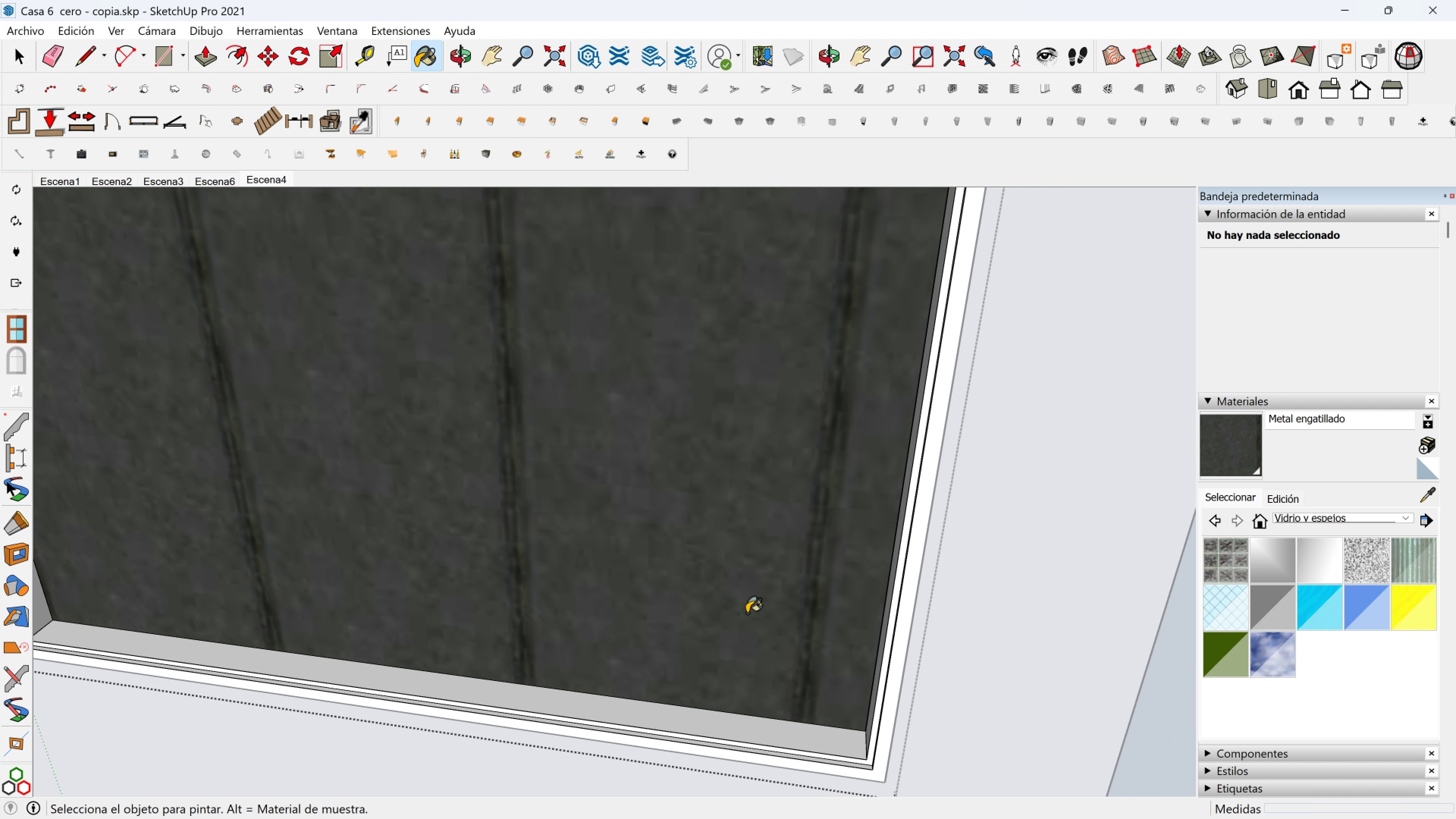 
scroll: coordinate [745, 611], scroll_direction: down, amount: 3.0
 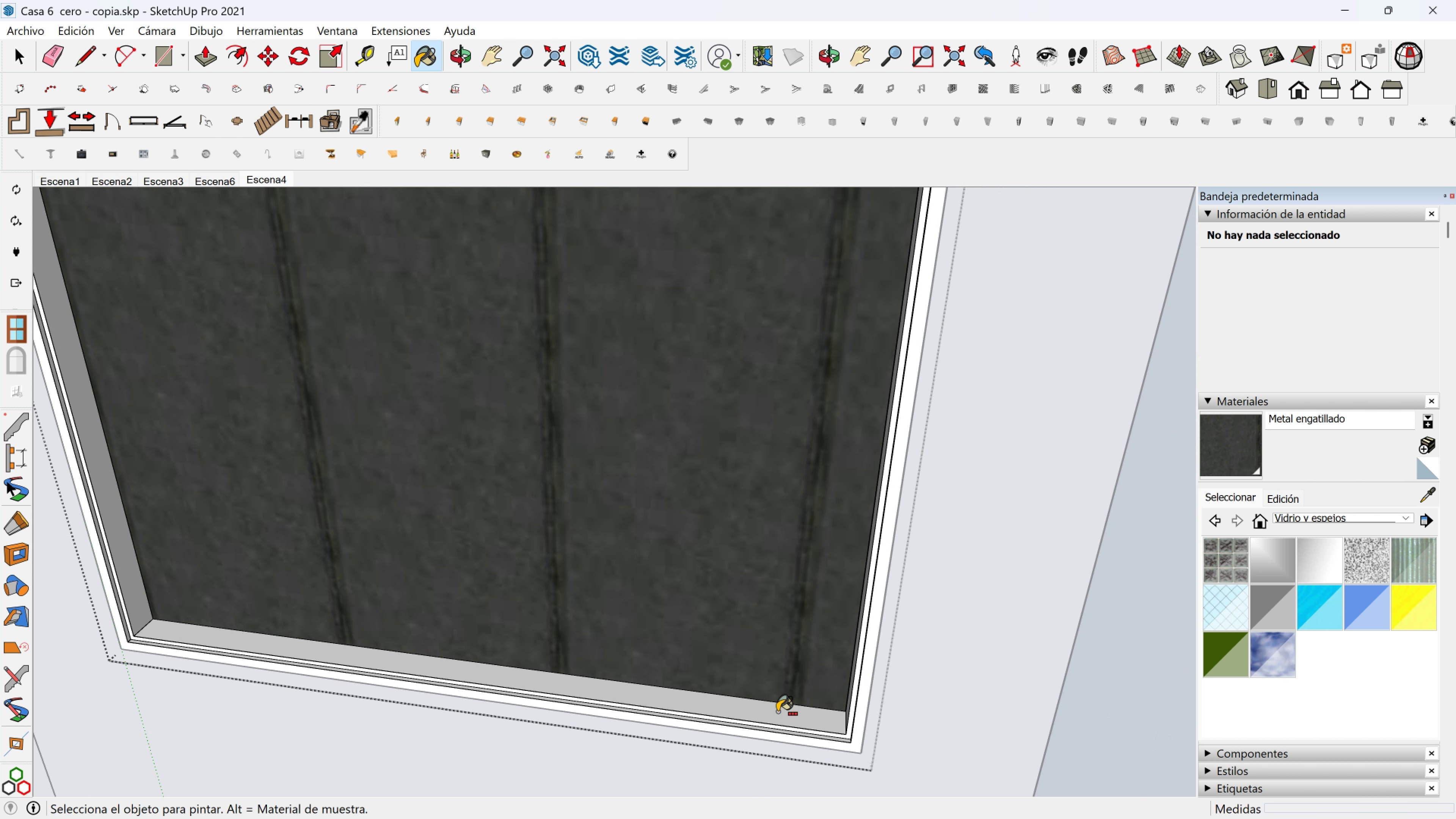 
hold_key(key=ControlLeft, duration=0.56)
left_click([779, 713])
 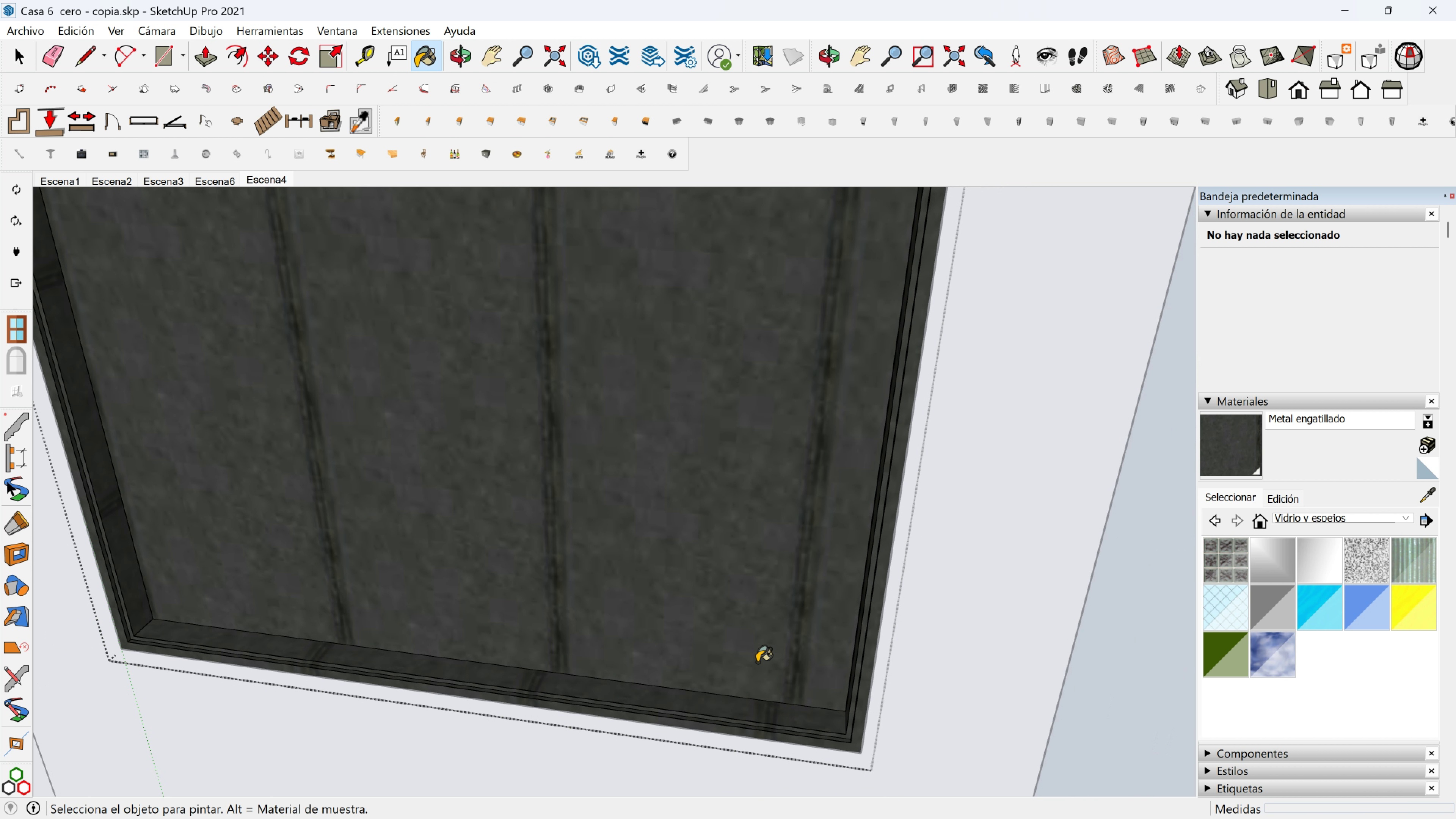 
scroll: coordinate [664, 488], scroll_direction: down, amount: 4.0
 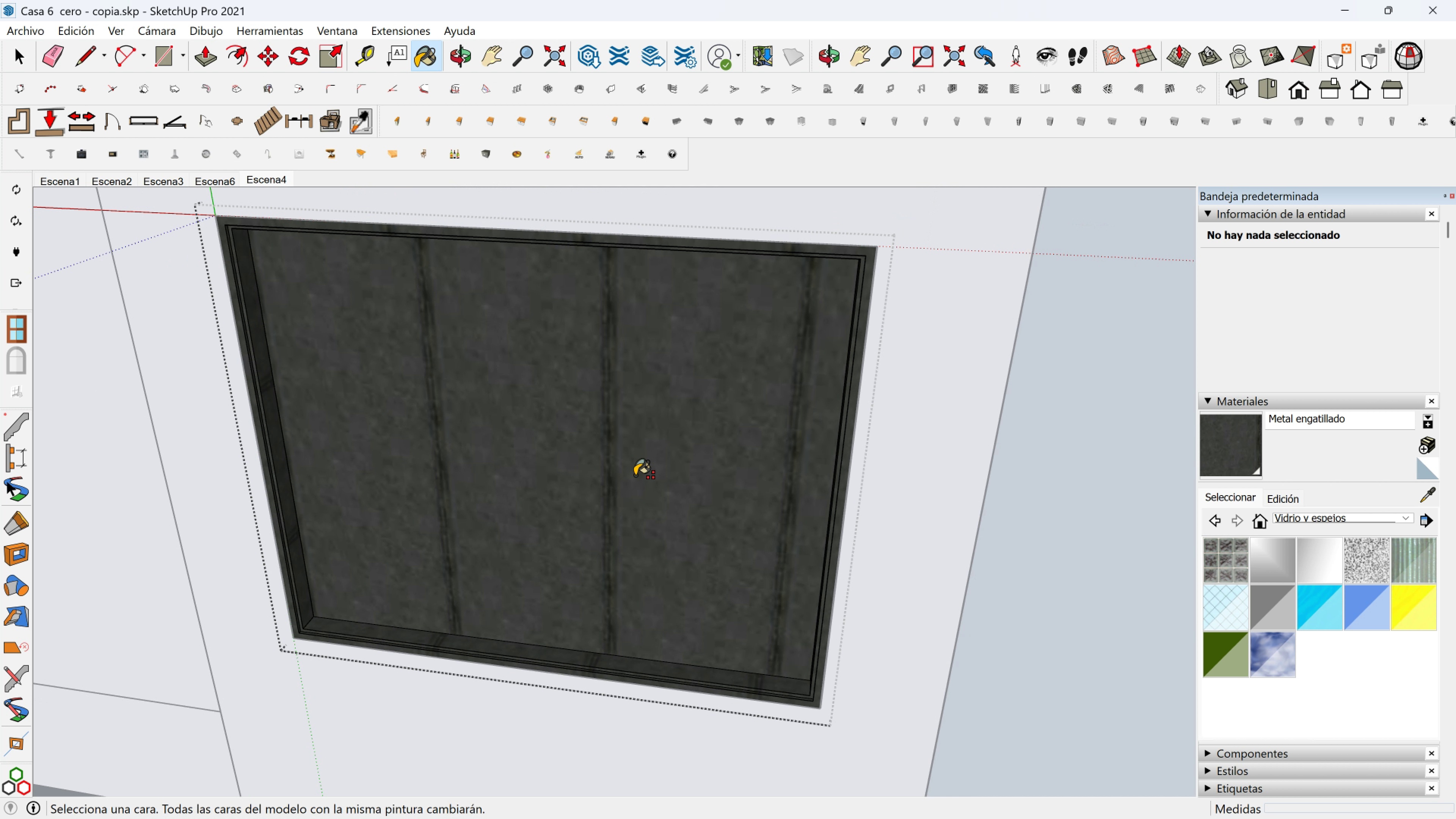 
hold_key(key=ShiftLeft, duration=0.35)
 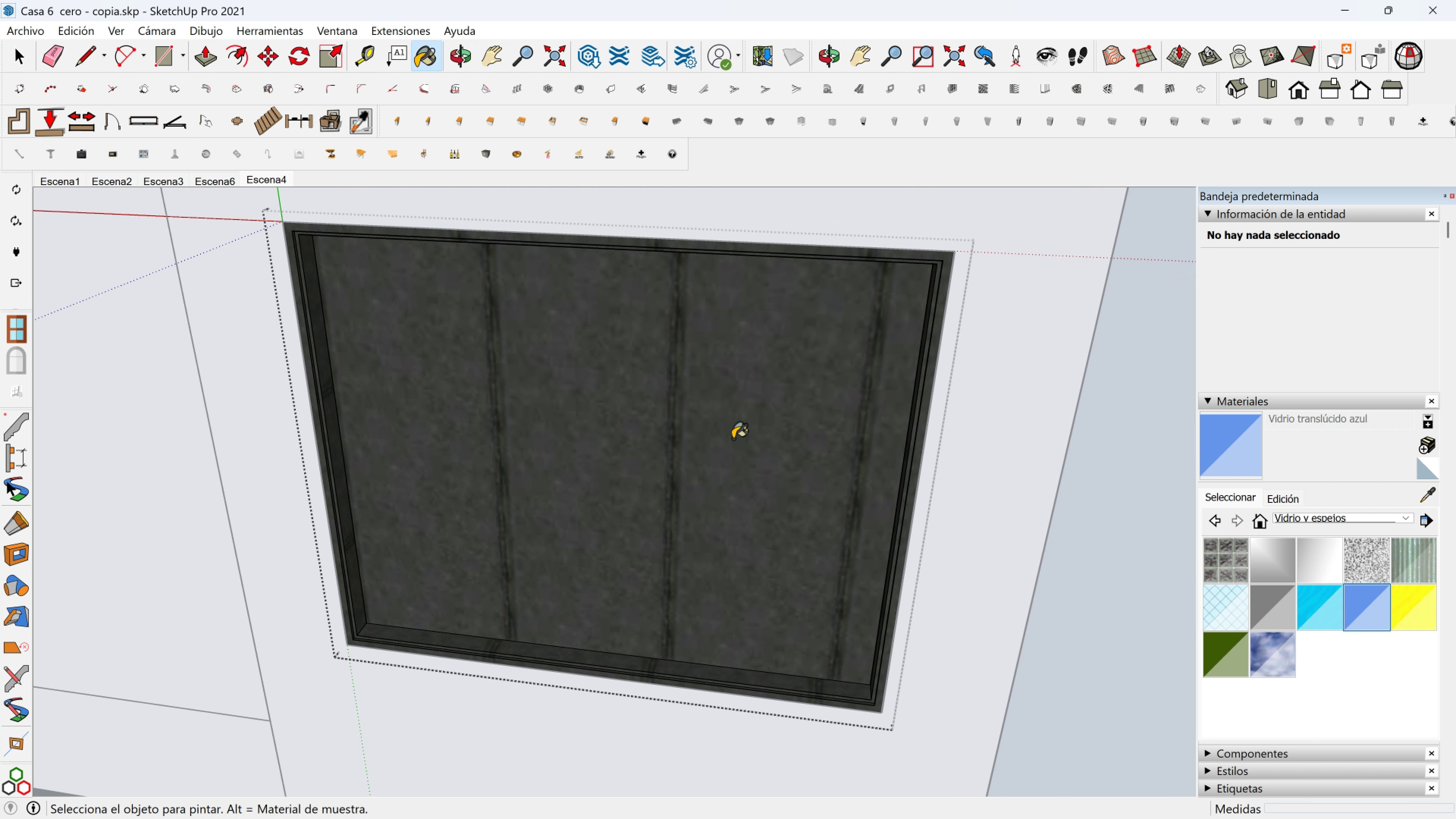 
double_click([718, 438])
 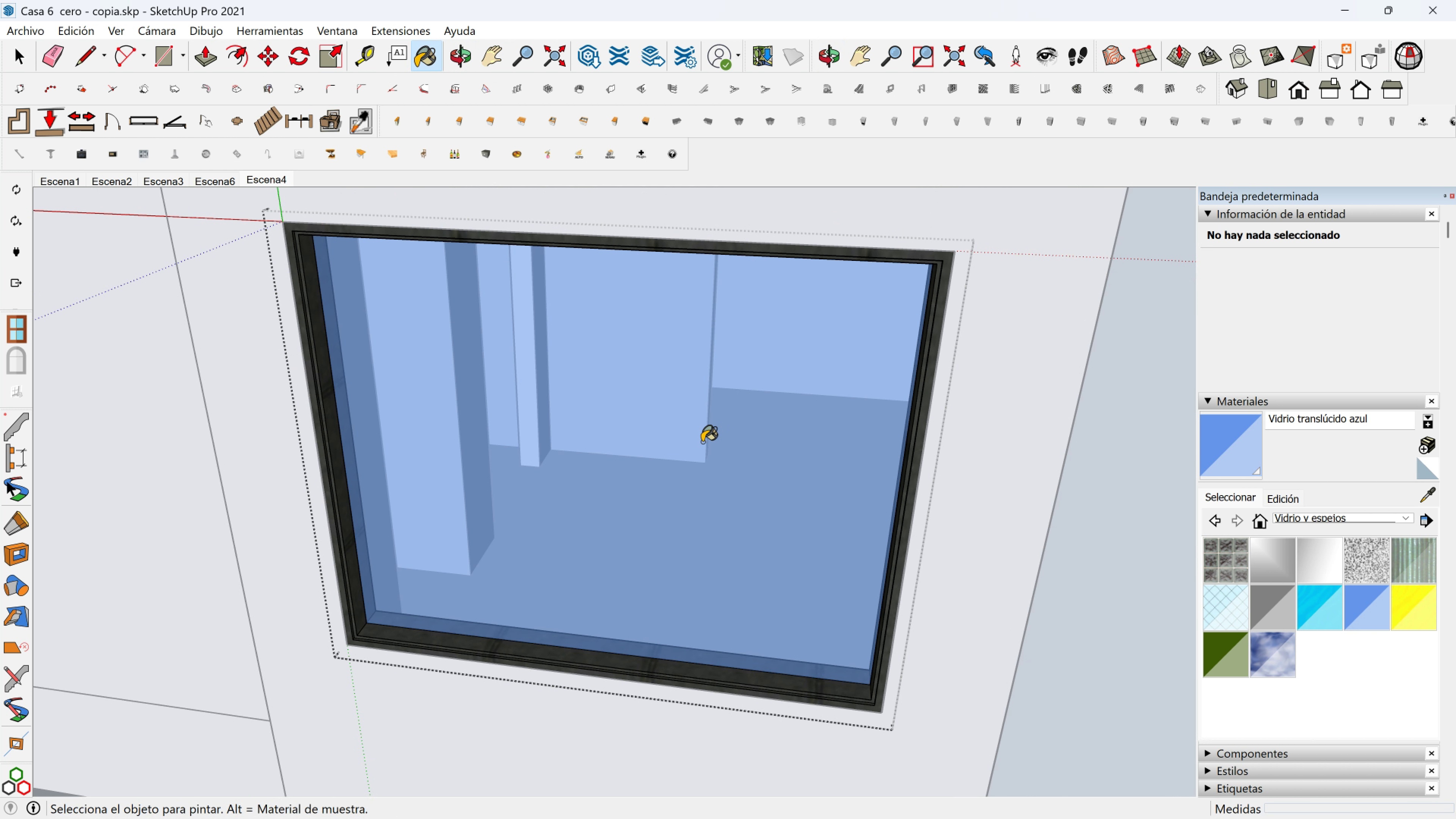 
scroll: coordinate [705, 498], scroll_direction: down, amount: 7.0
 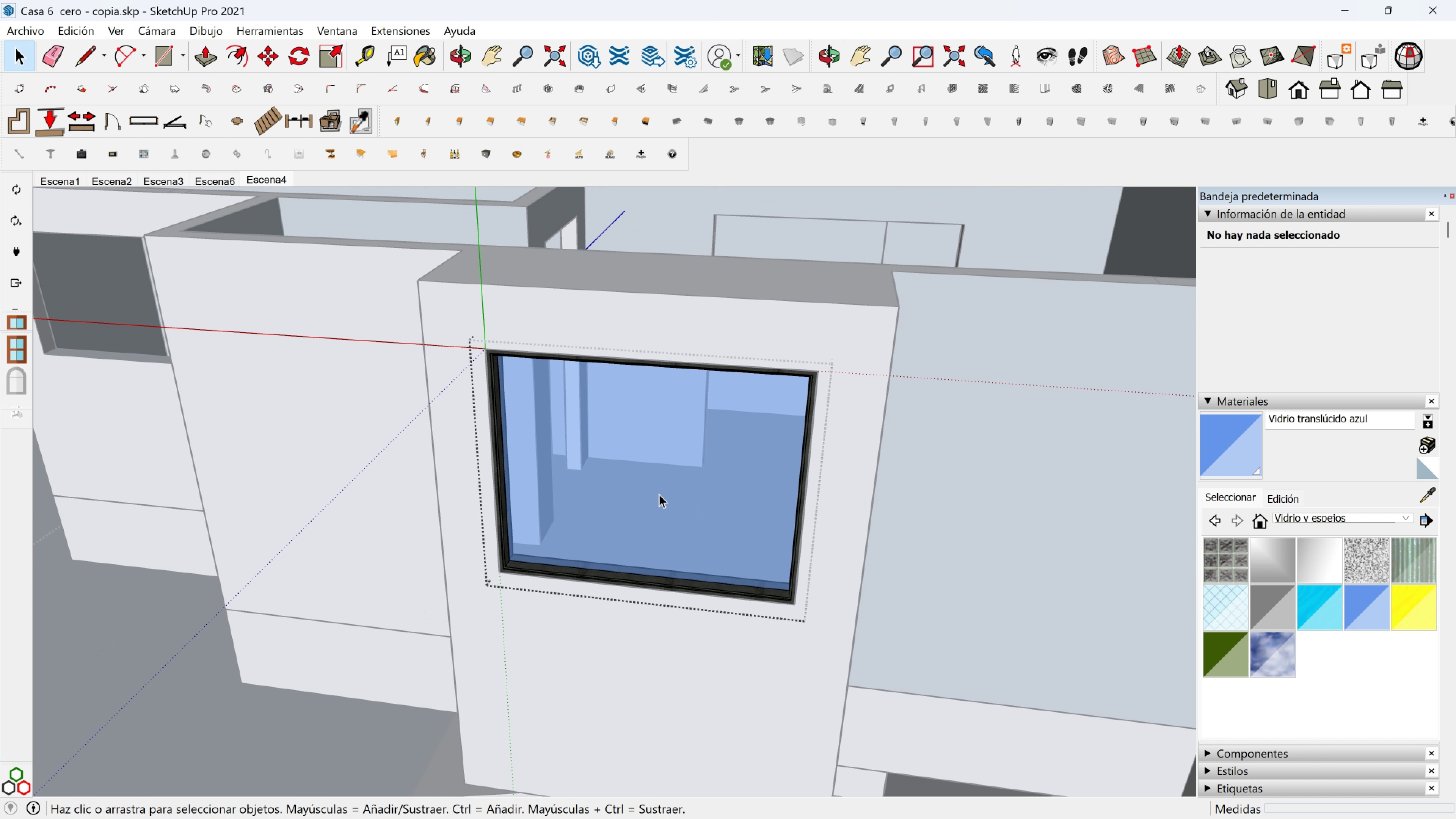 
key(Space)
 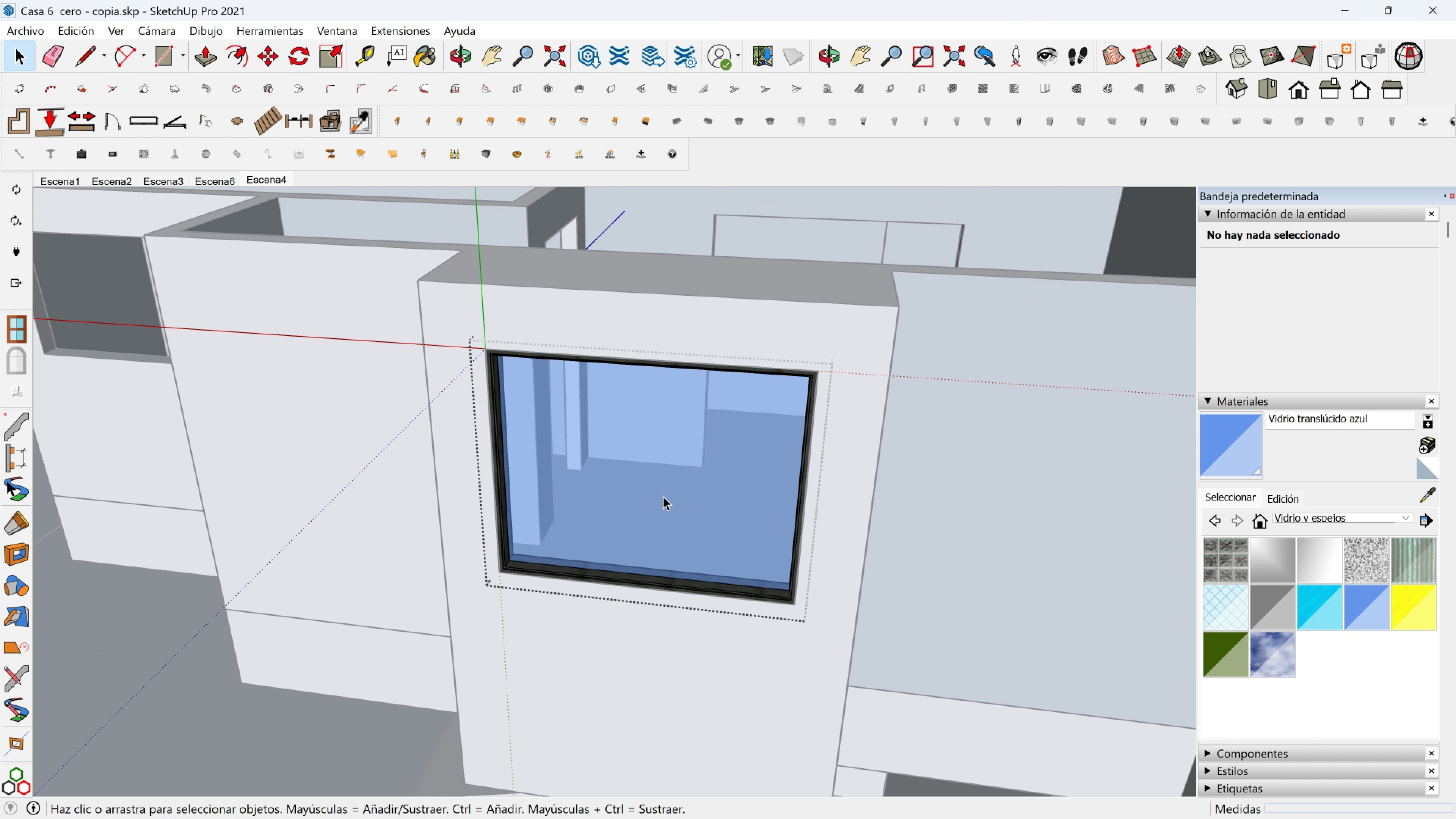 
key(Escape)
 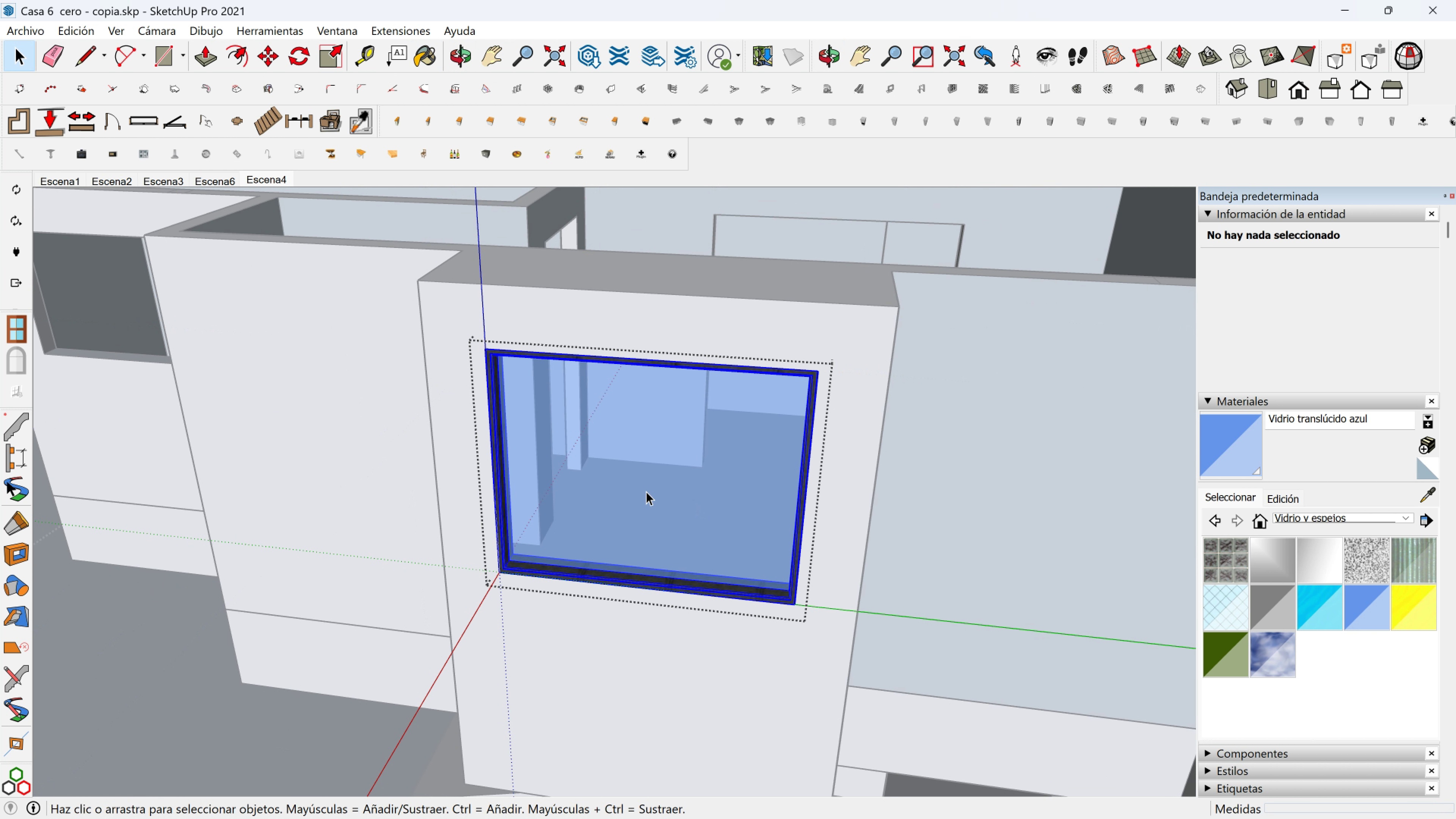 
left_click([646, 491])
 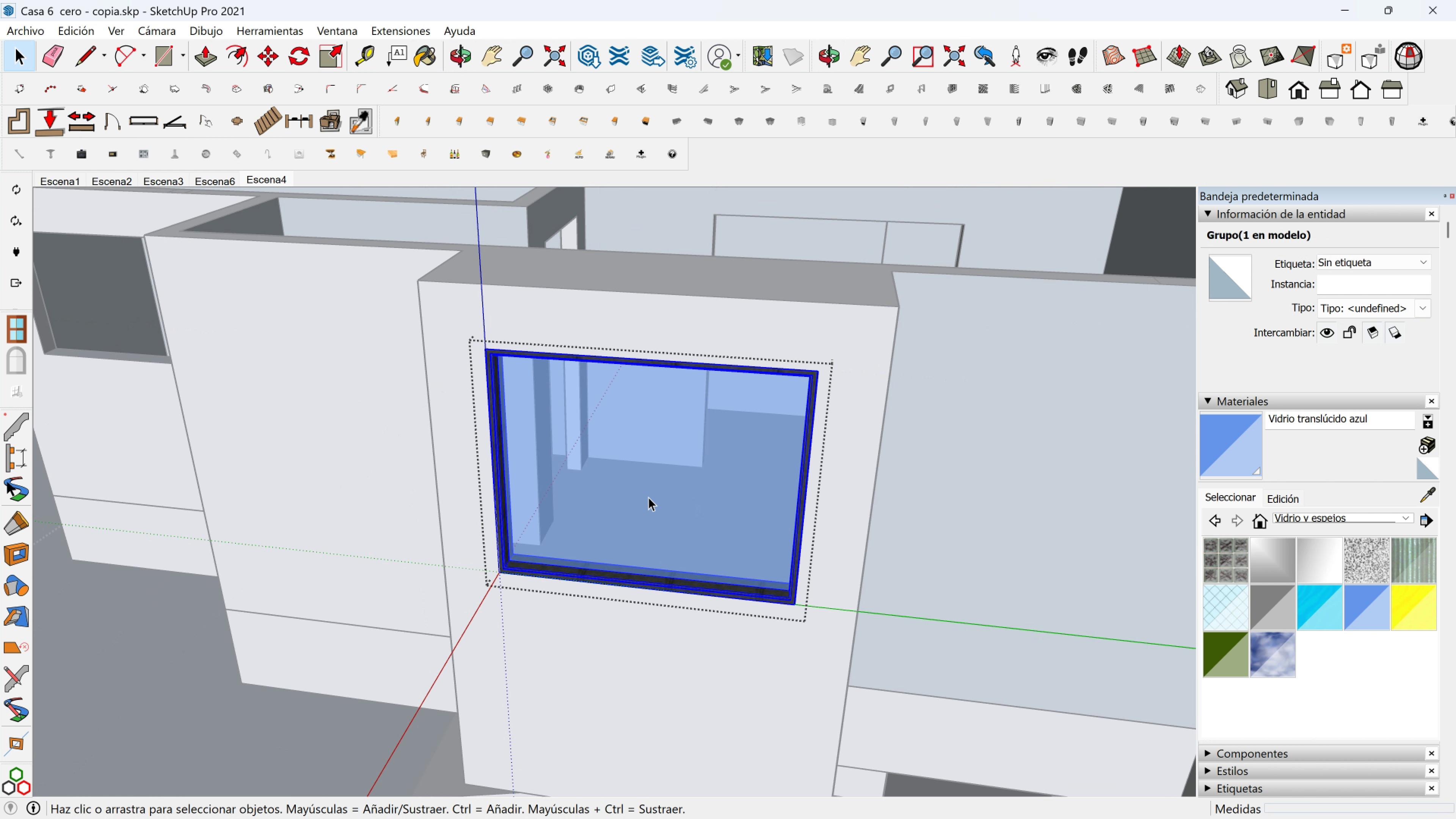 
scroll: coordinate [658, 492], scroll_direction: down, amount: 1.0
 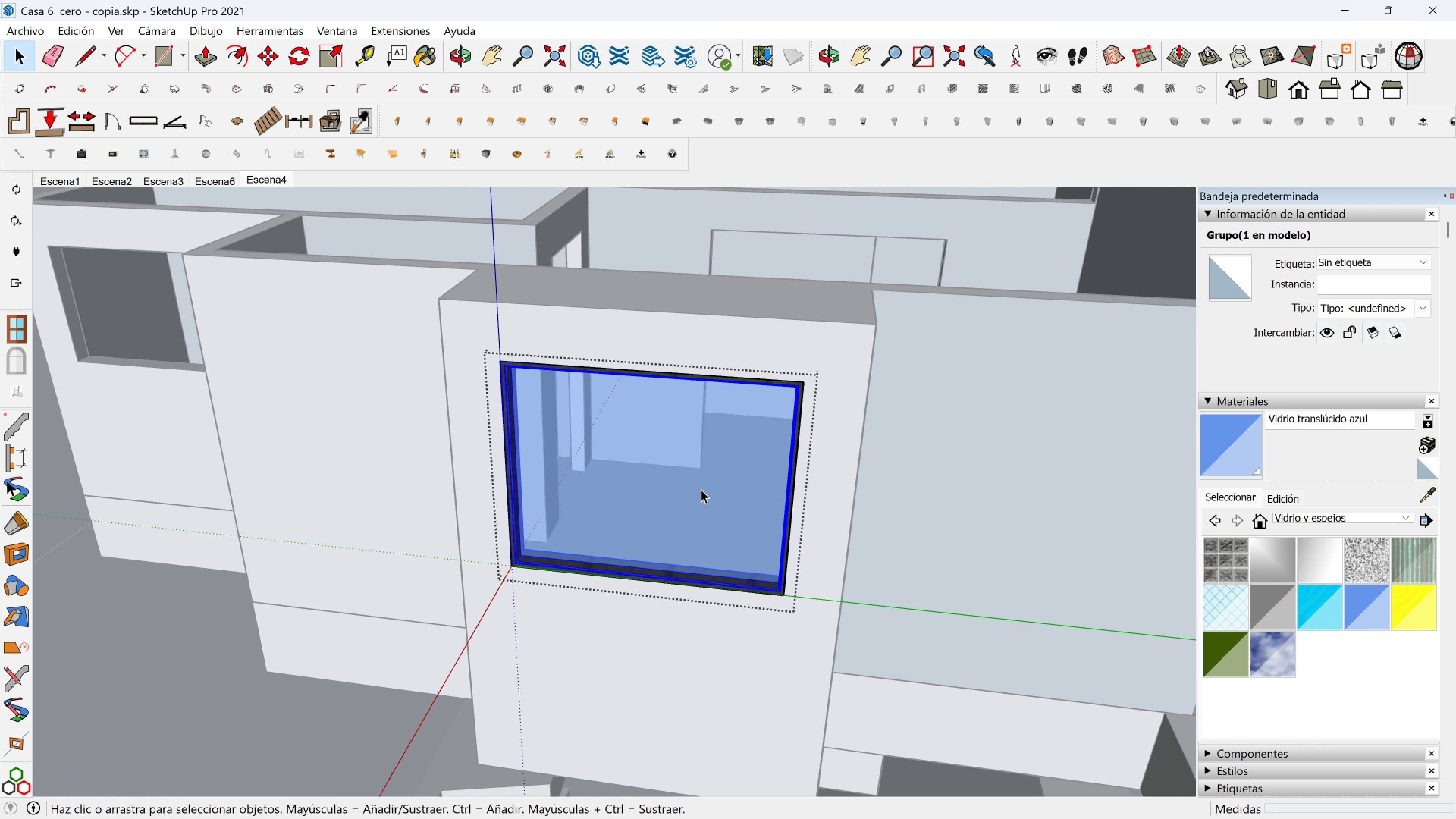 
key(M)
 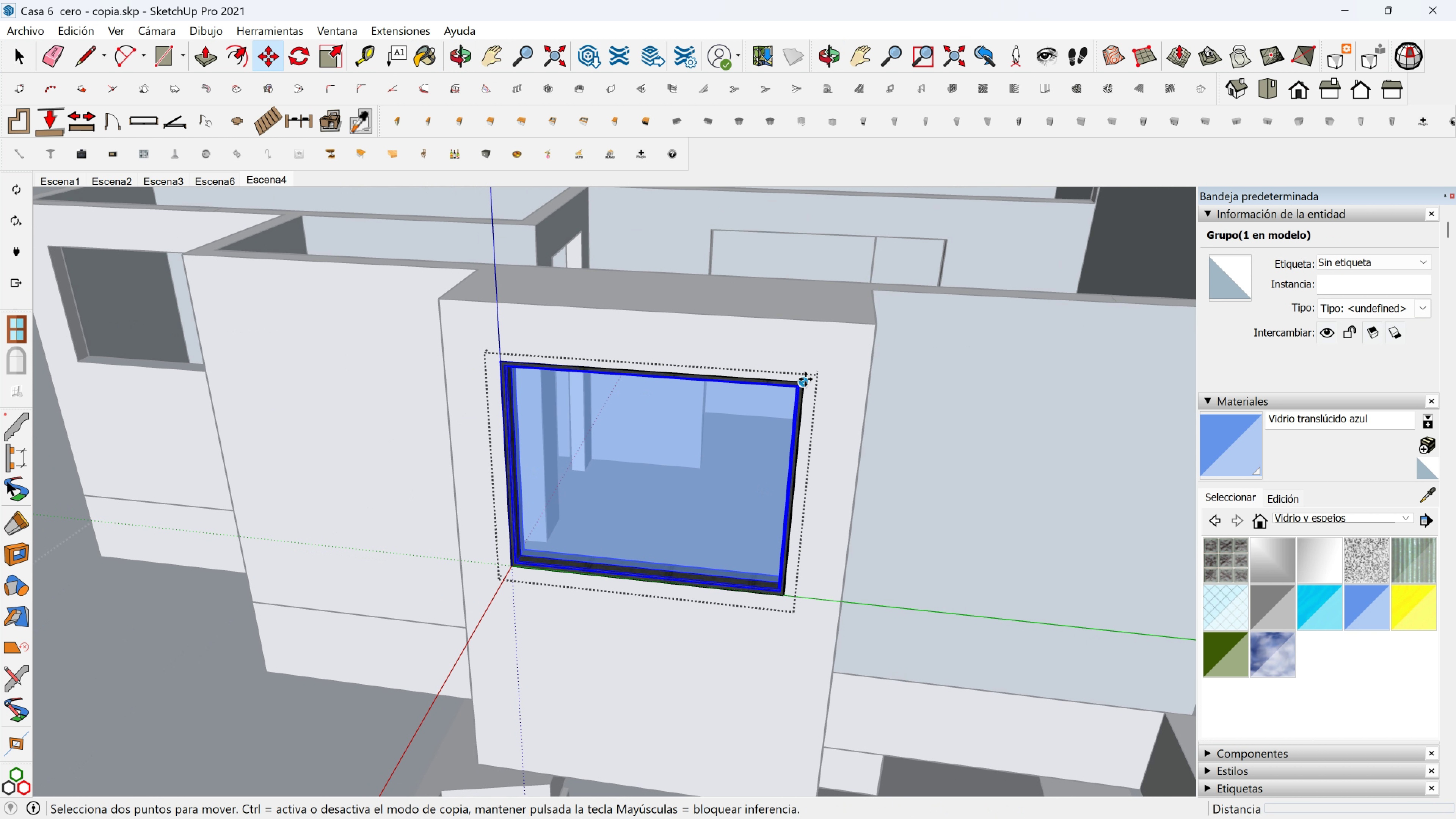 
key(Control+ControlLeft)
 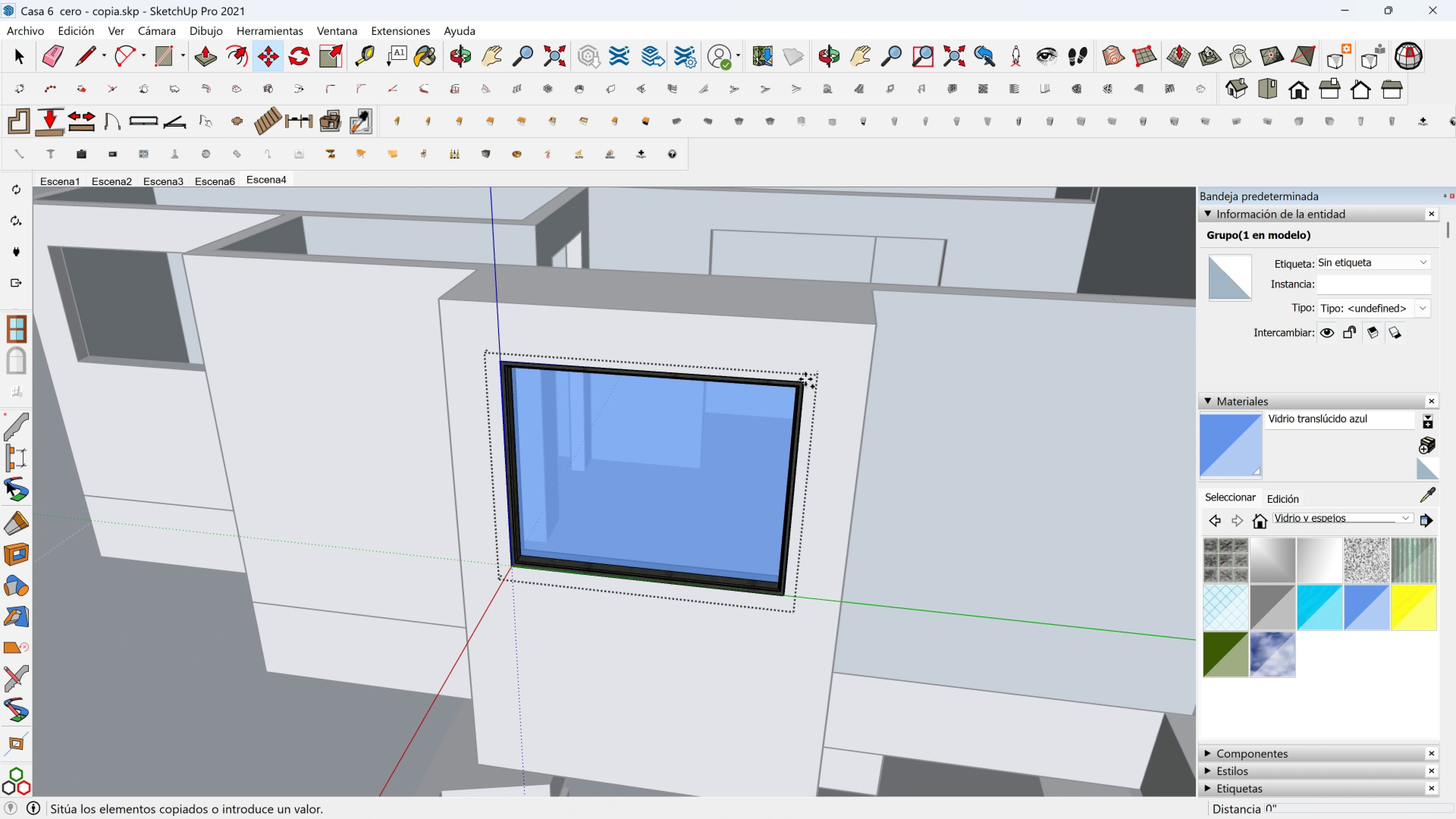 
left_click([805, 379])
 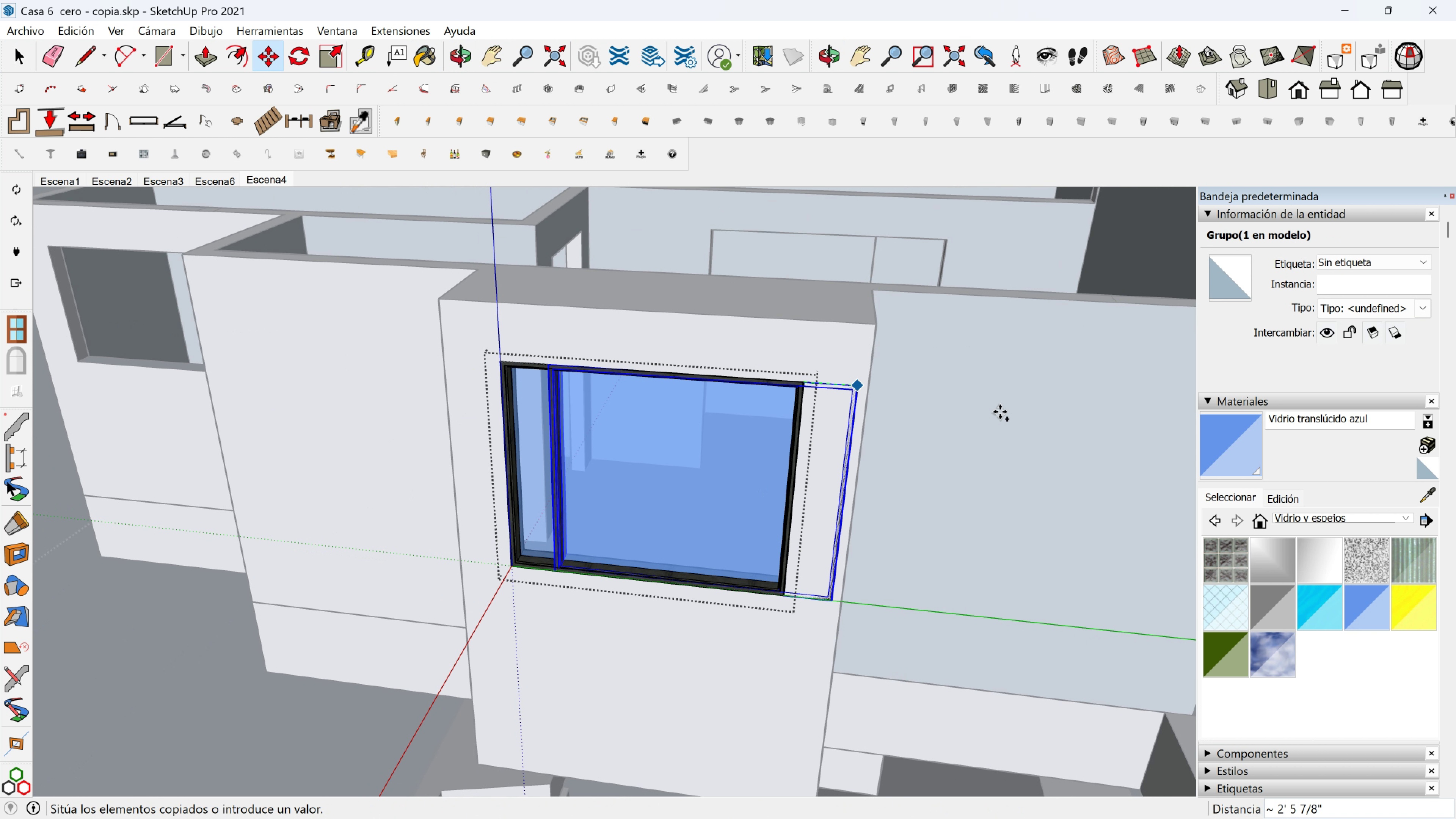 
scroll: coordinate [1030, 411], scroll_direction: down, amount: 3.0
 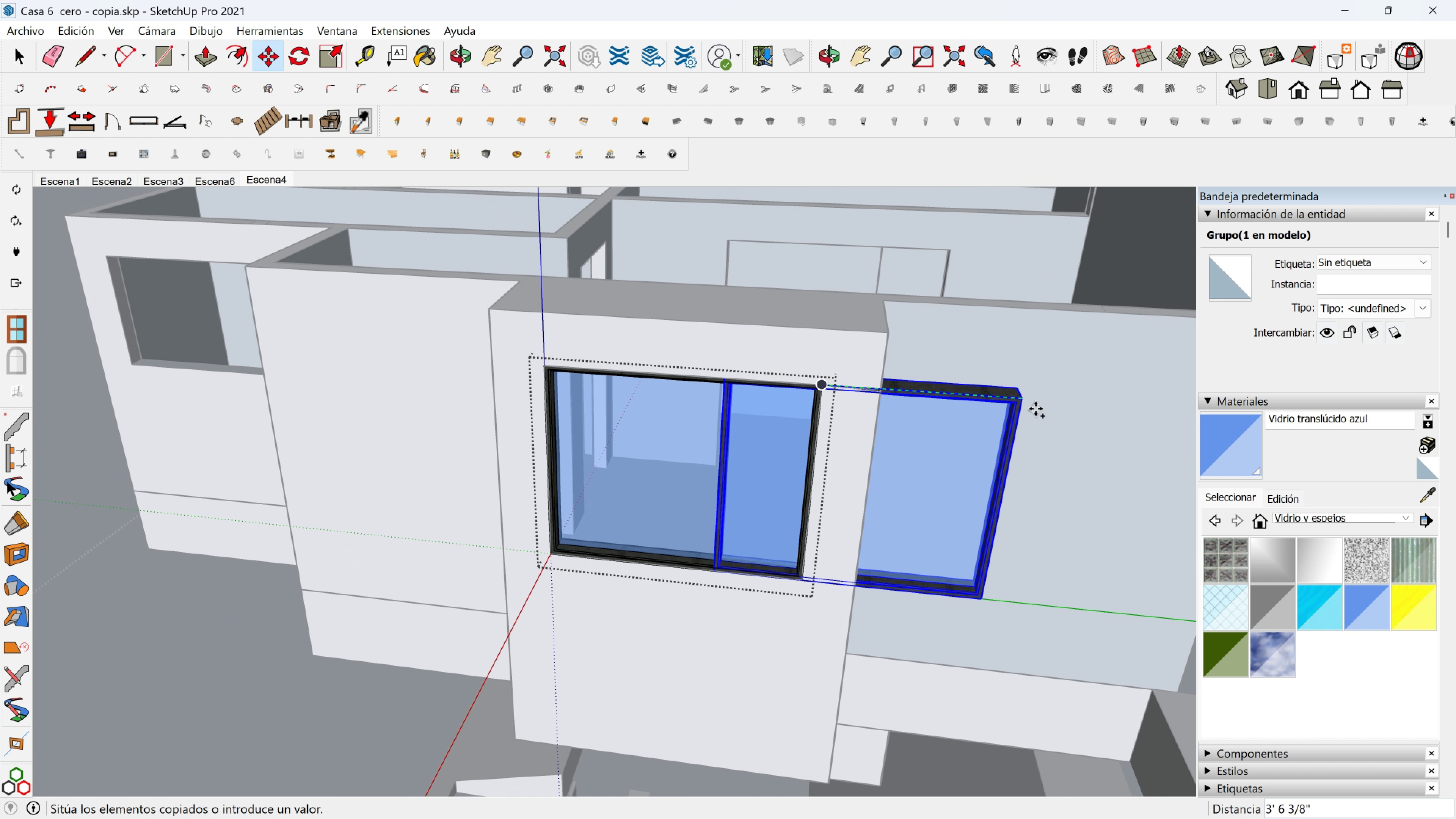 
hold_key(key=ShiftLeft, duration=0.9)
 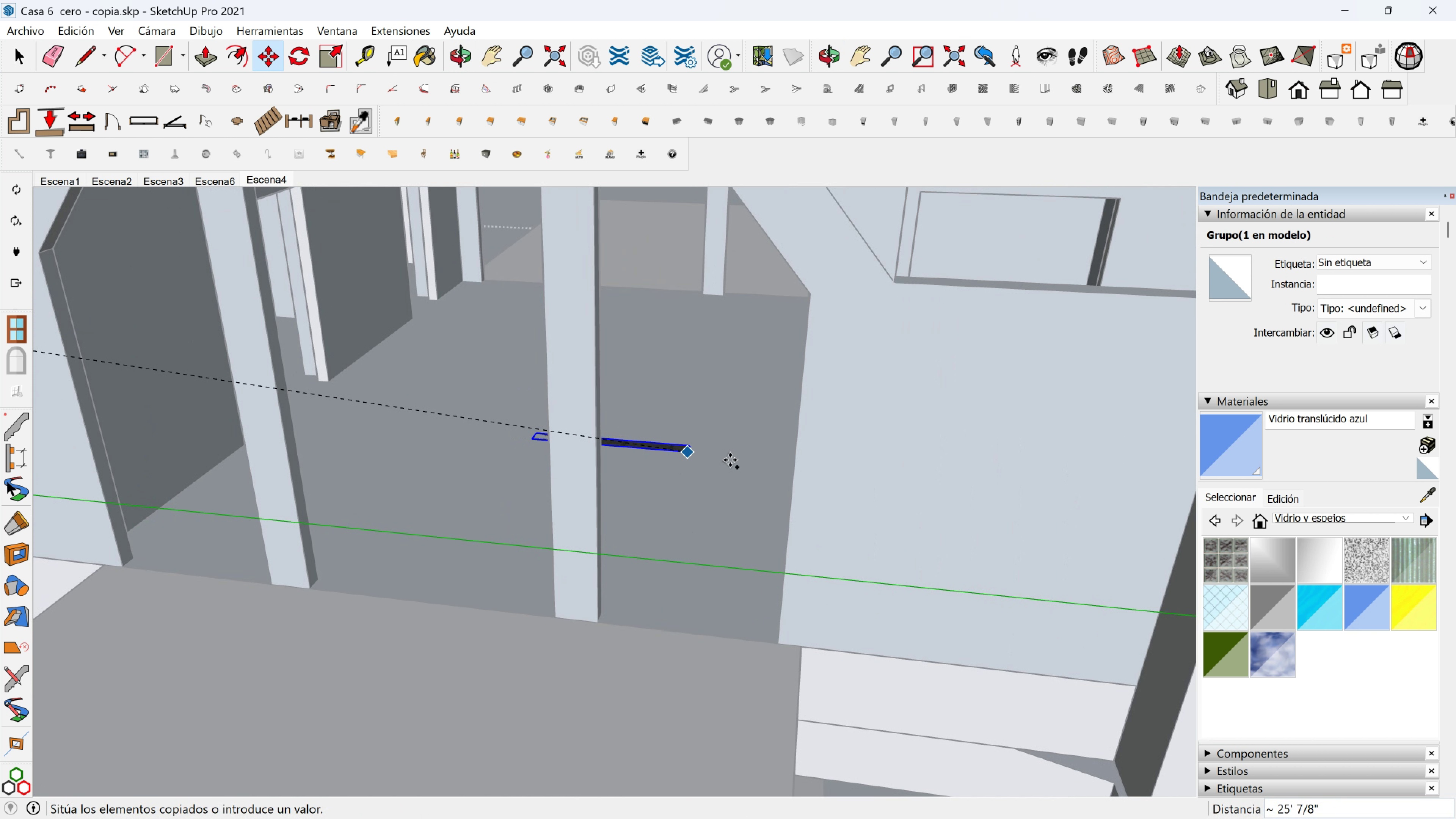 
scroll: coordinate [707, 459], scroll_direction: down, amount: 2.0
 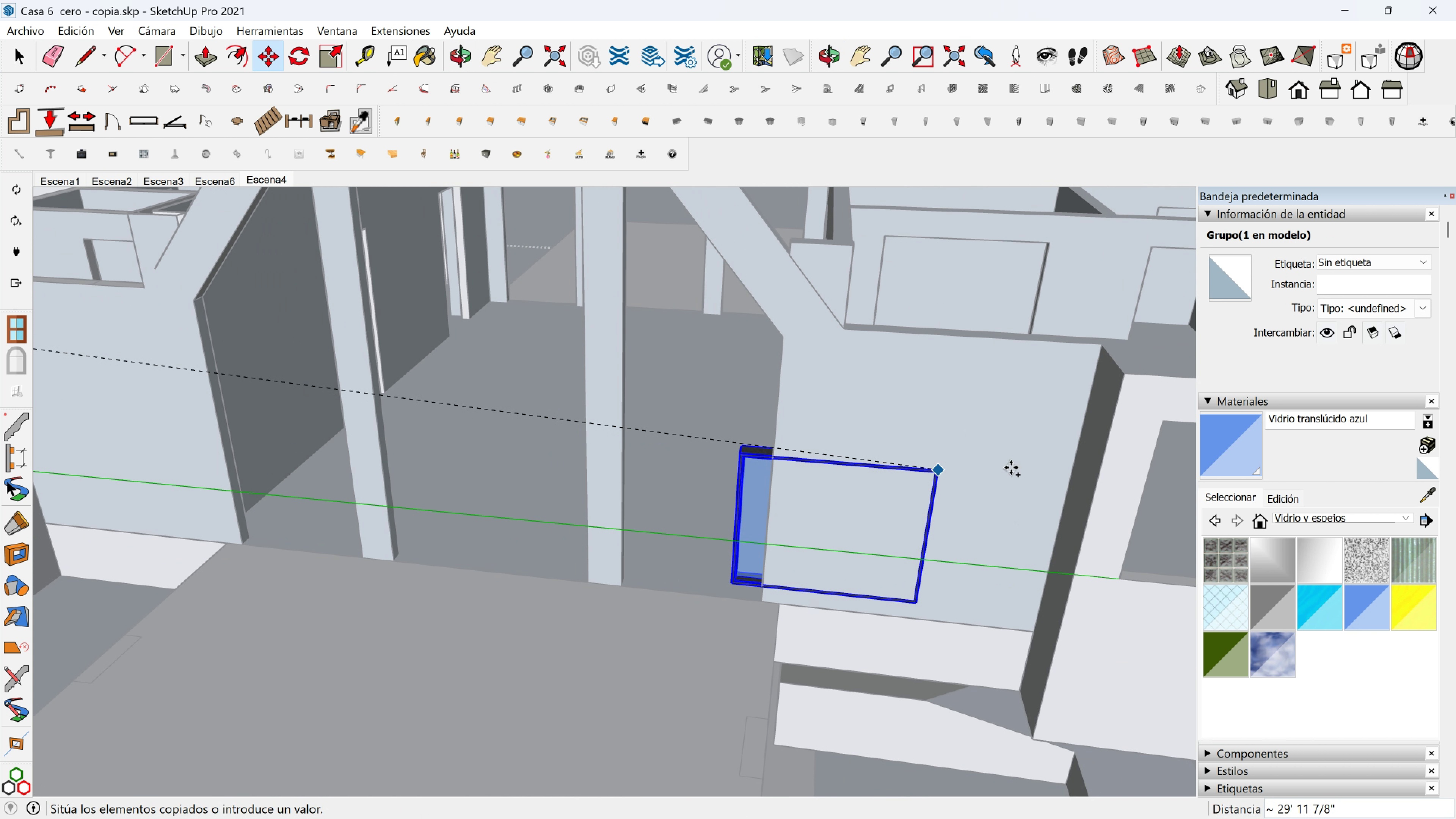 
hold_key(key=ShiftLeft, duration=0.47)
 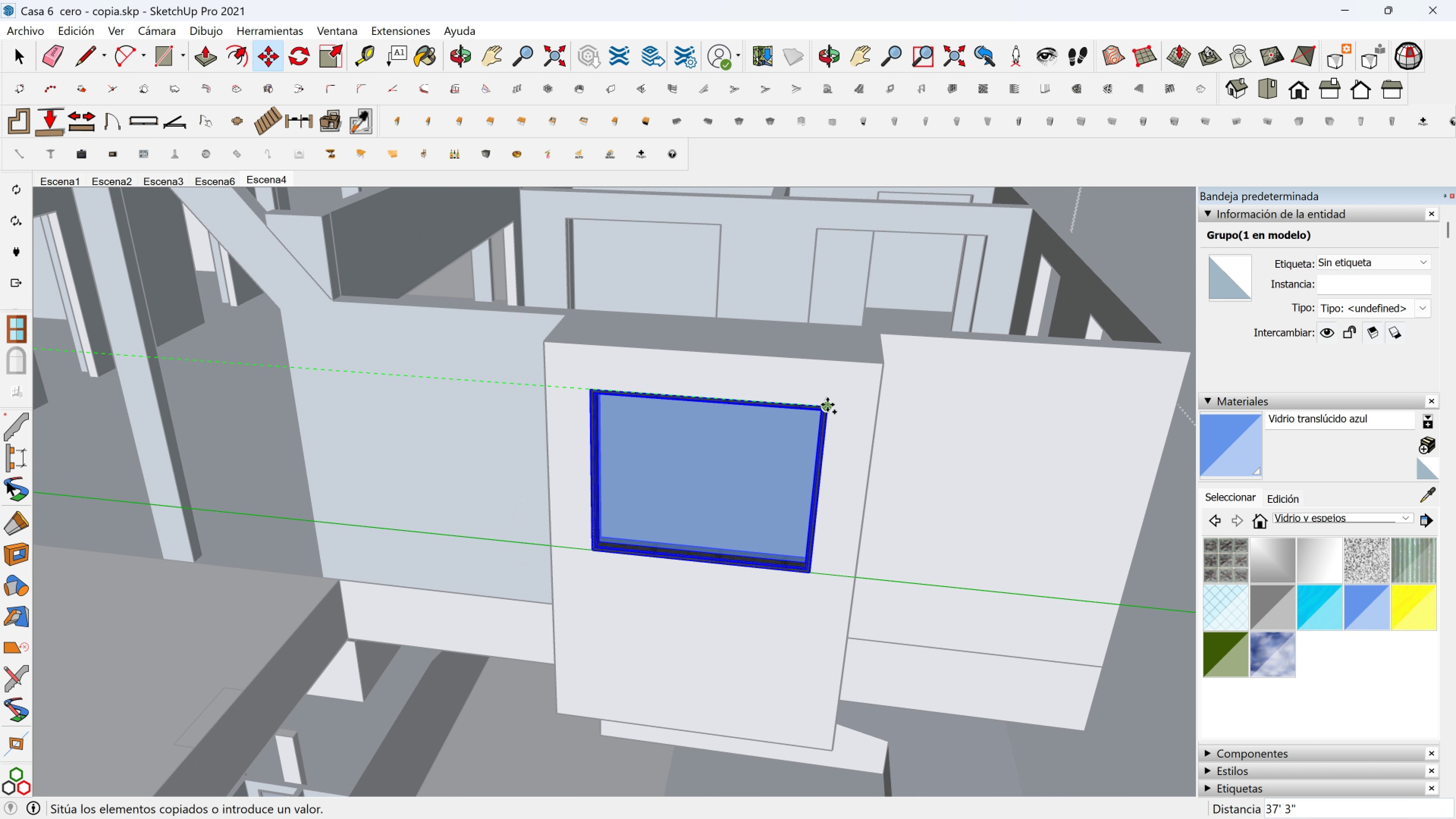 
left_click([827, 405])
 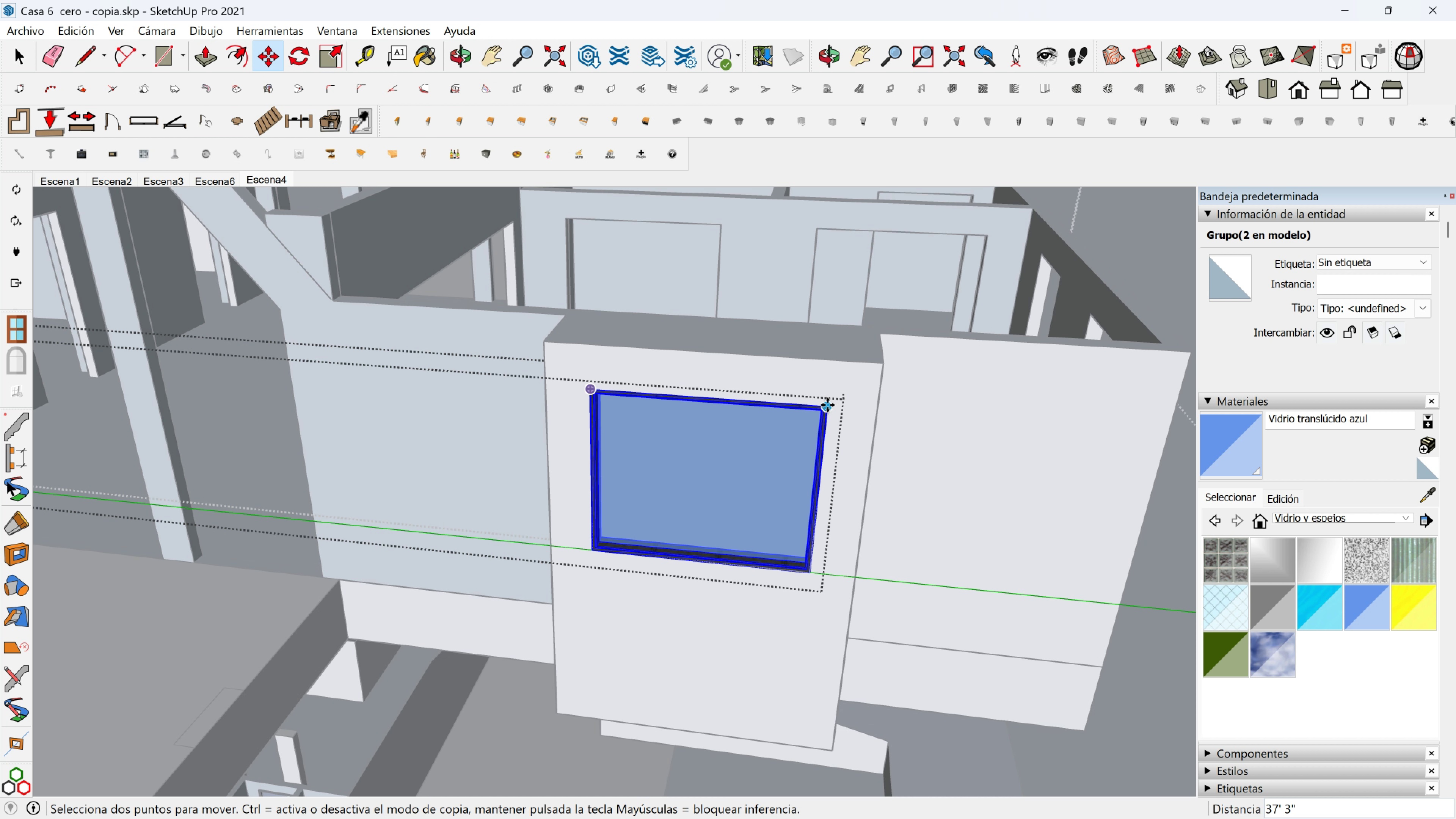 
left_click([827, 405])
 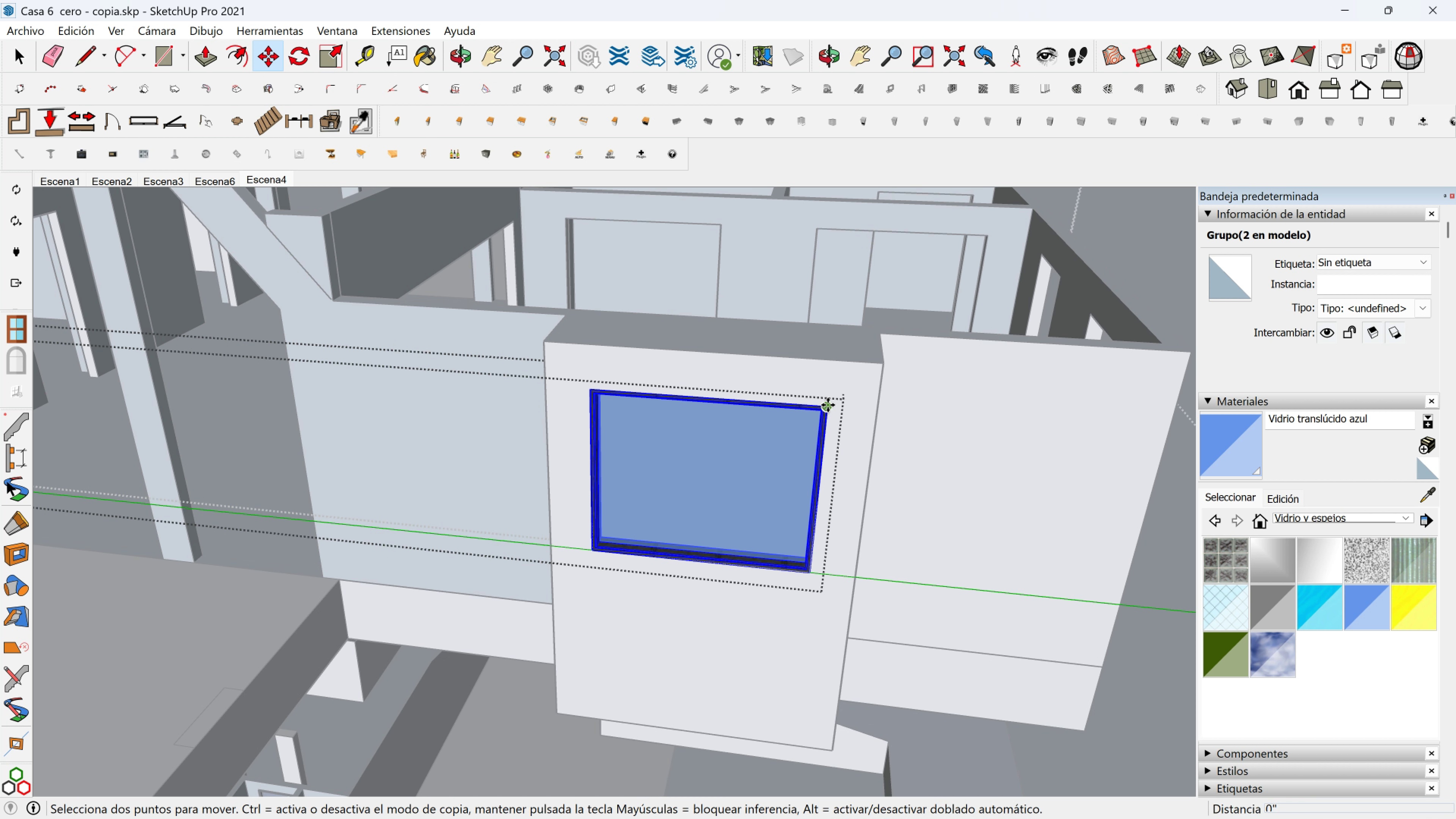 
key(Control+ControlLeft)
 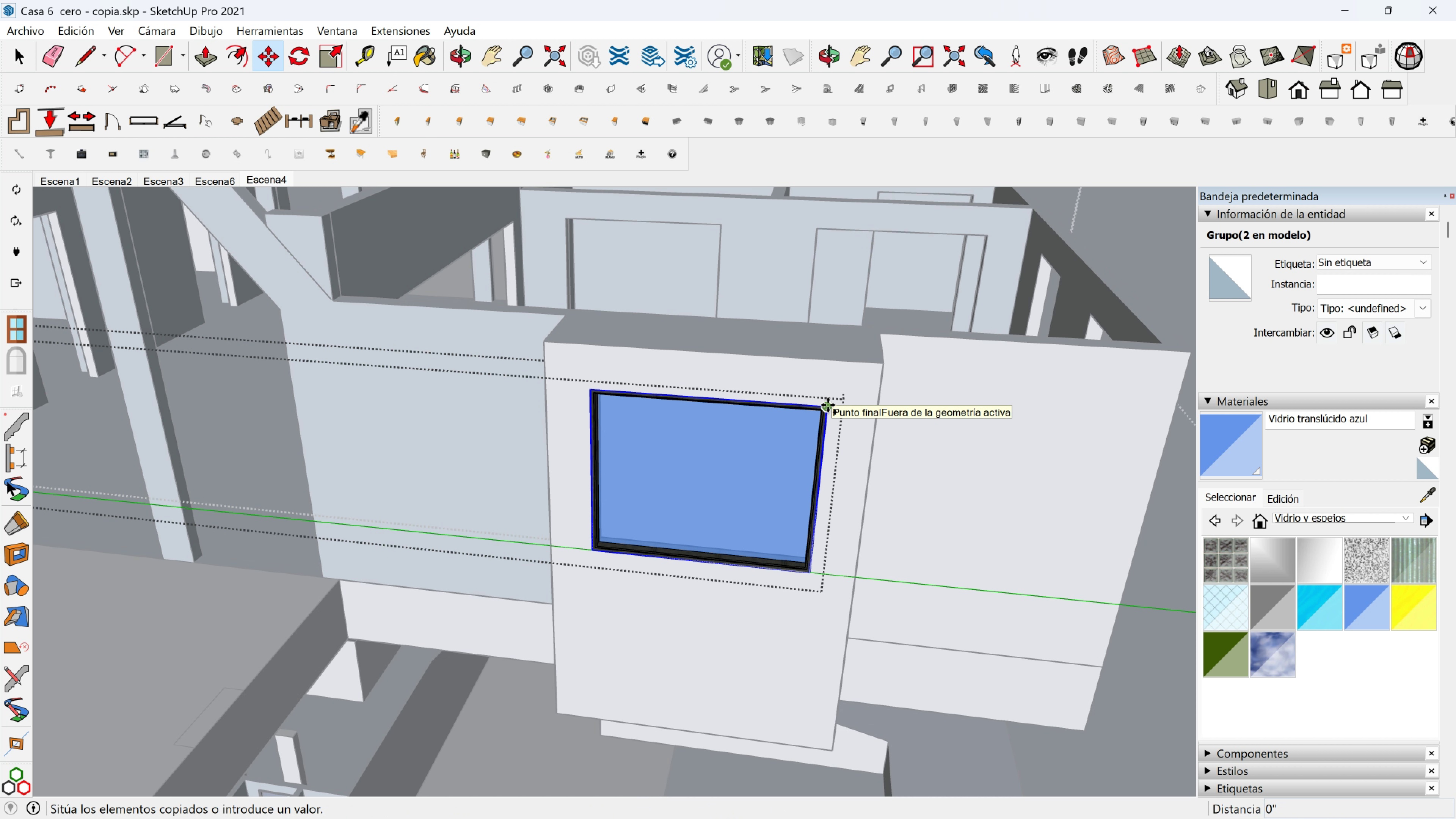 
scroll: coordinate [828, 405], scroll_direction: down, amount: 1.0
 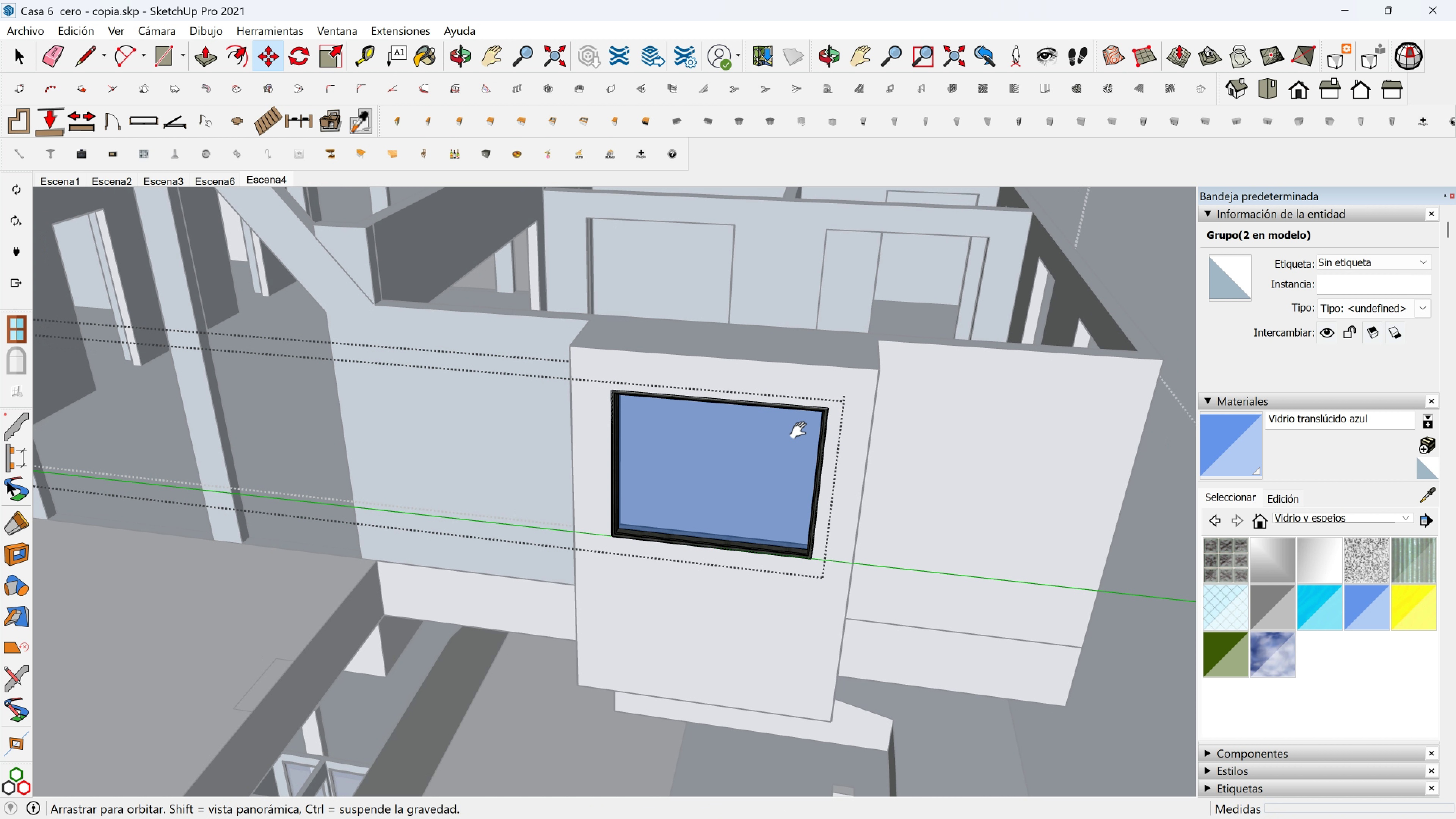 
hold_key(key=ShiftLeft, duration=1.59)
 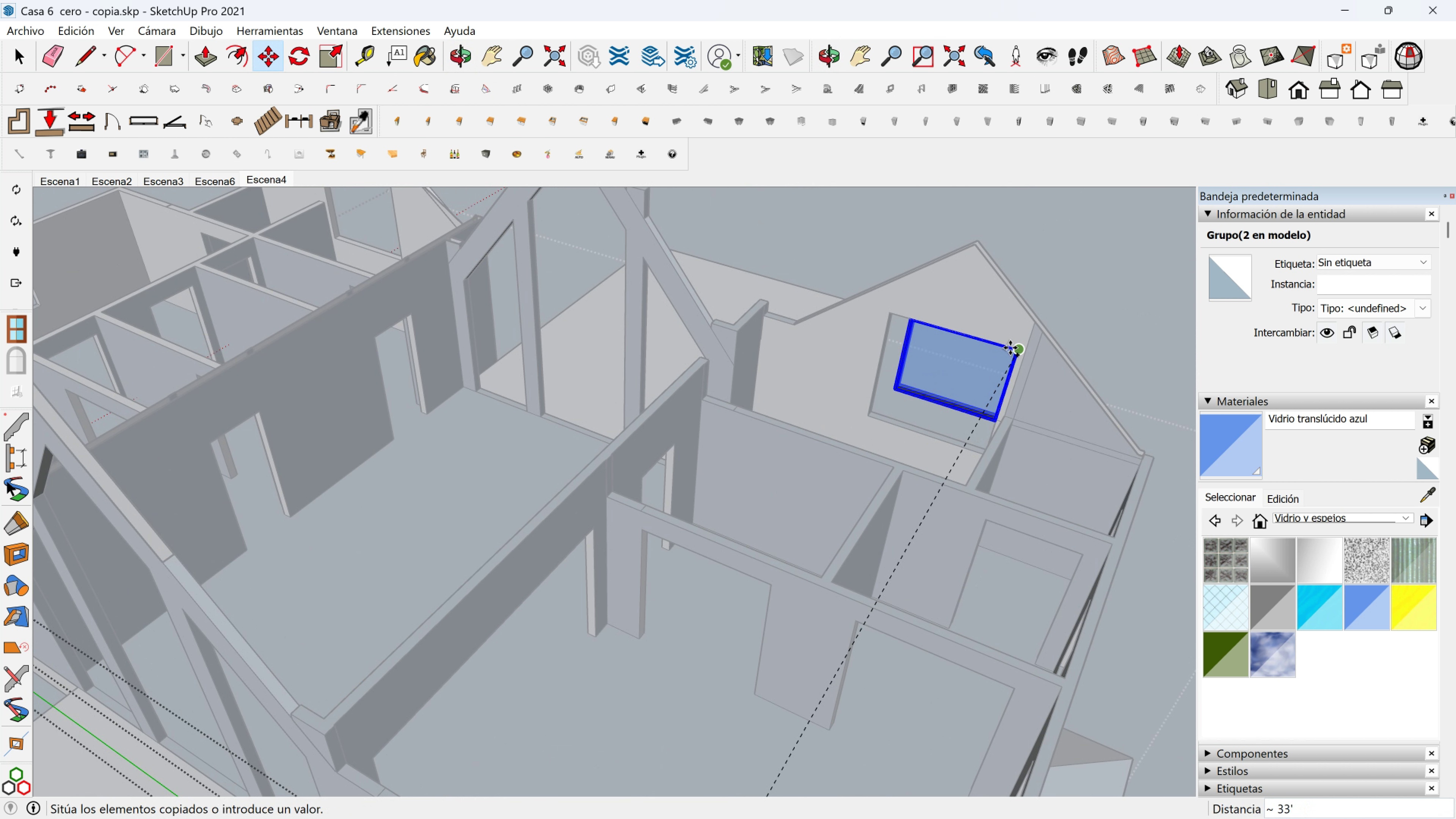 
hold_key(key=ShiftLeft, duration=0.43)
scroll: coordinate [808, 517], scroll_direction: down, amount: 1.0
 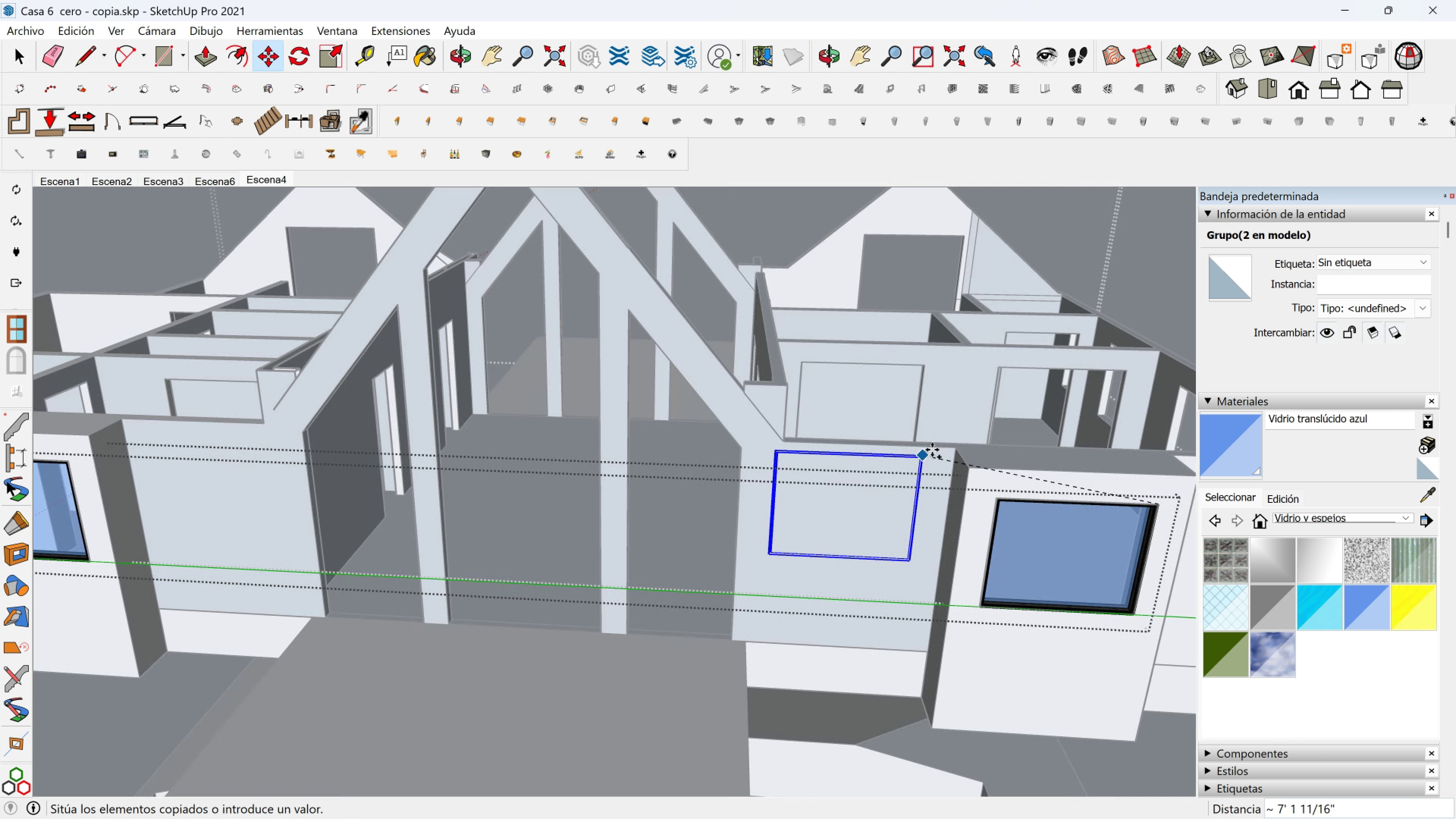 
key(Space)
 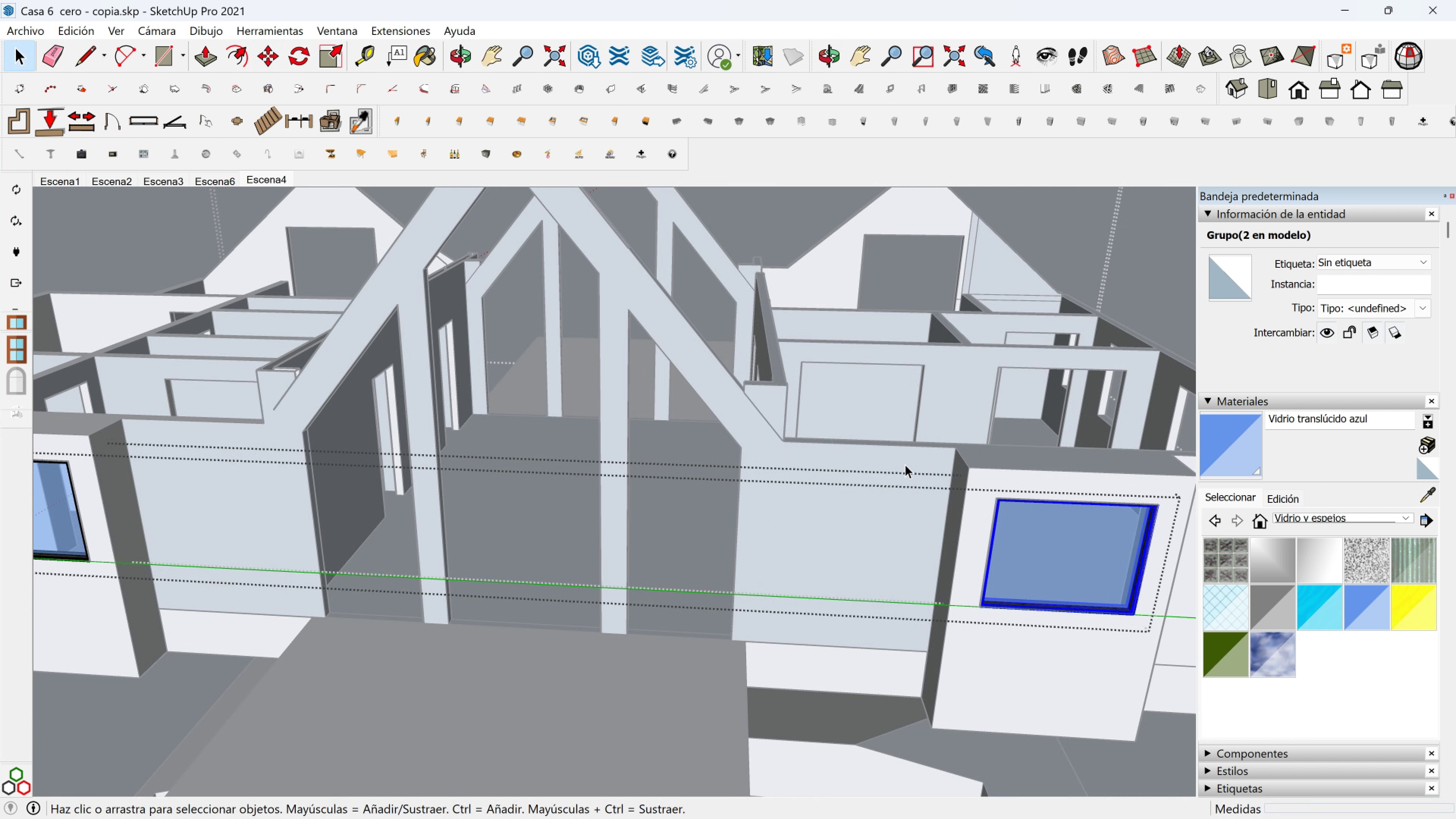 
key(Escape)
 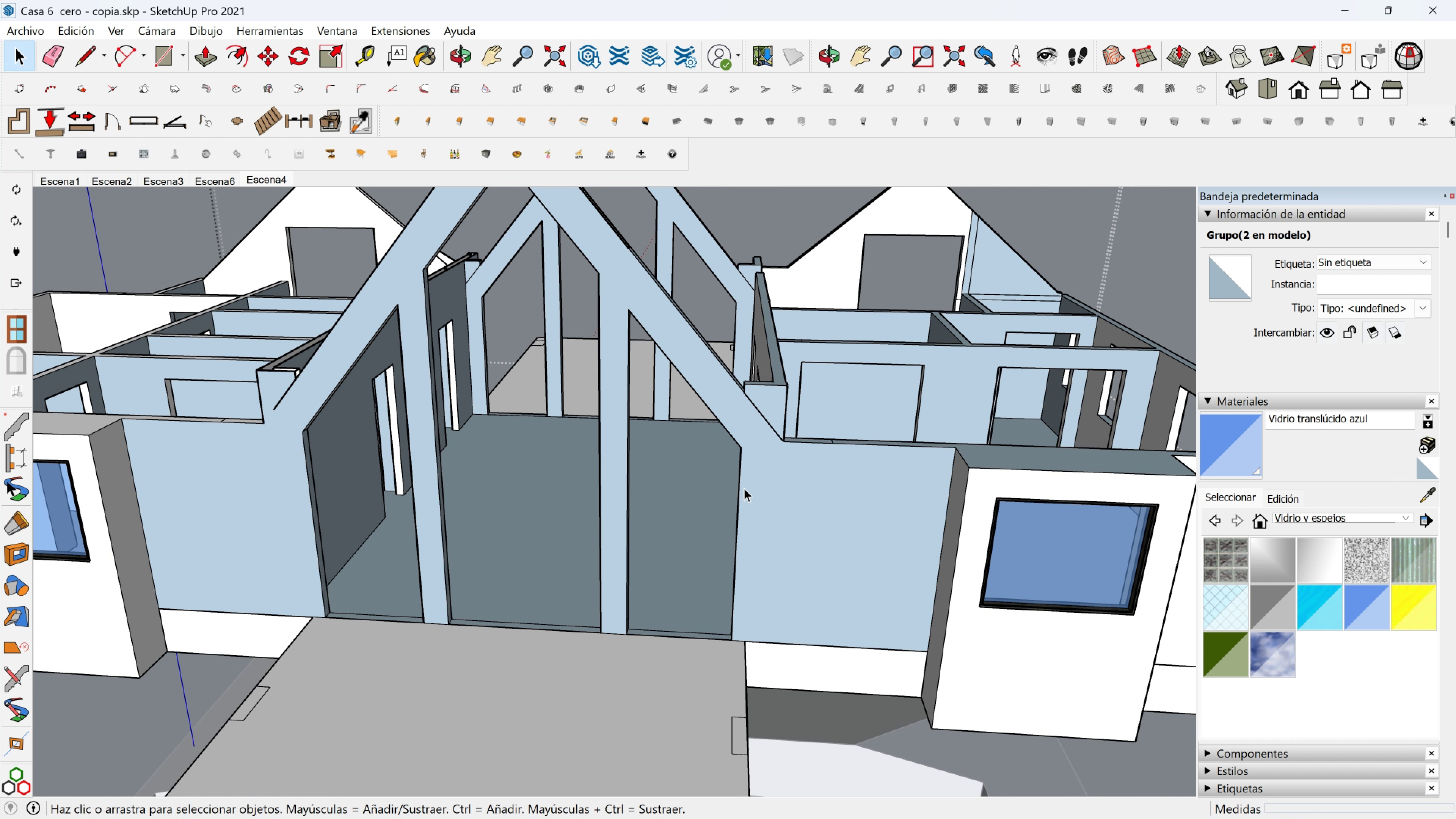 
hold_key(key=ShiftLeft, duration=0.42)
 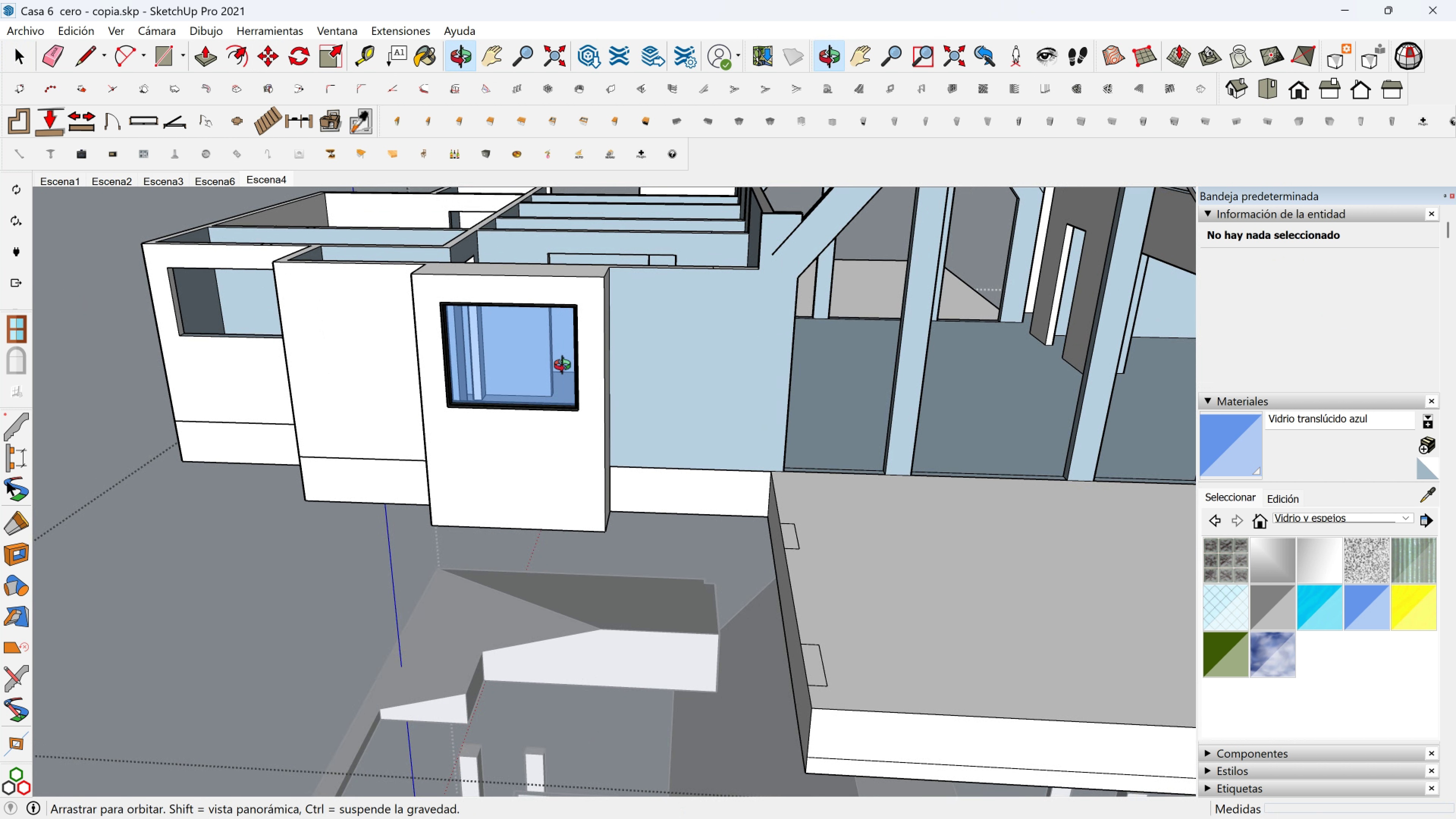 
hold_key(key=ShiftLeft, duration=0.47)
 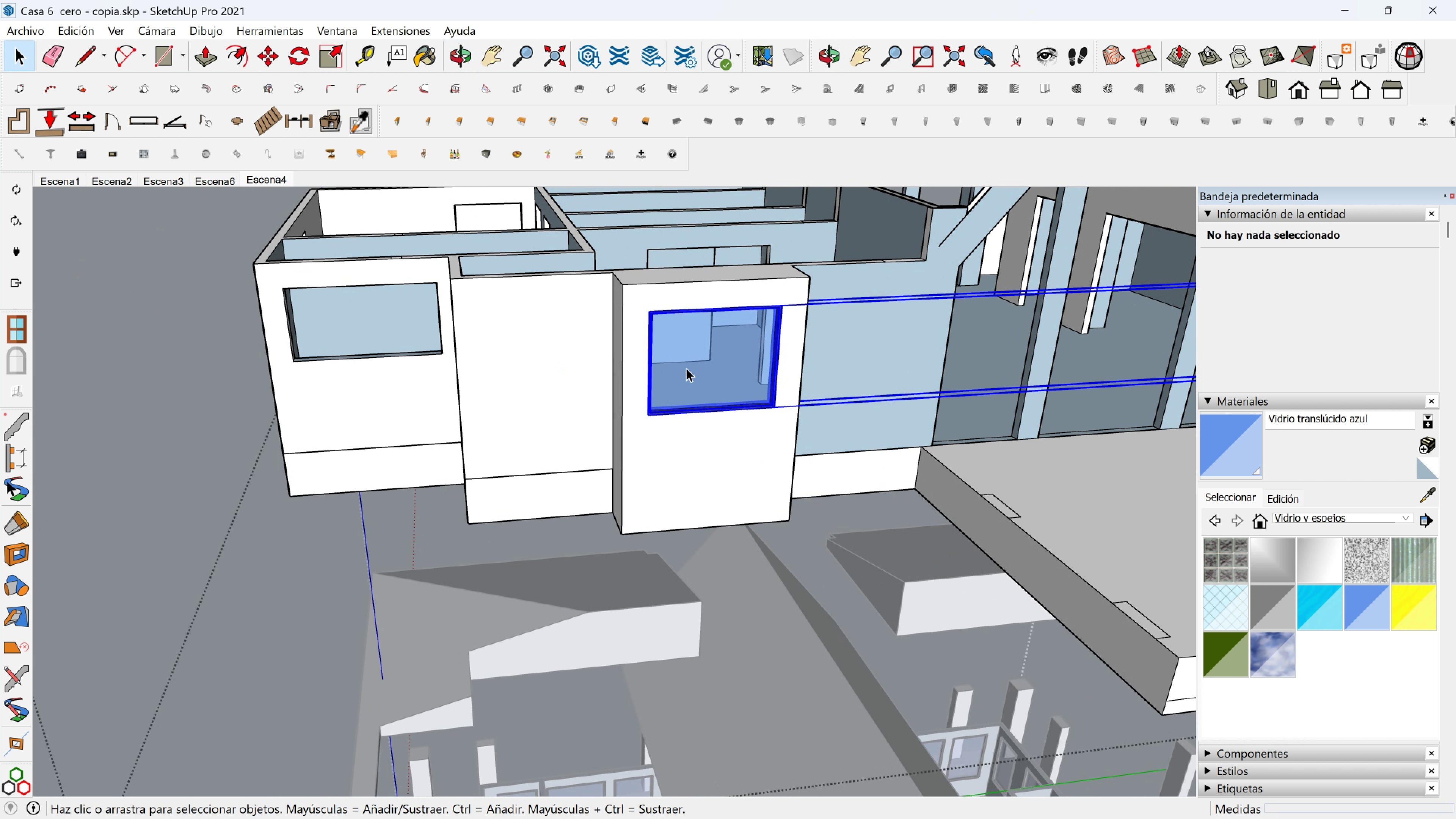 
double_click([686, 368])
 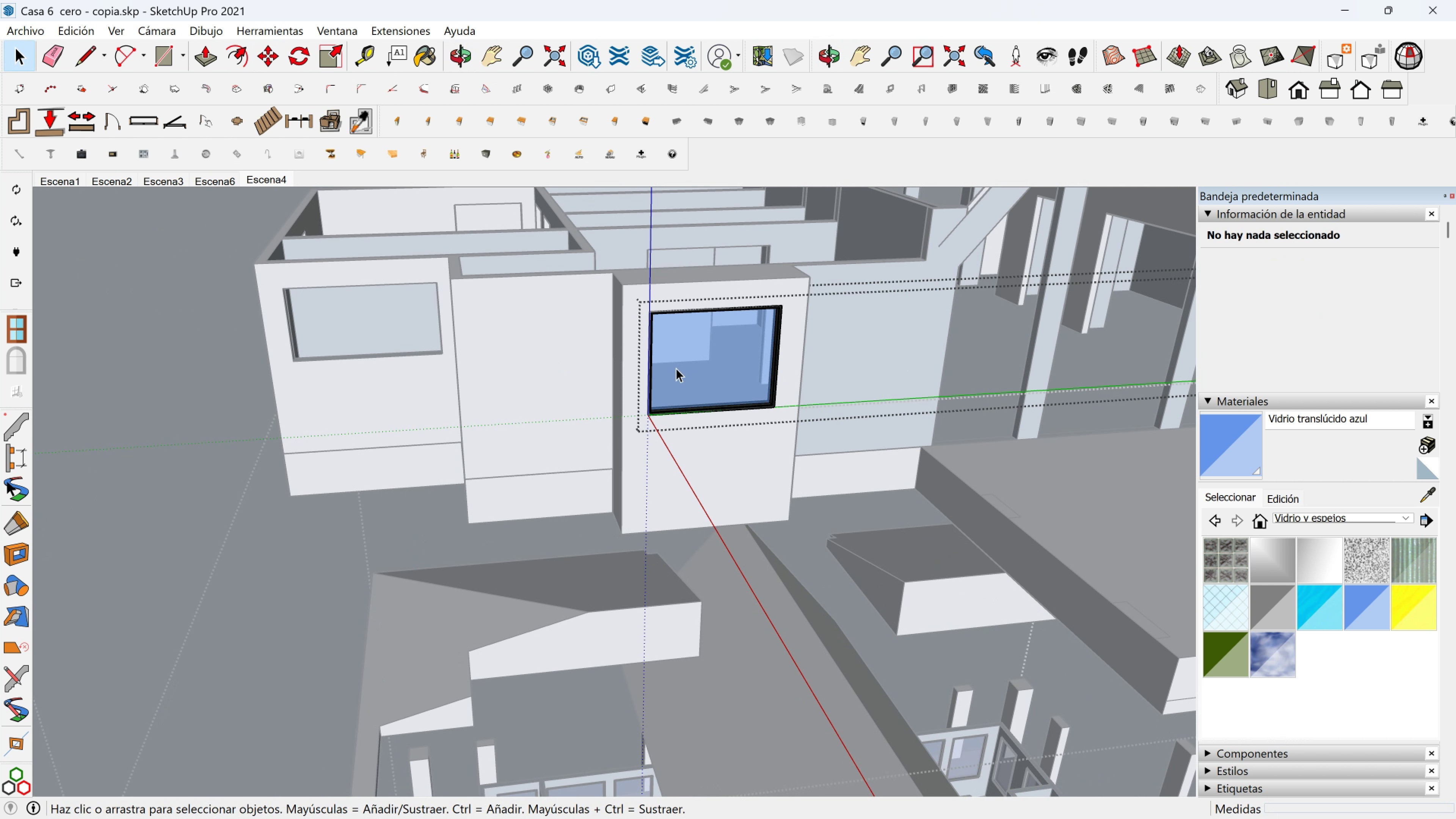 
key(Shift+ShiftLeft)
 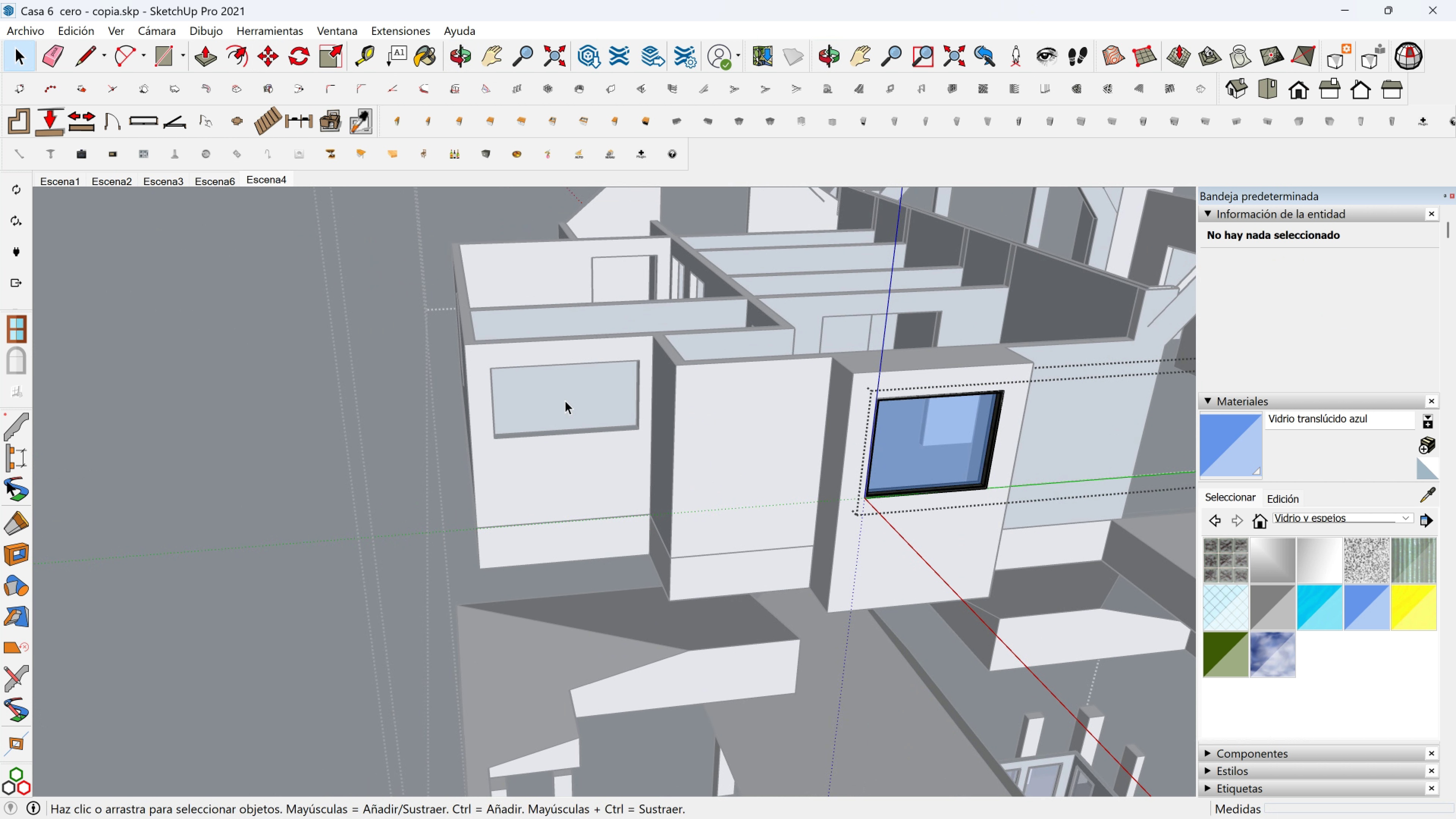 
scroll: coordinate [414, 322], scroll_direction: up, amount: 3.0
 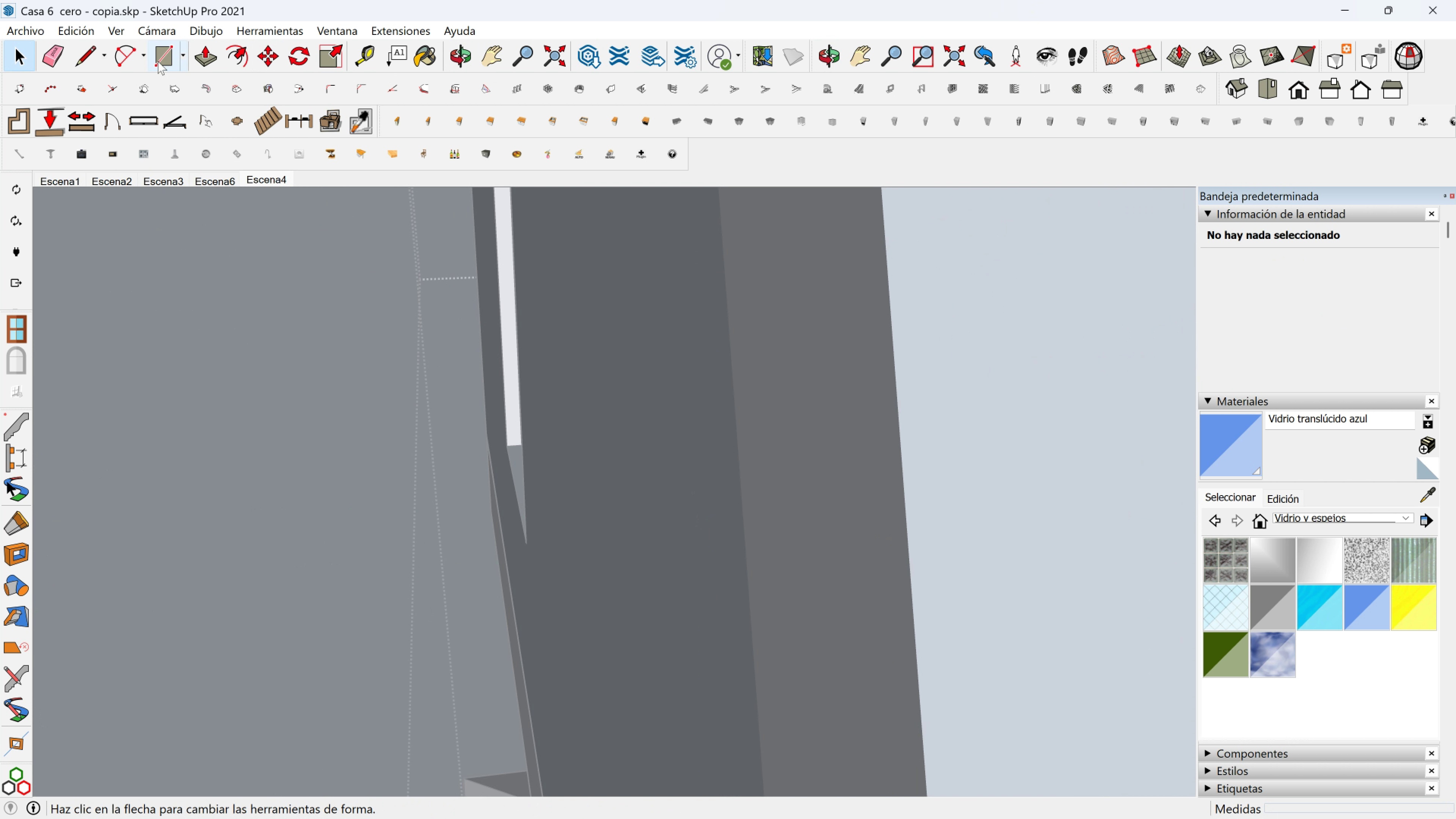 
left_click([158, 56])
 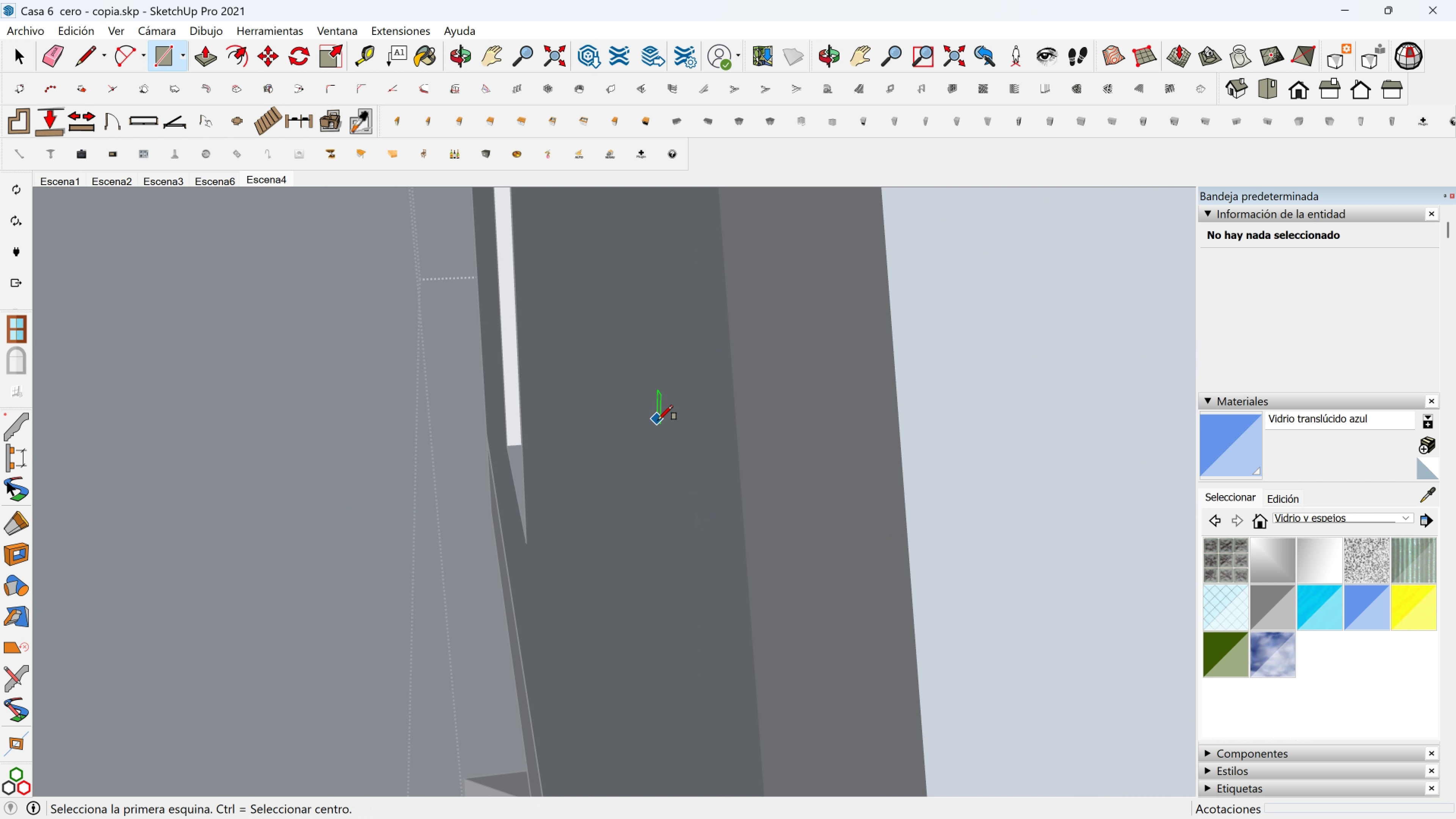 
scroll: coordinate [566, 510], scroll_direction: down, amount: 9.0
 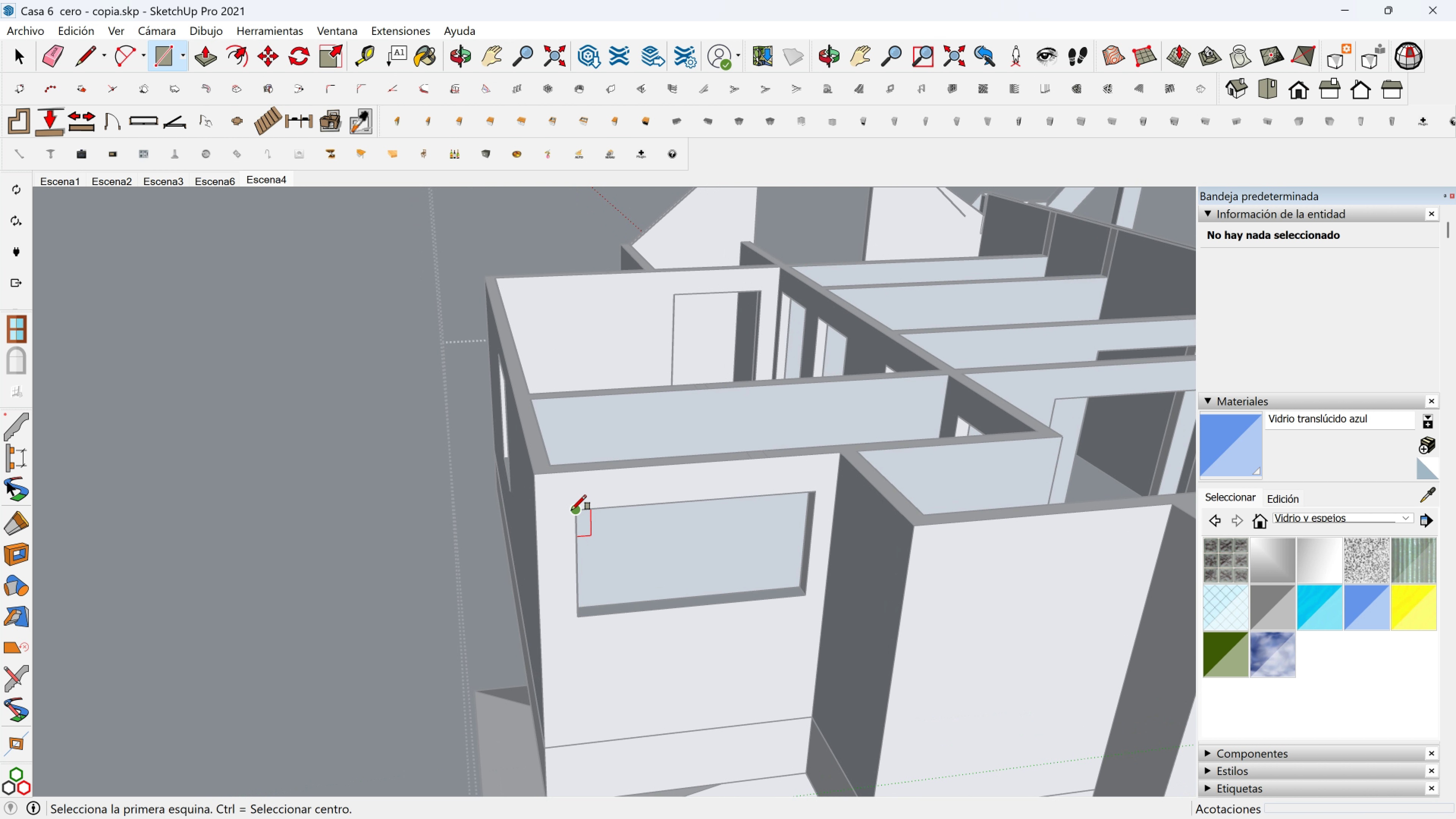 
left_click([571, 510])
 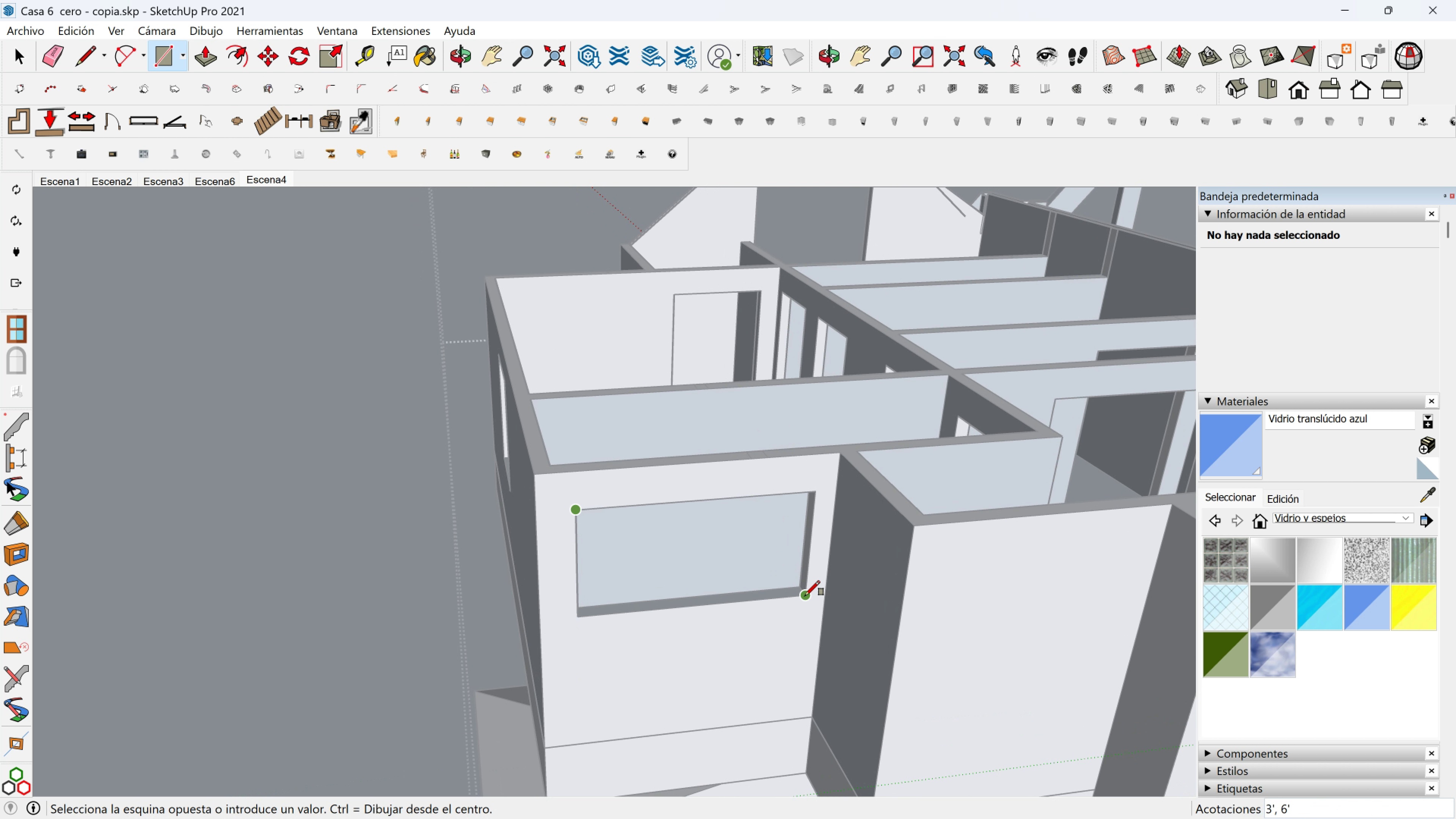 
left_click([805, 596])
 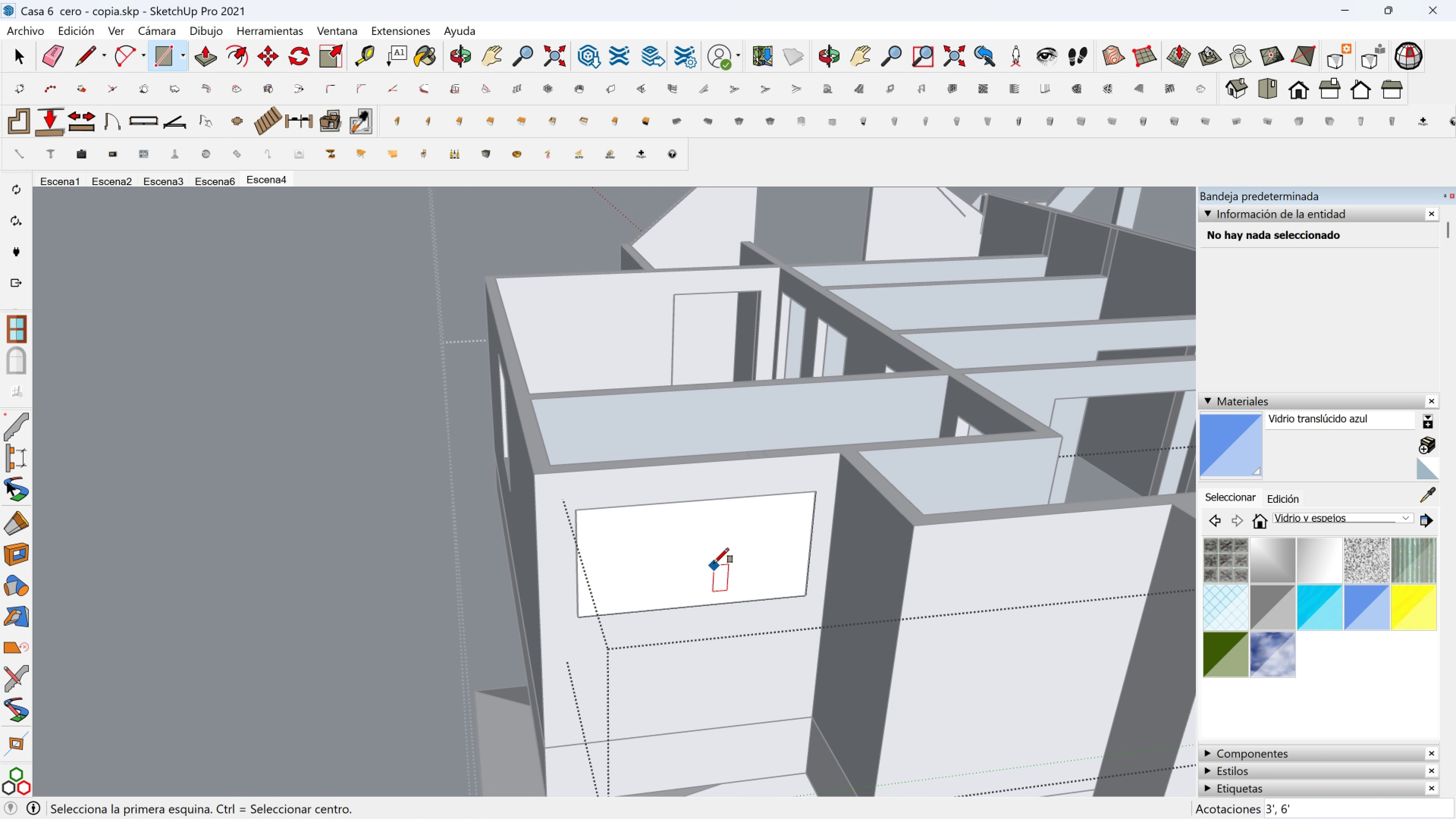 
key(Space)
 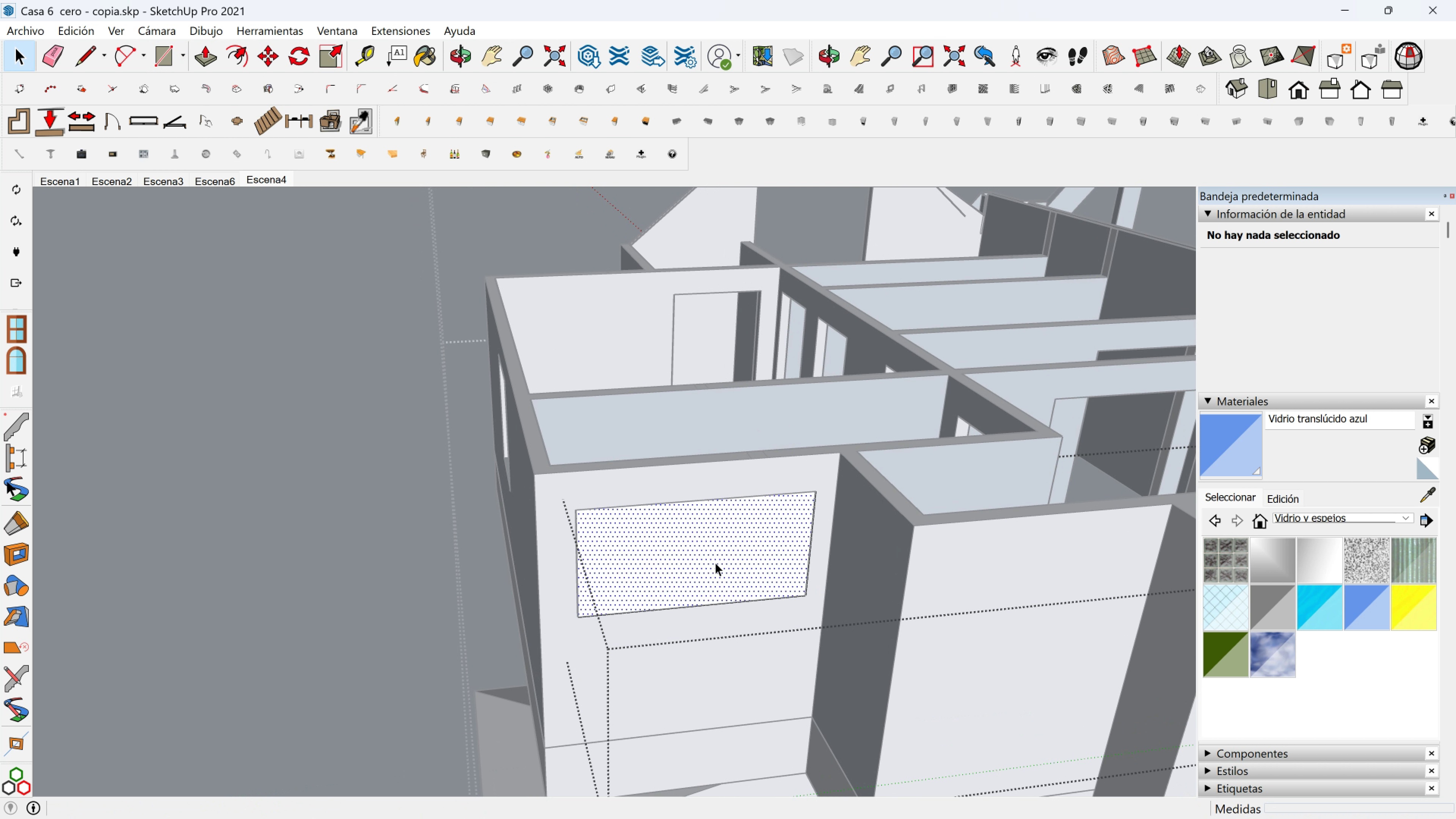 
left_click([714, 562])
 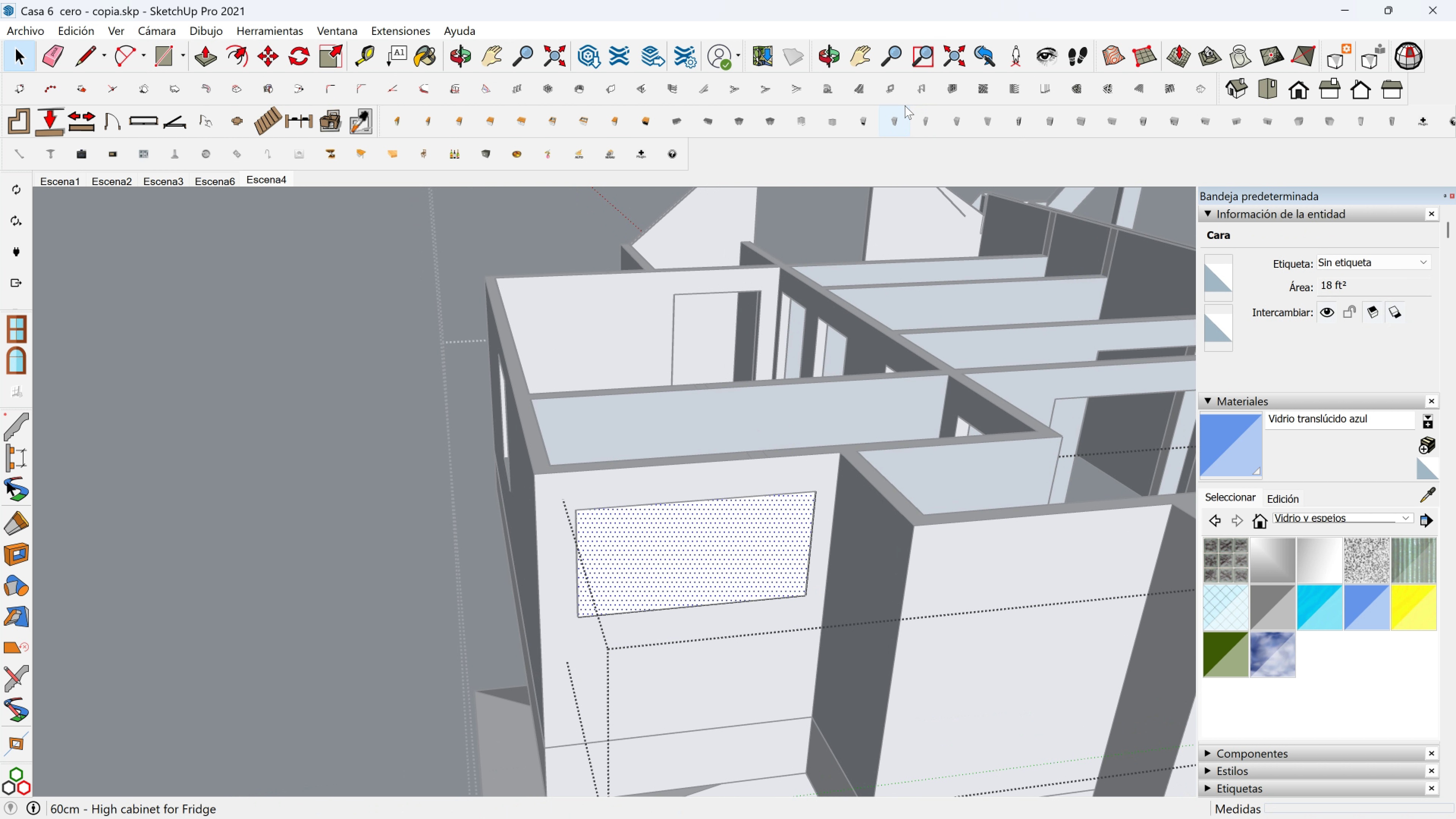 
left_click([891, 89])
 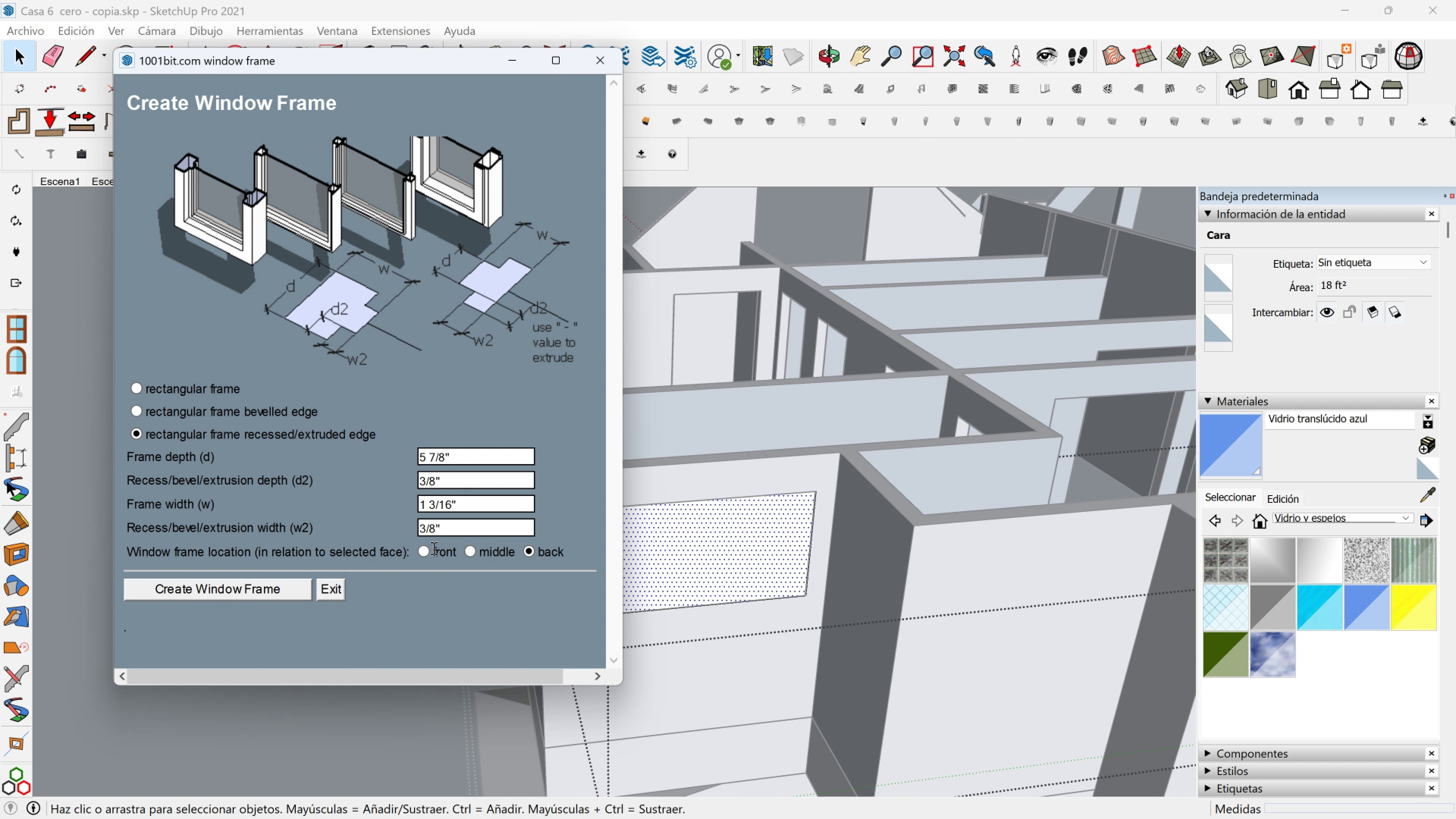 
left_click([423, 554])
 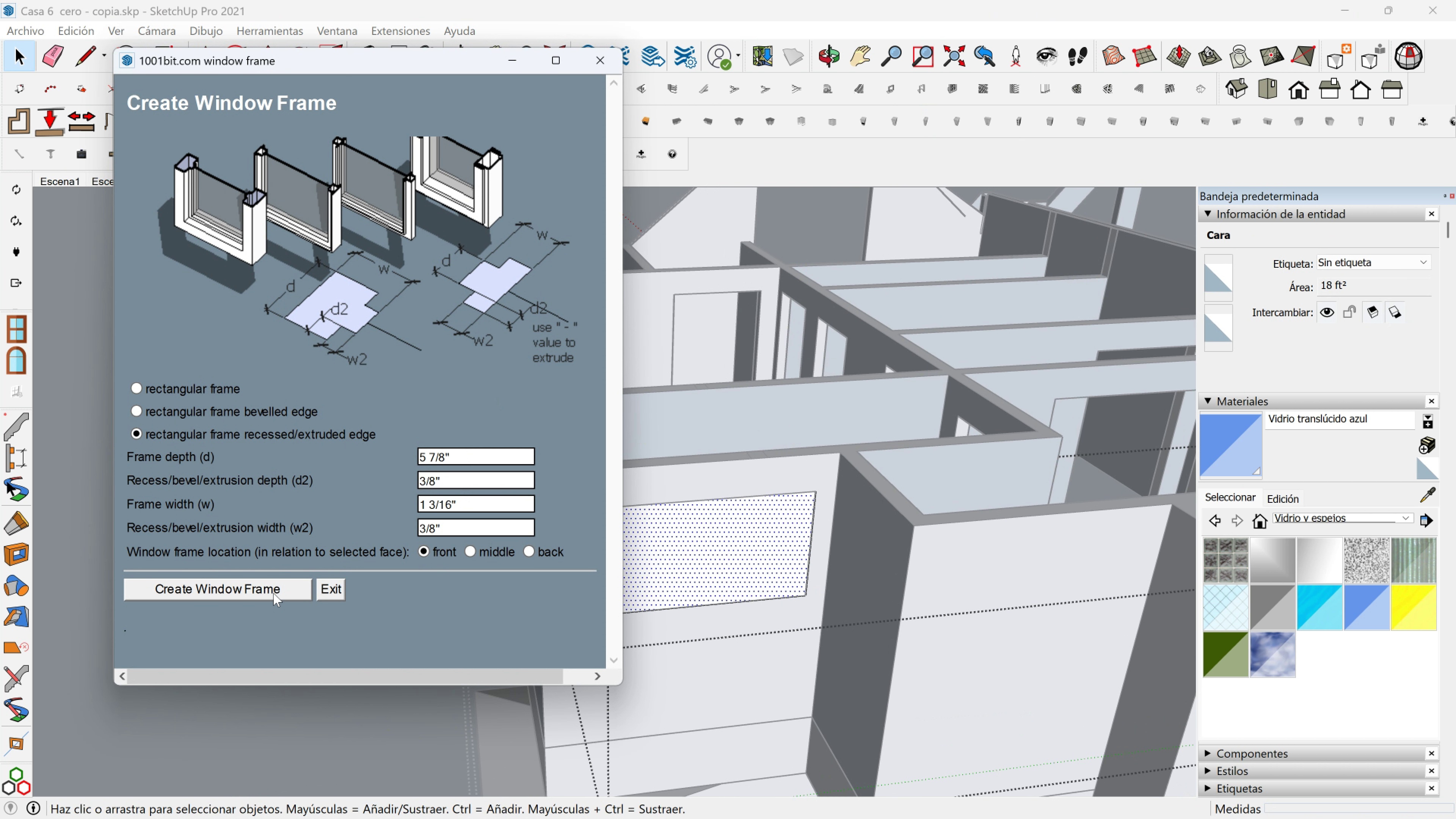 
left_click([273, 593])
 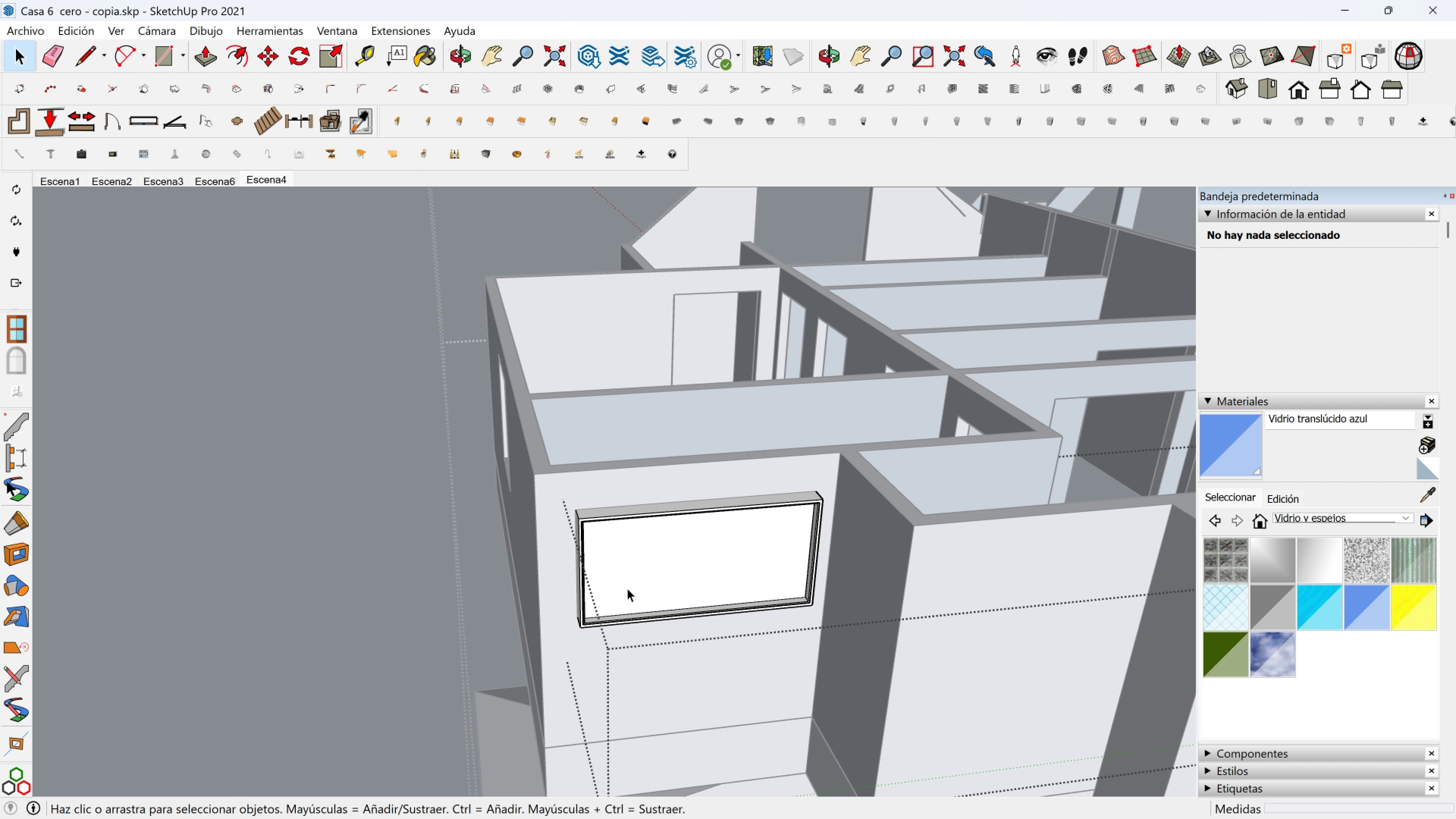 
key(Control+Z)
 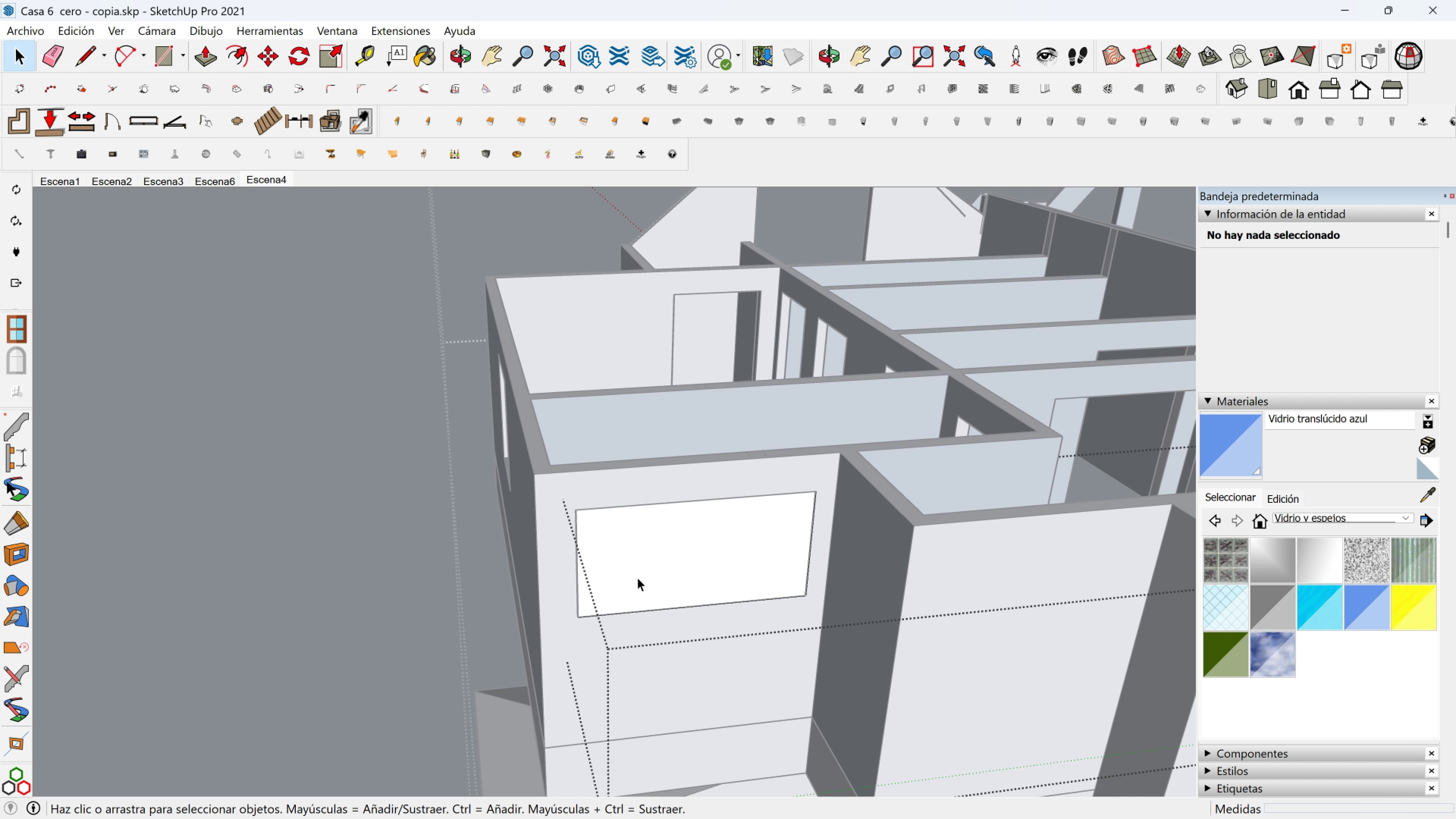 
left_click([637, 577])
 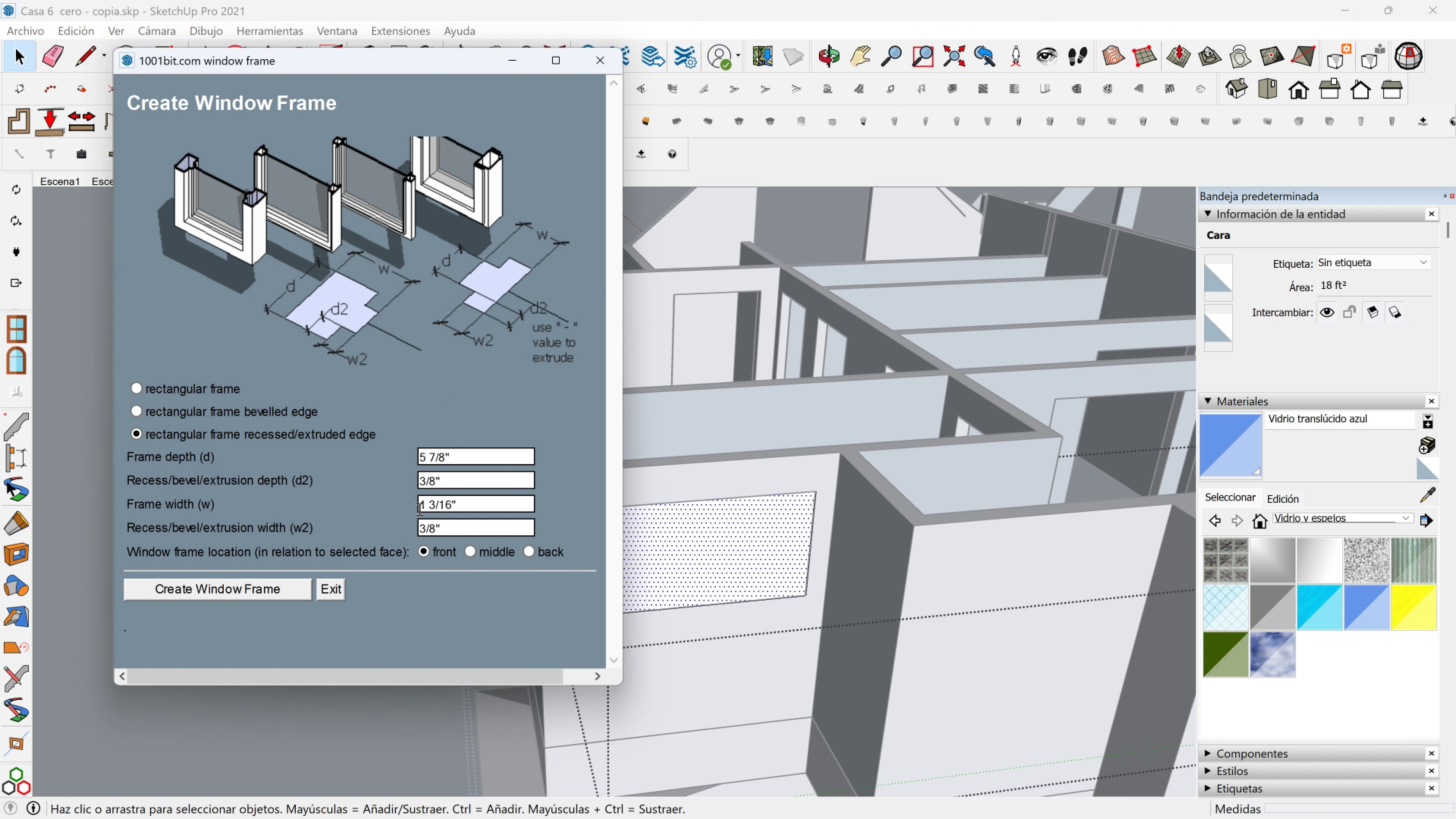 
left_click([526, 554])
 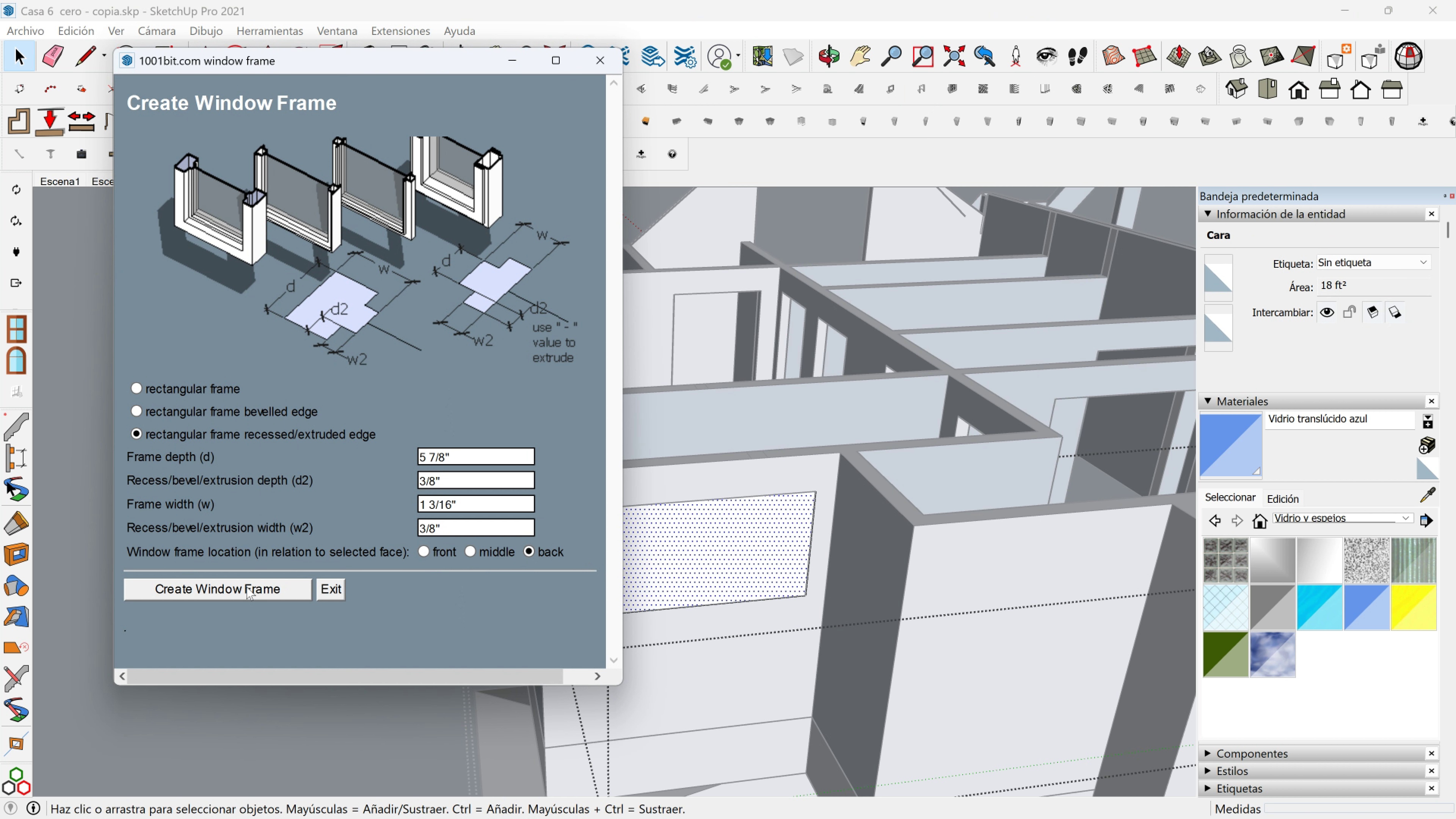 
left_click([246, 587])
 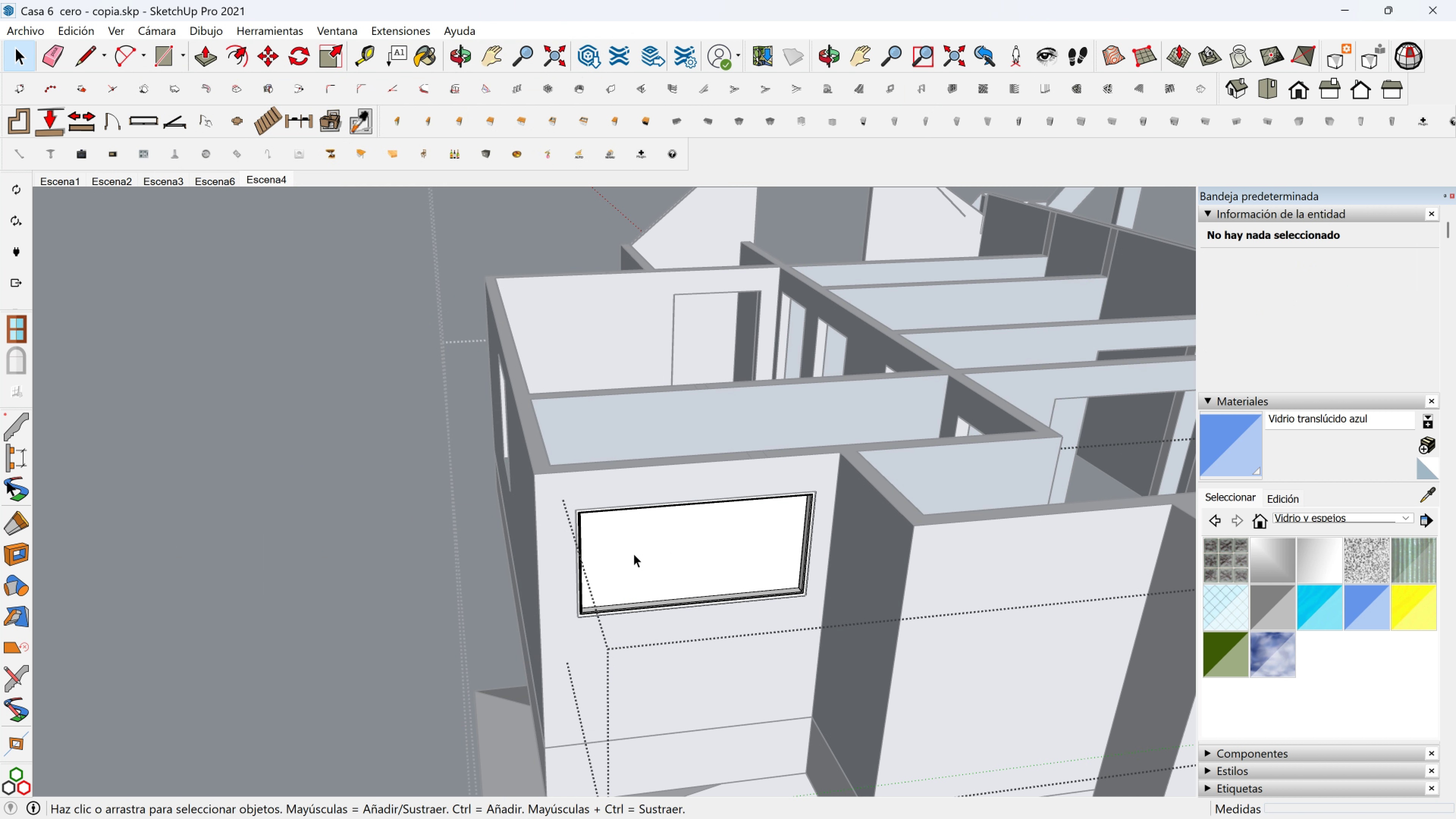 
scroll: coordinate [808, 541], scroll_direction: up, amount: 4.0
 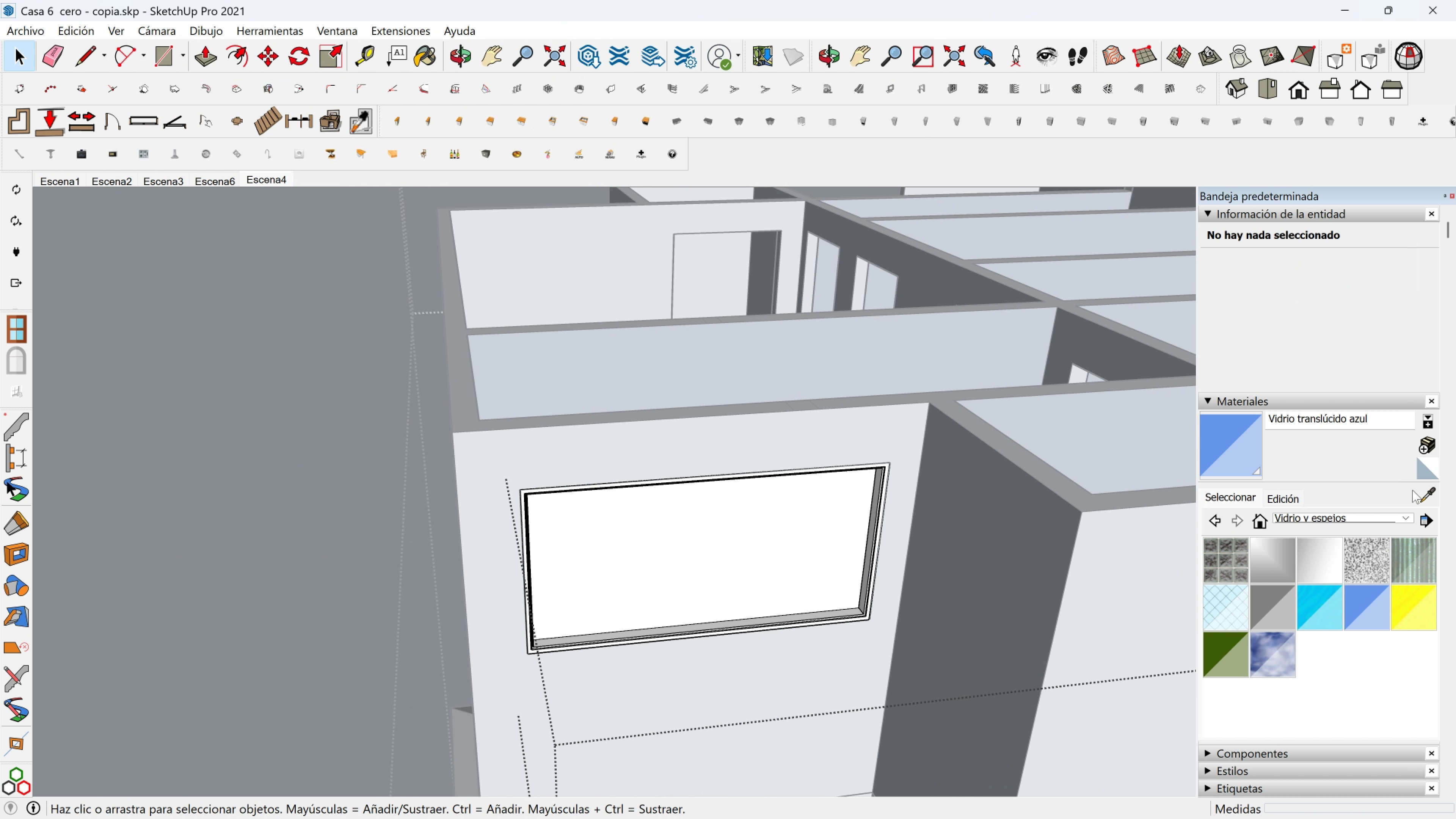 
left_click([1428, 491])
 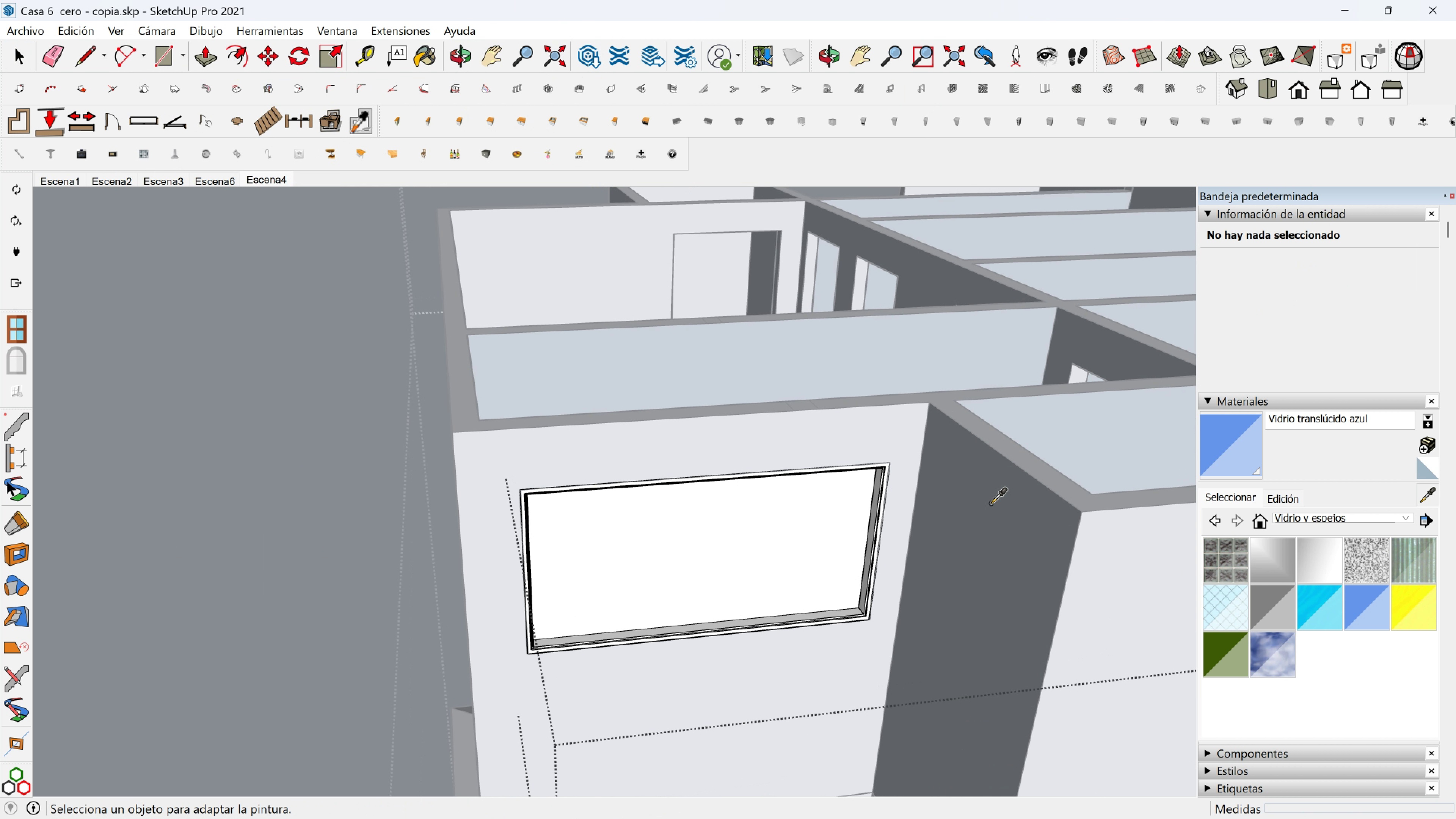 
hold_key(key=ShiftLeft, duration=0.49)
 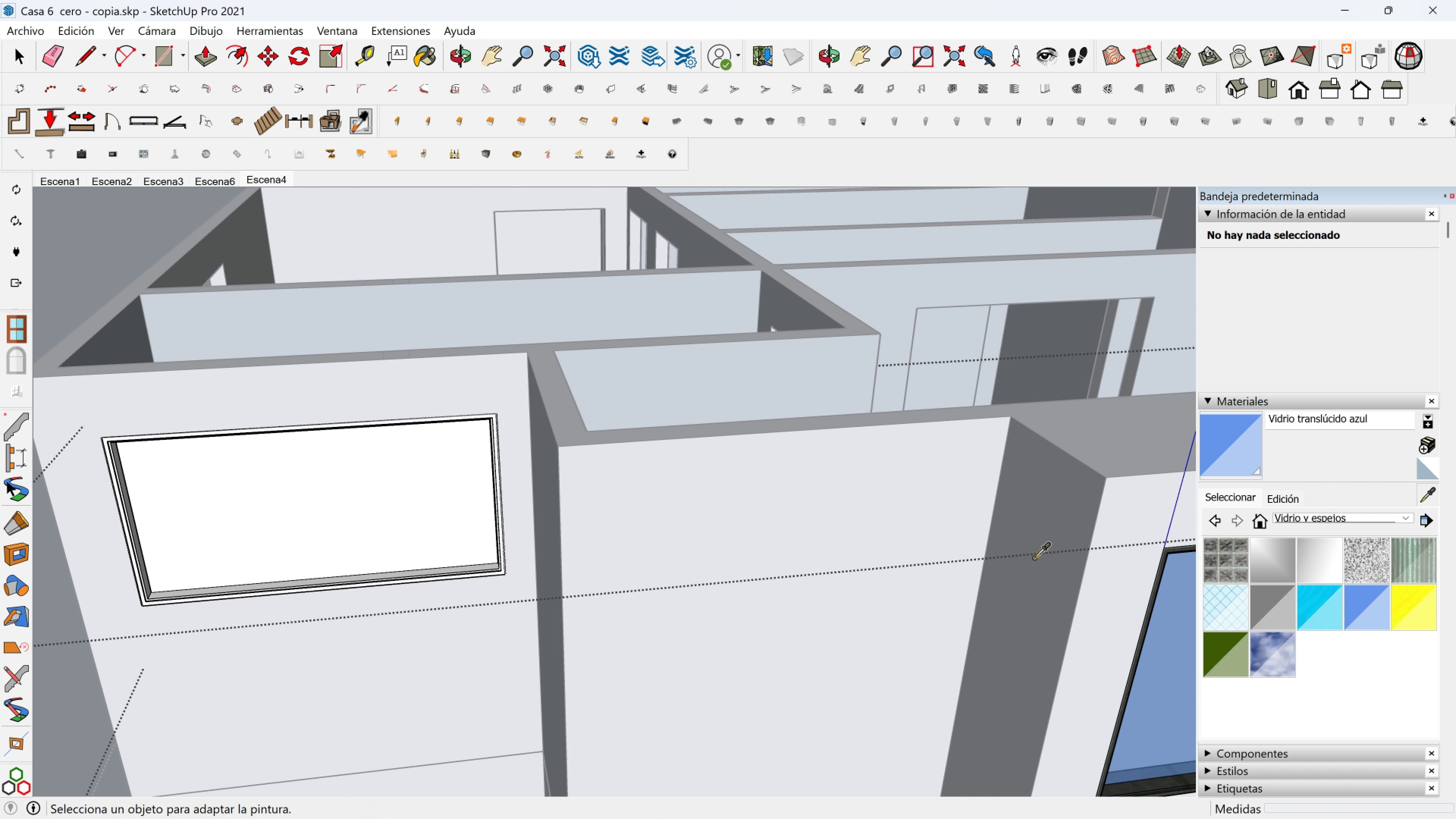 
key(Shift+ShiftLeft)
 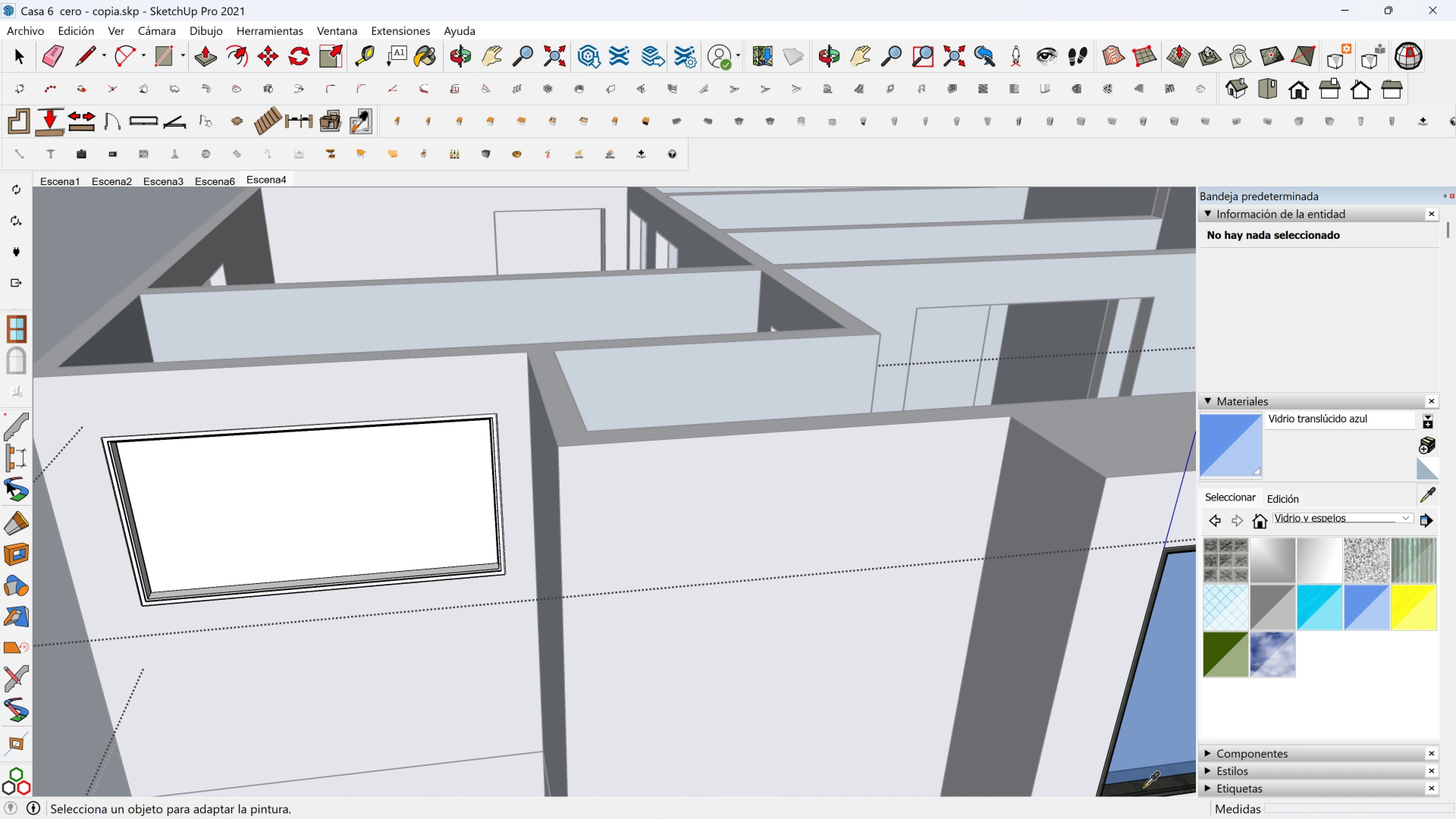 
left_click([1143, 787])
 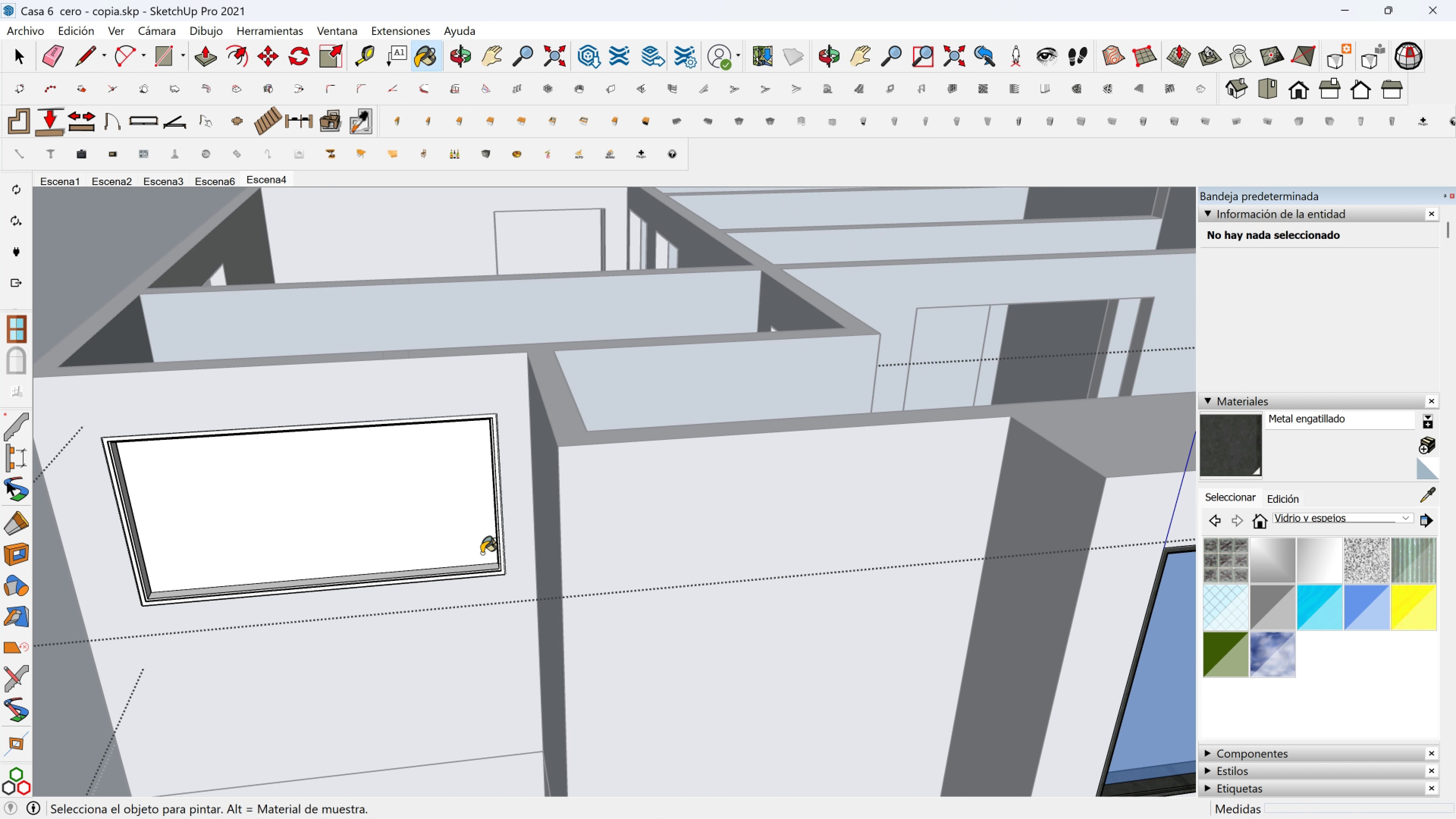 
left_click([482, 553])
 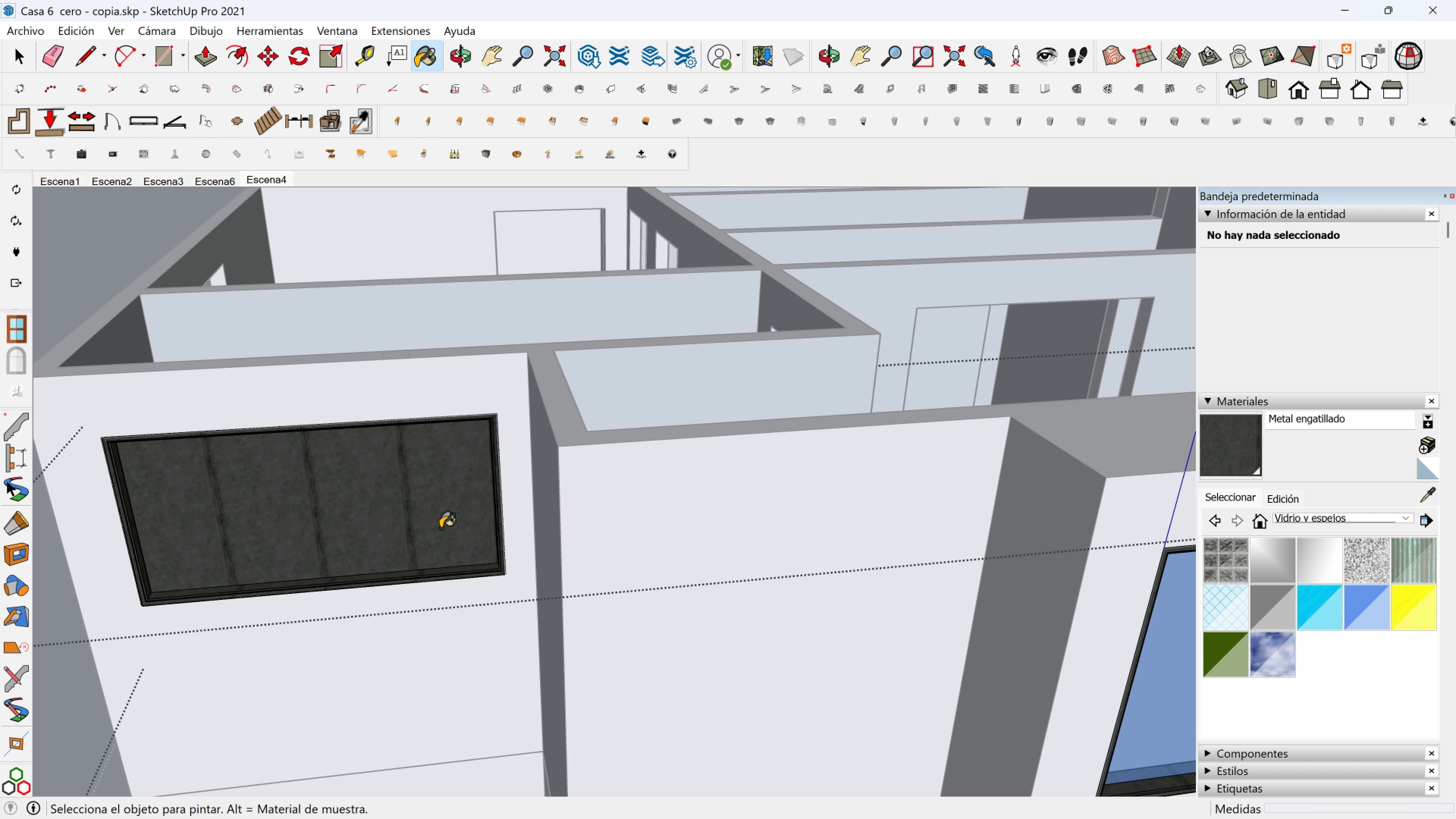 
key(Space)
 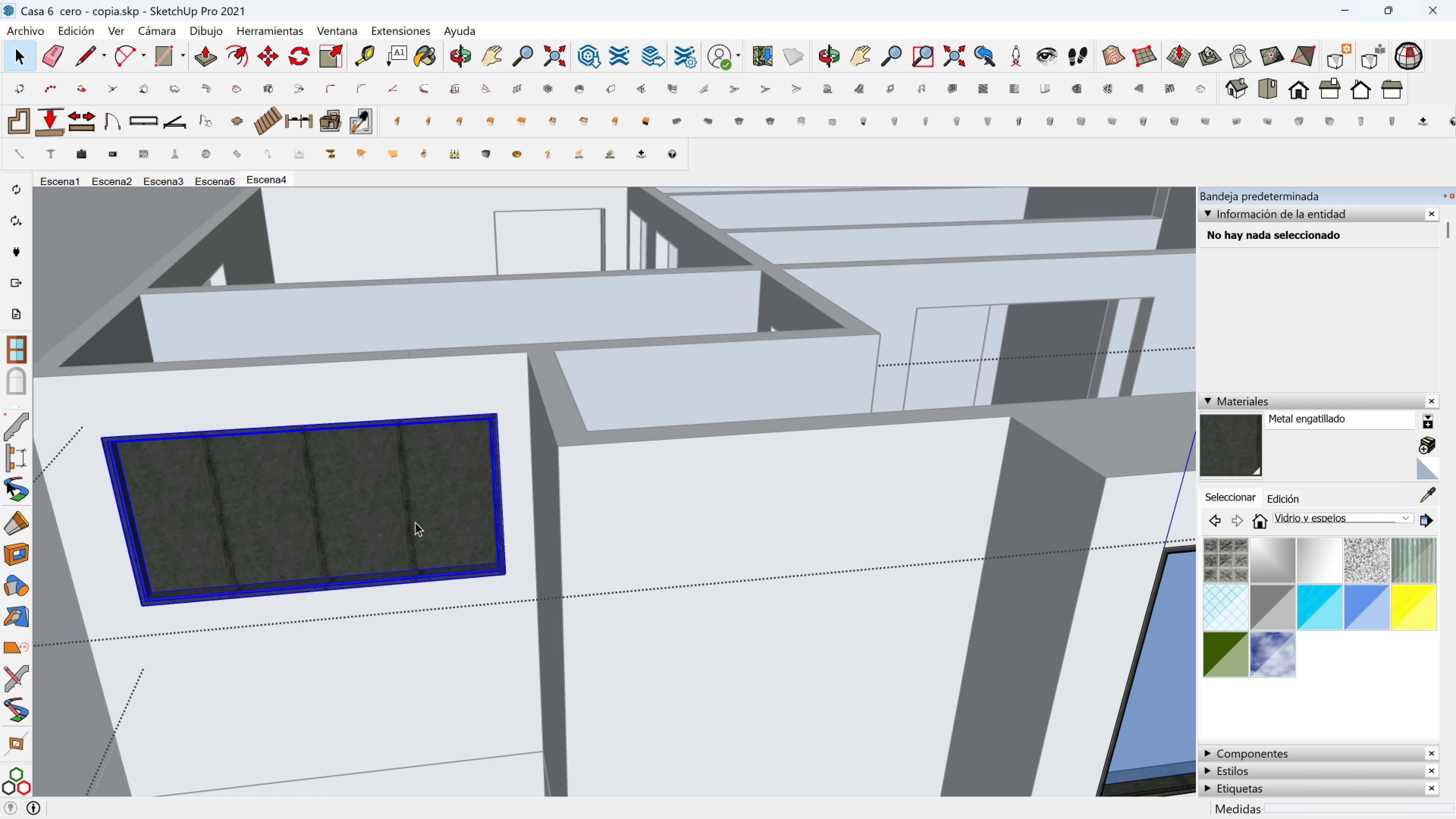 
double_click([415, 522])
 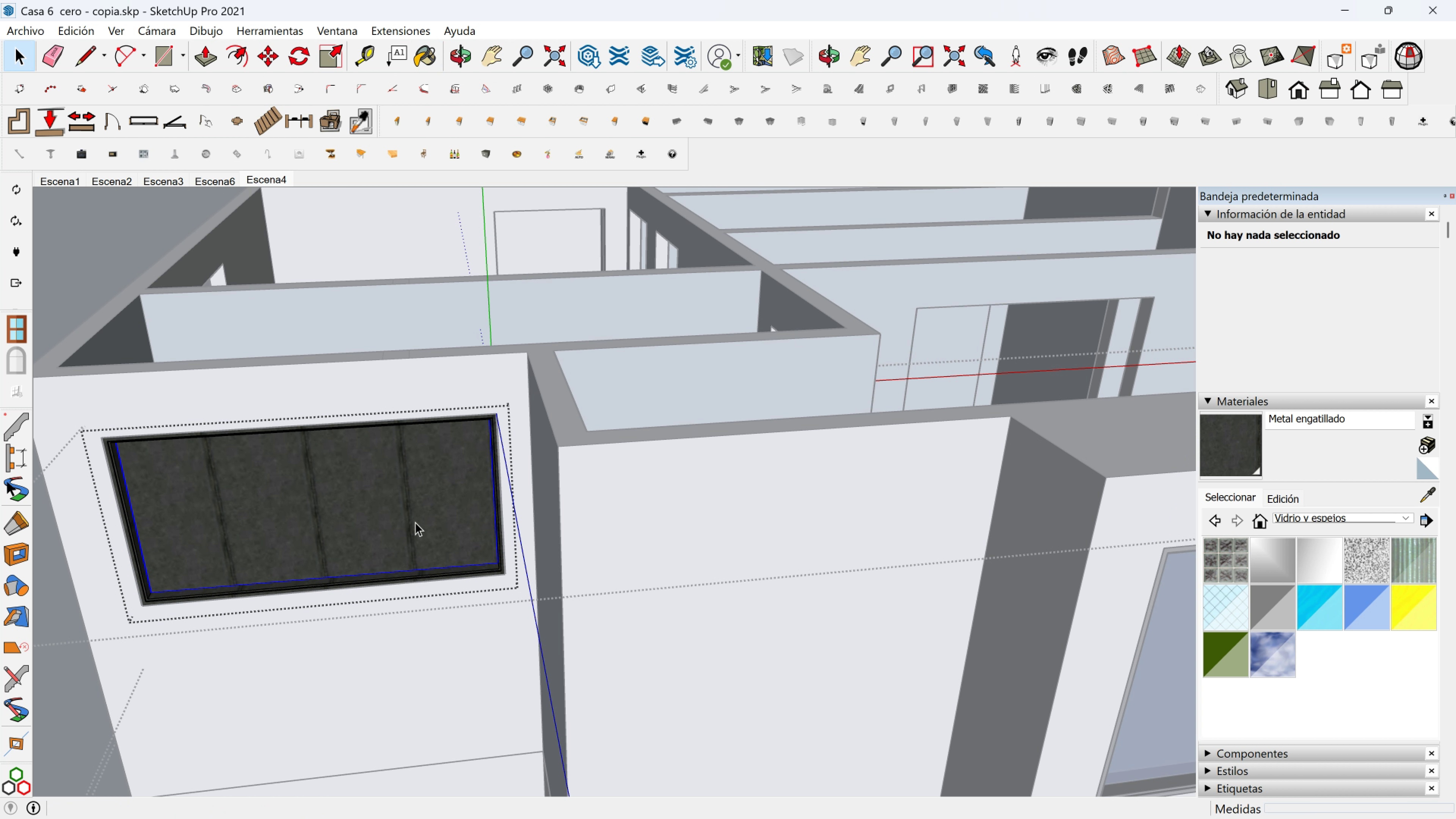 
triple_click([415, 522])
 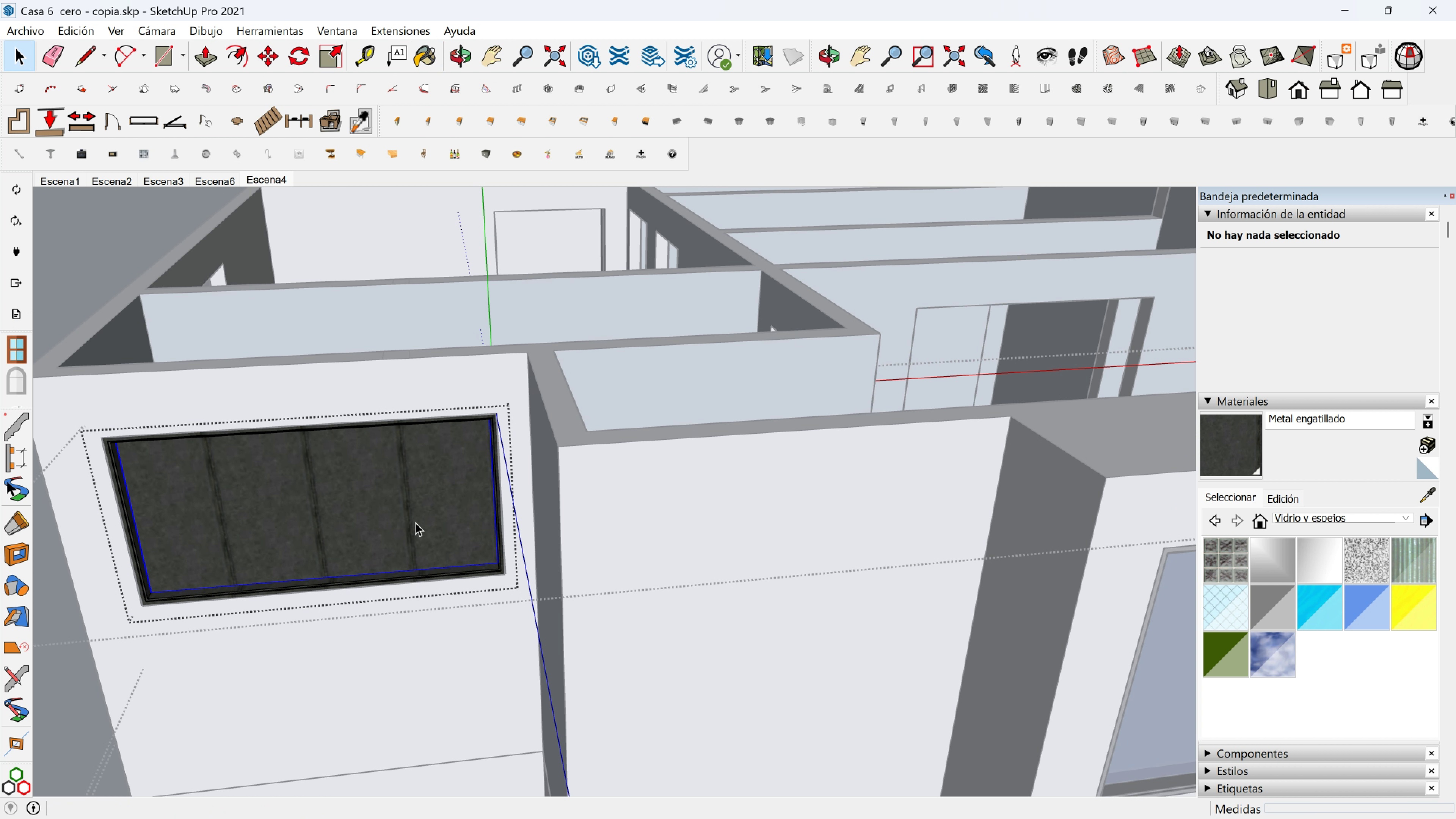 
triple_click([415, 522])
 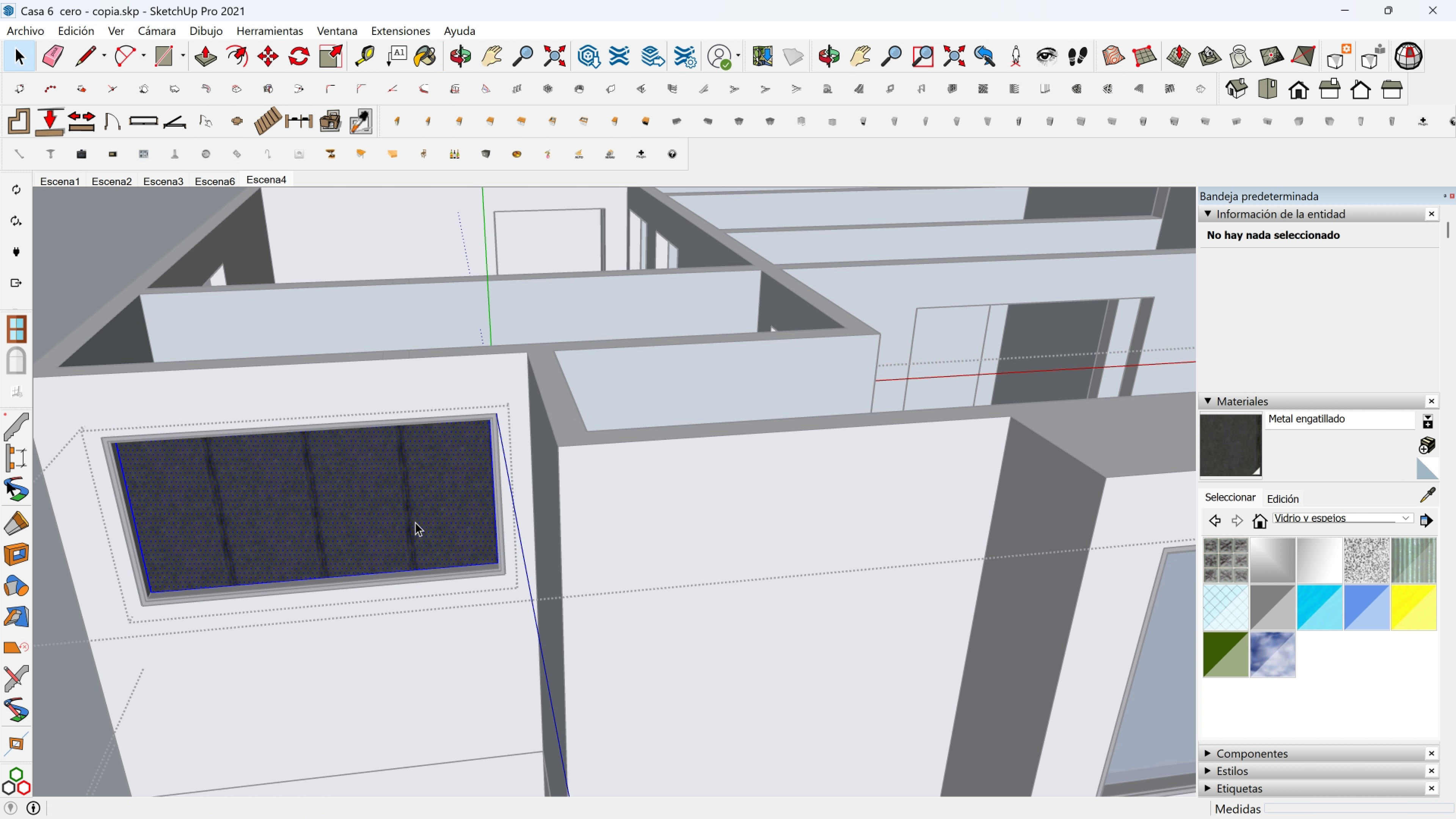 
triple_click([415, 522])
 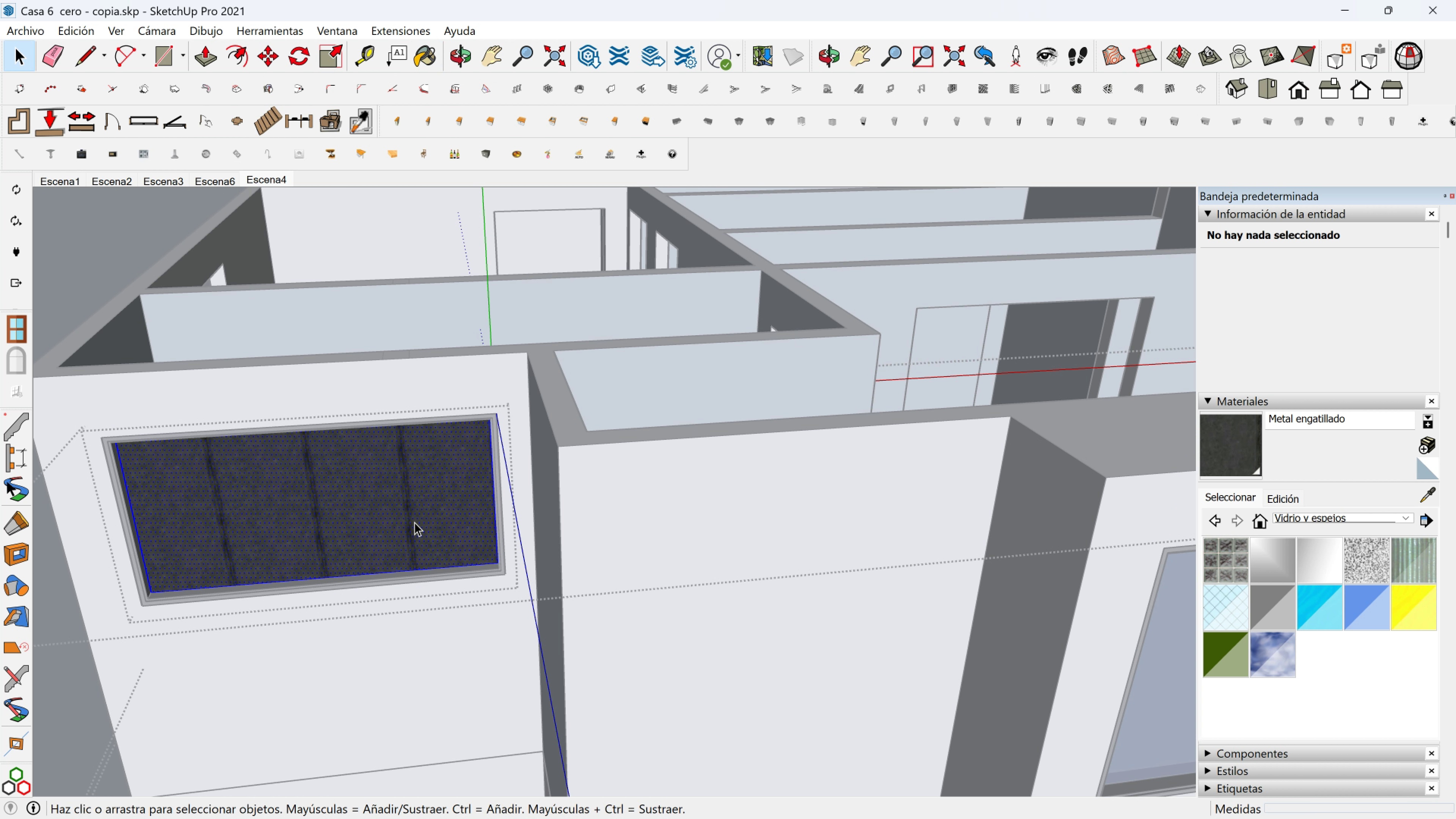 
triple_click([414, 522])
 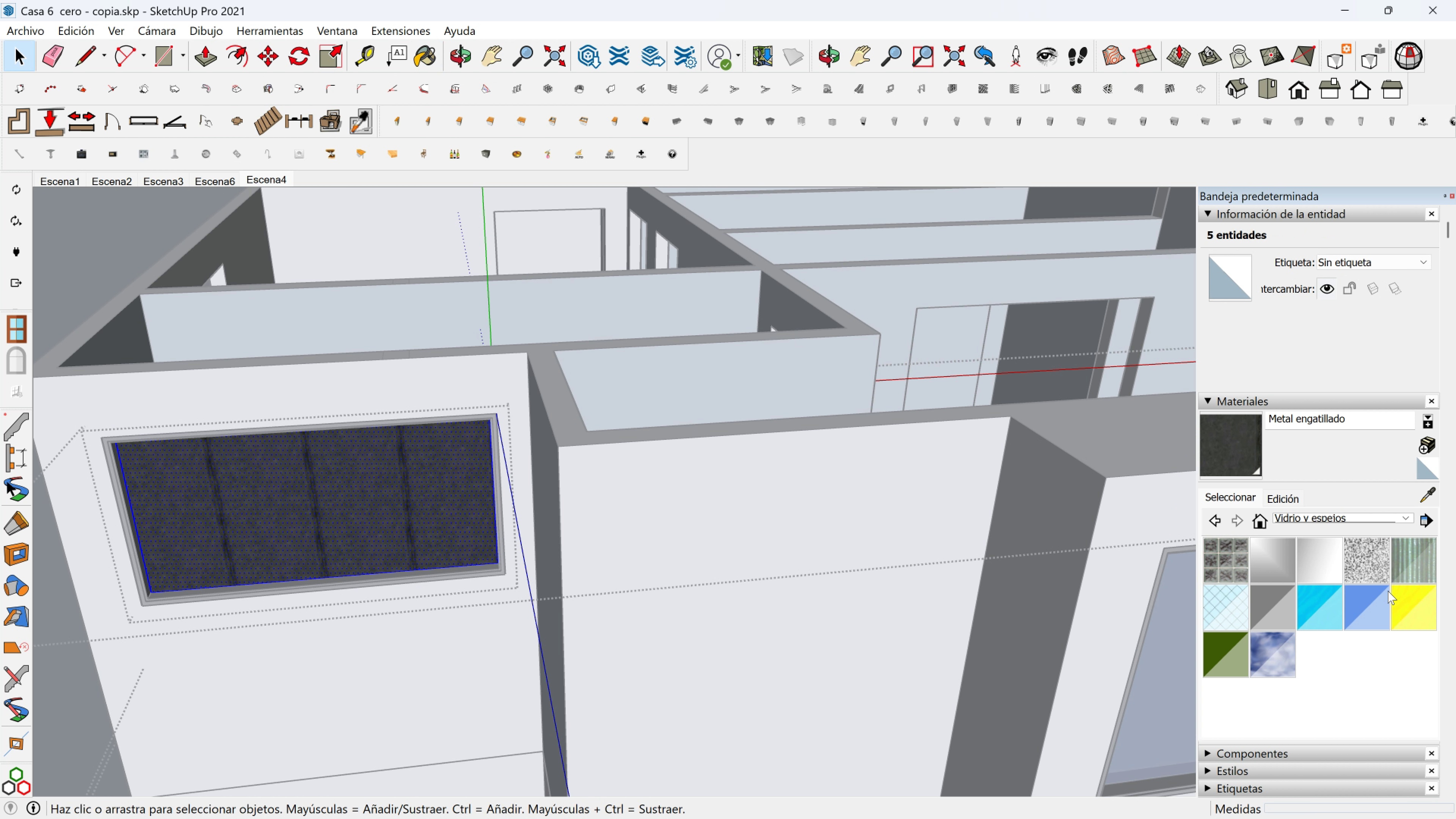 
left_click([1379, 596])
 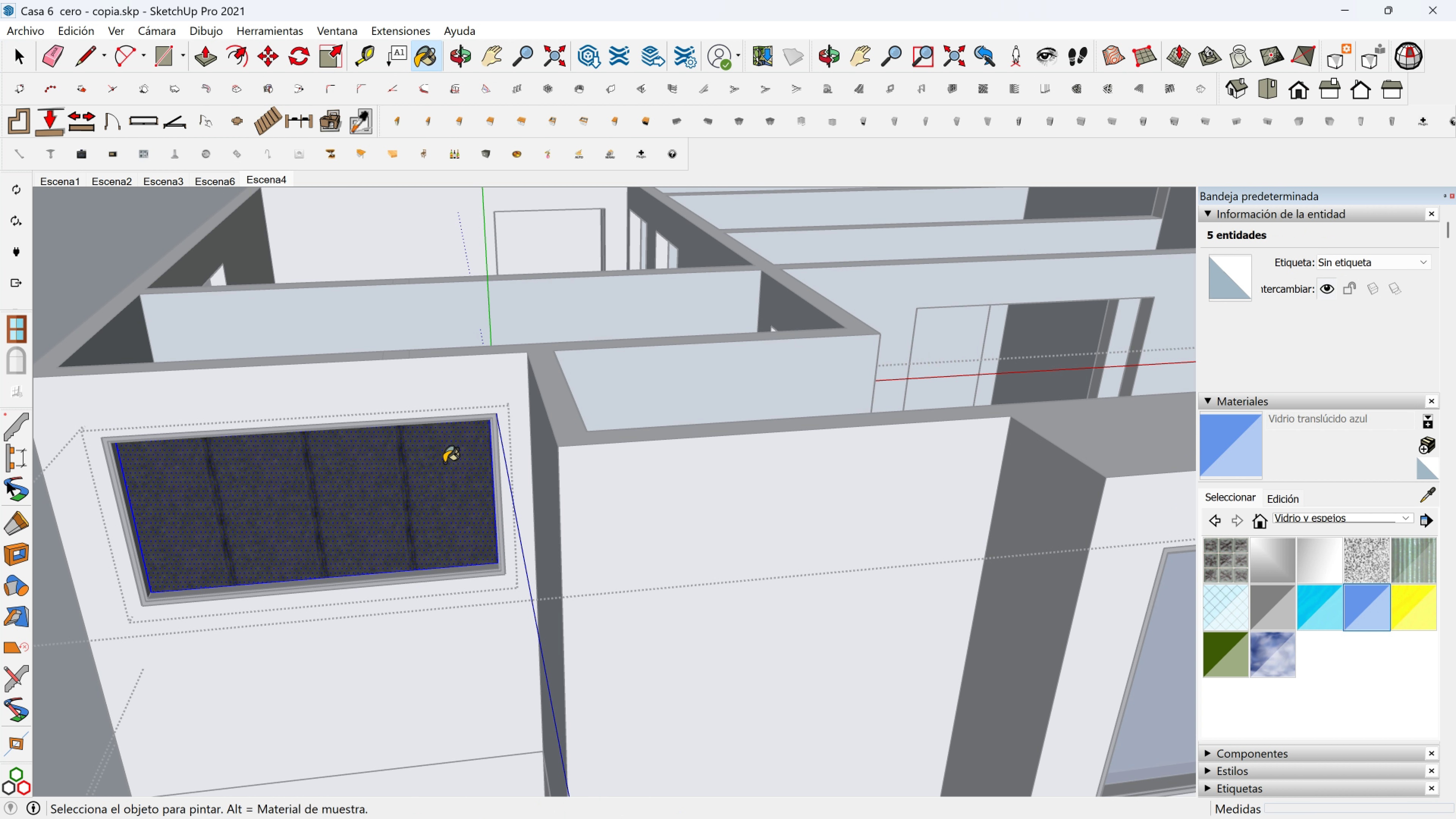 
left_click([442, 463])
 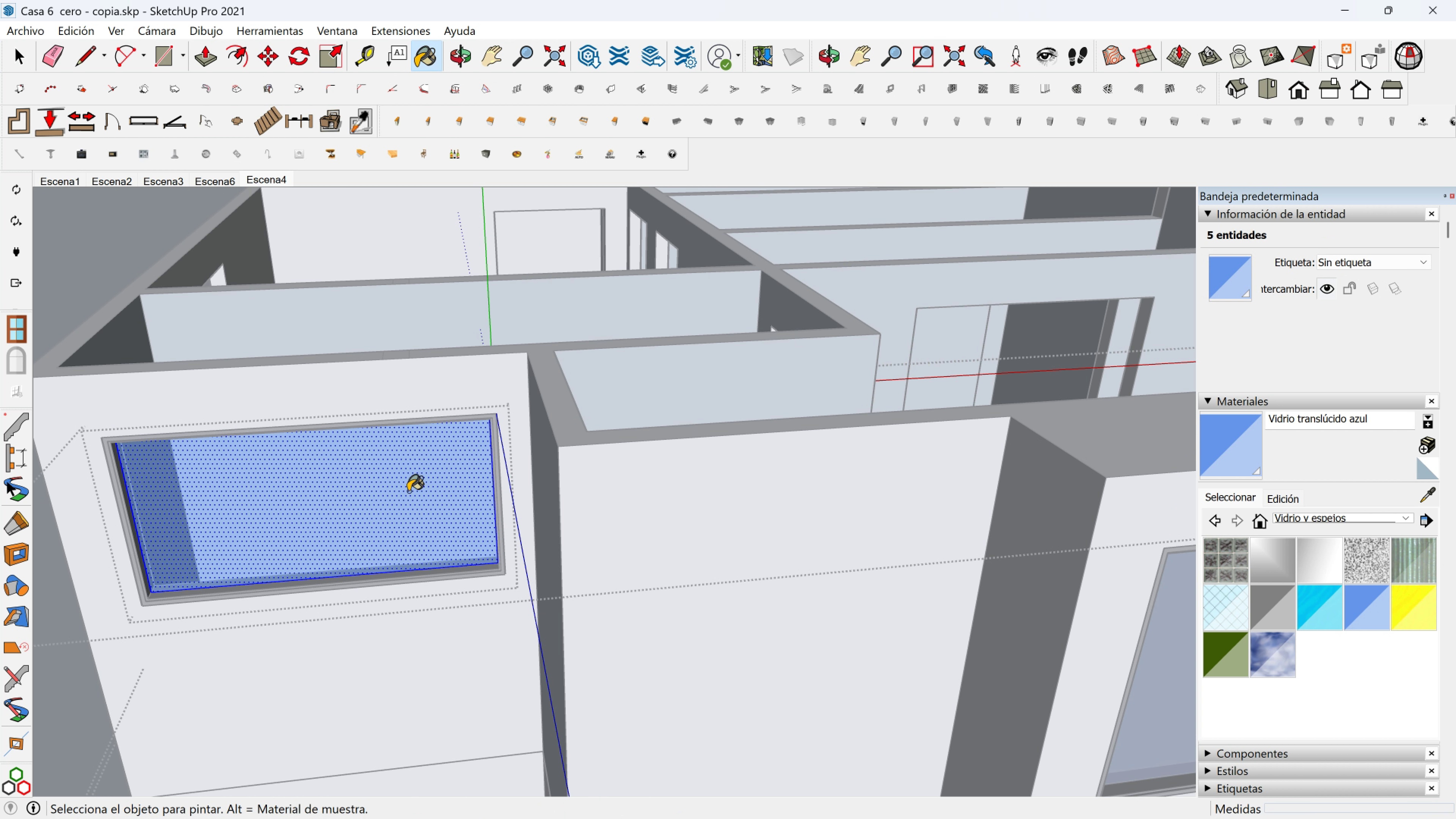 
hold_key(key=ShiftLeft, duration=0.44)
 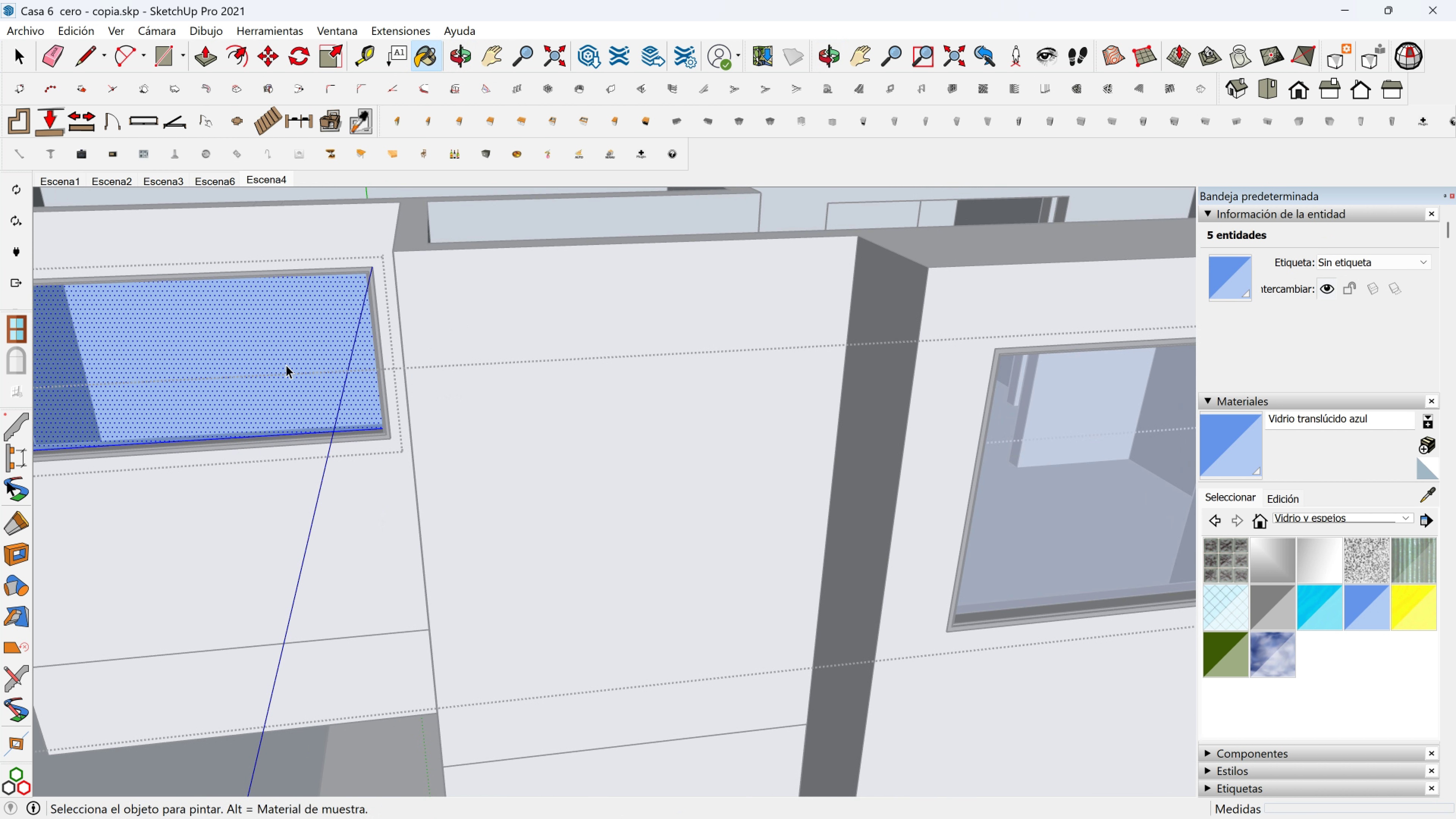 
key(Space)
 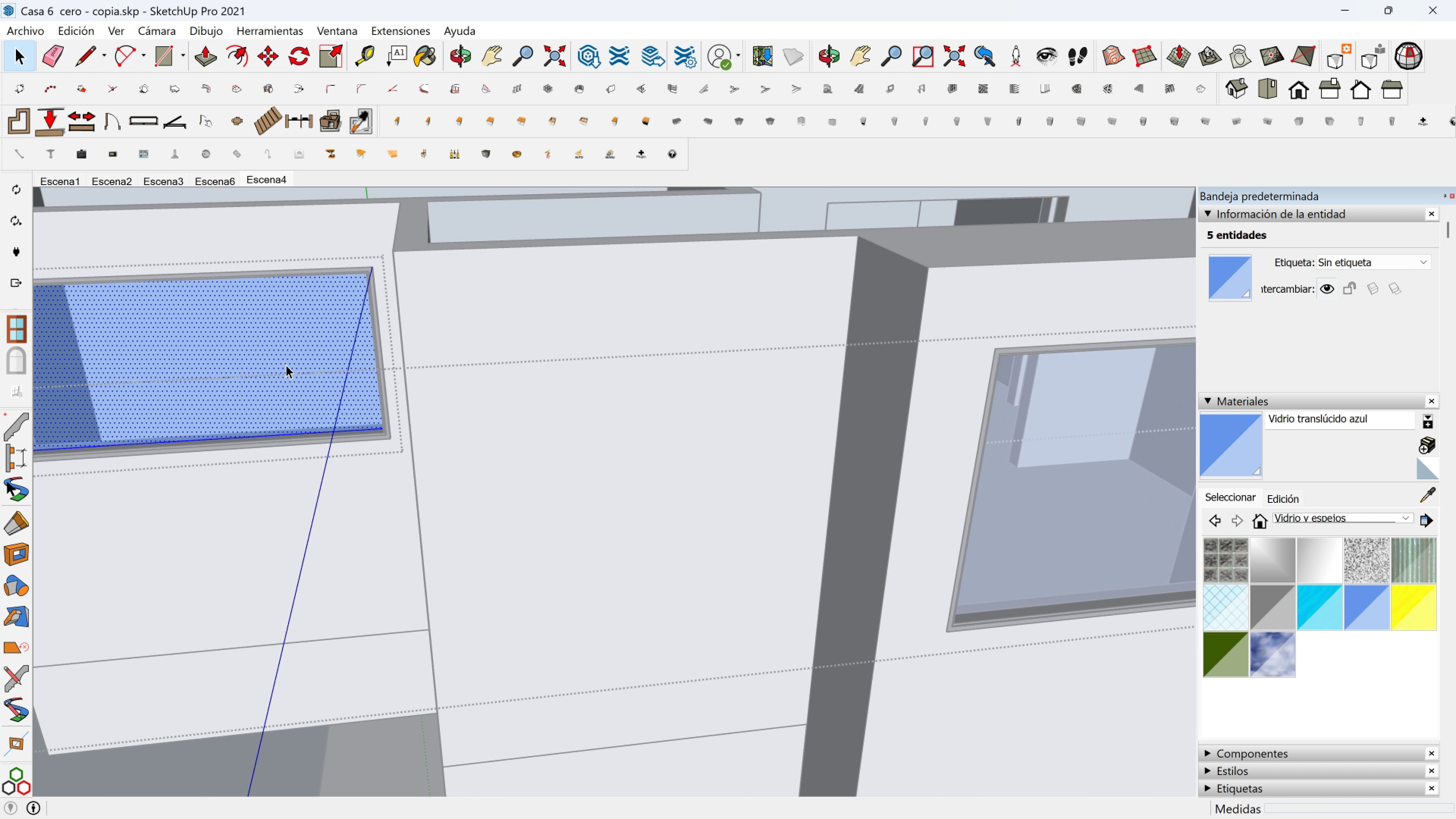 
key(Escape)
 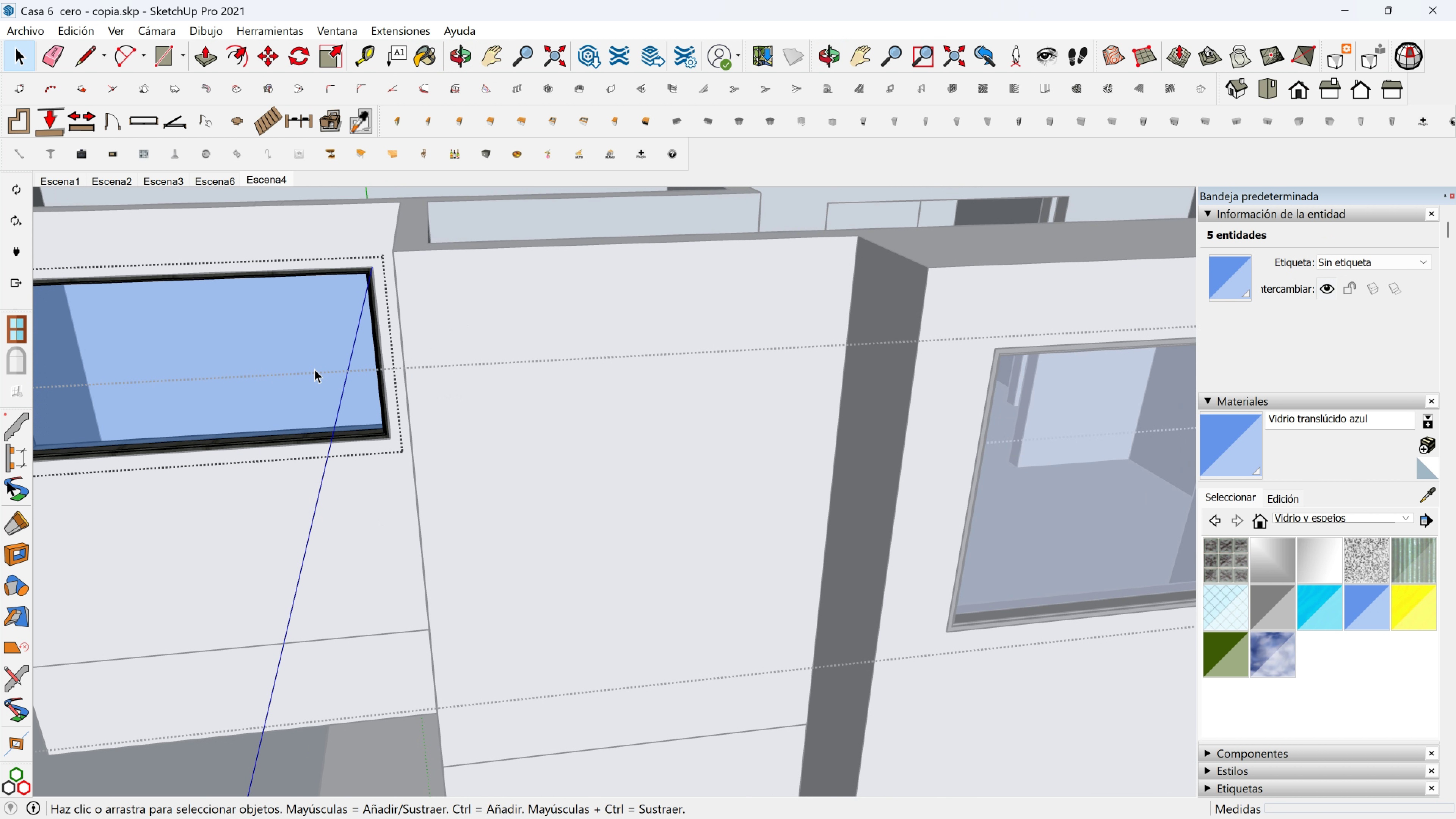 
scroll: coordinate [549, 383], scroll_direction: down, amount: 10.0
 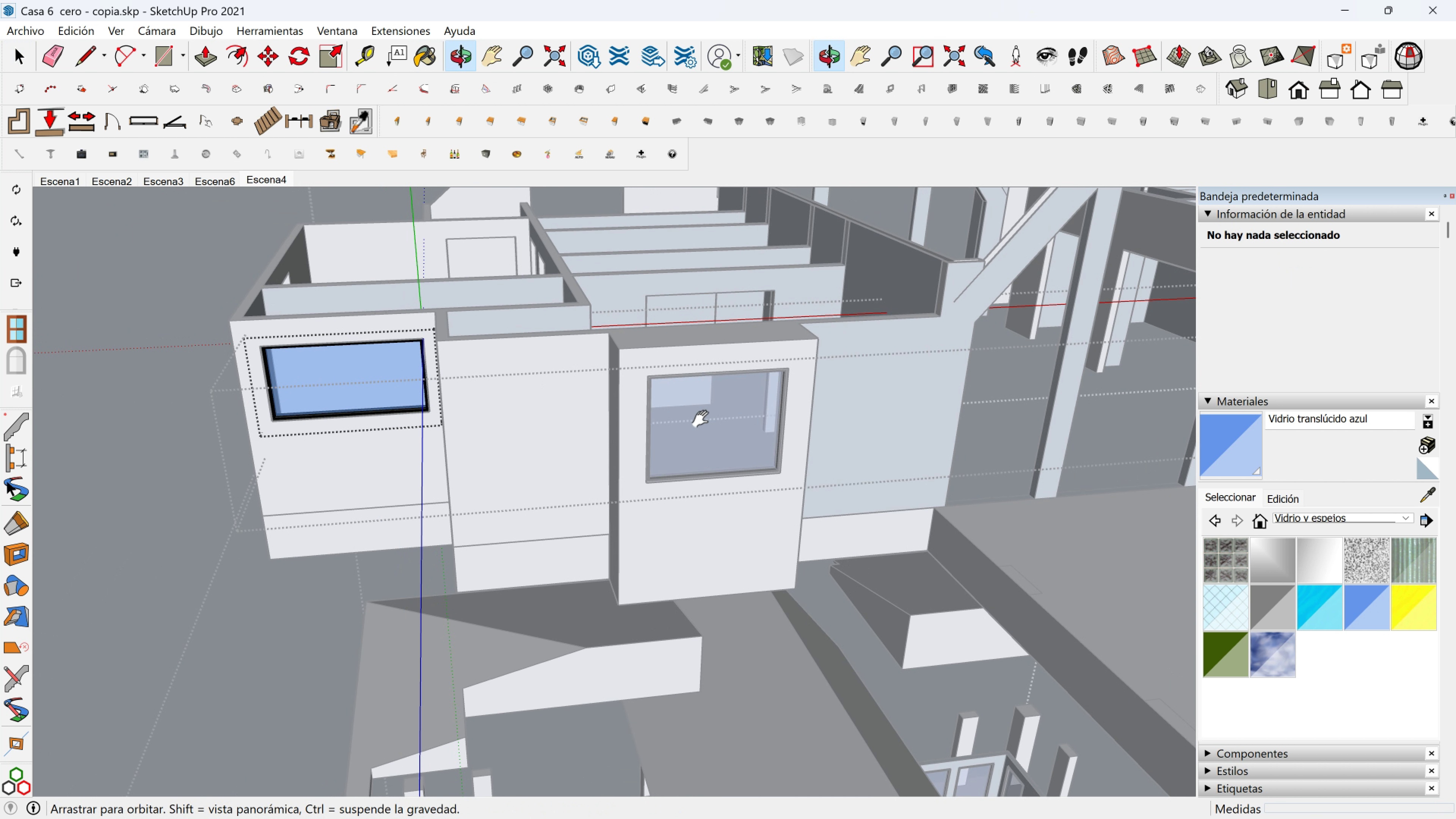 
hold_key(key=ShiftLeft, duration=0.7)
 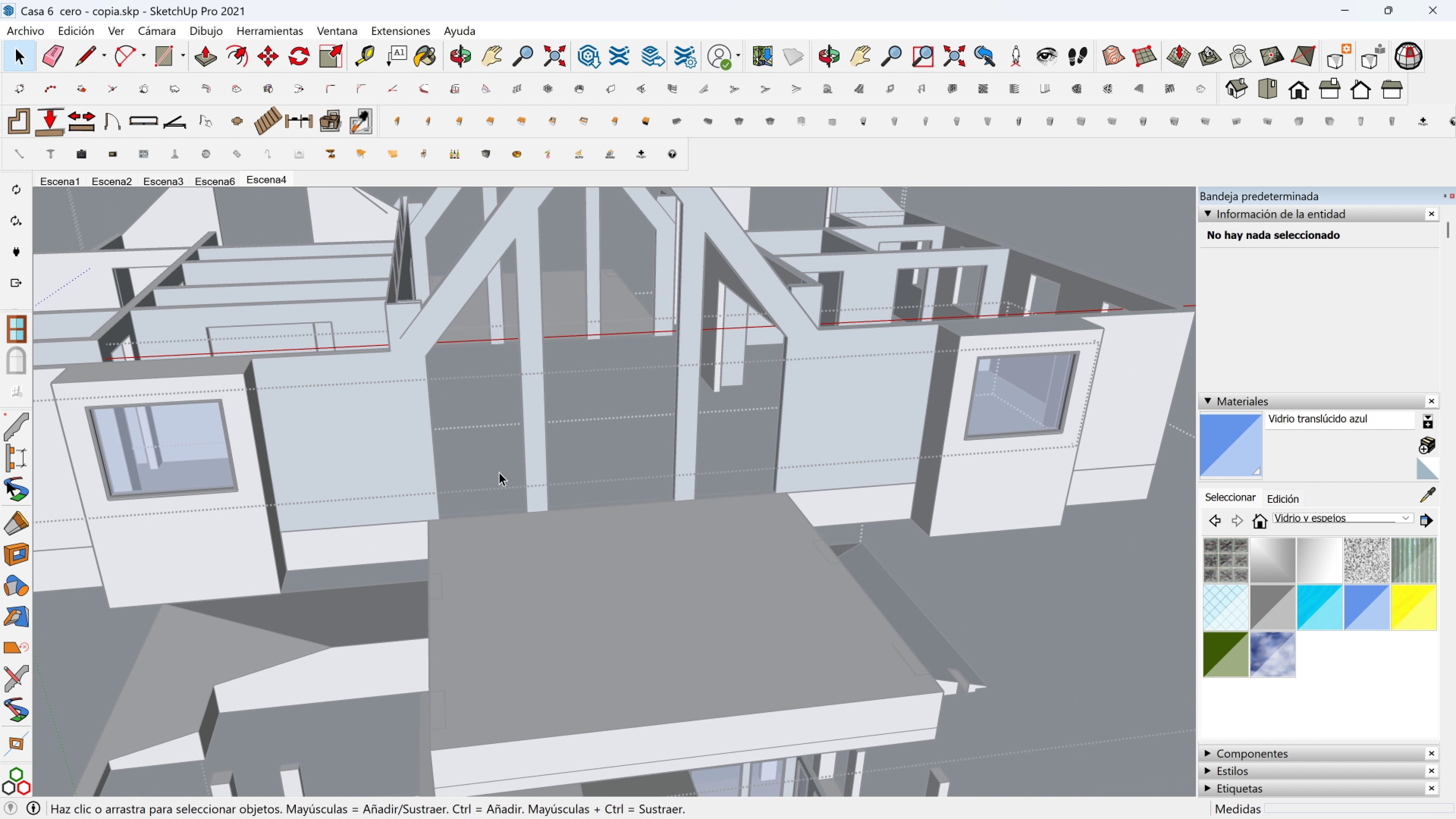 
scroll: coordinate [865, 489], scroll_direction: down, amount: 1.0
 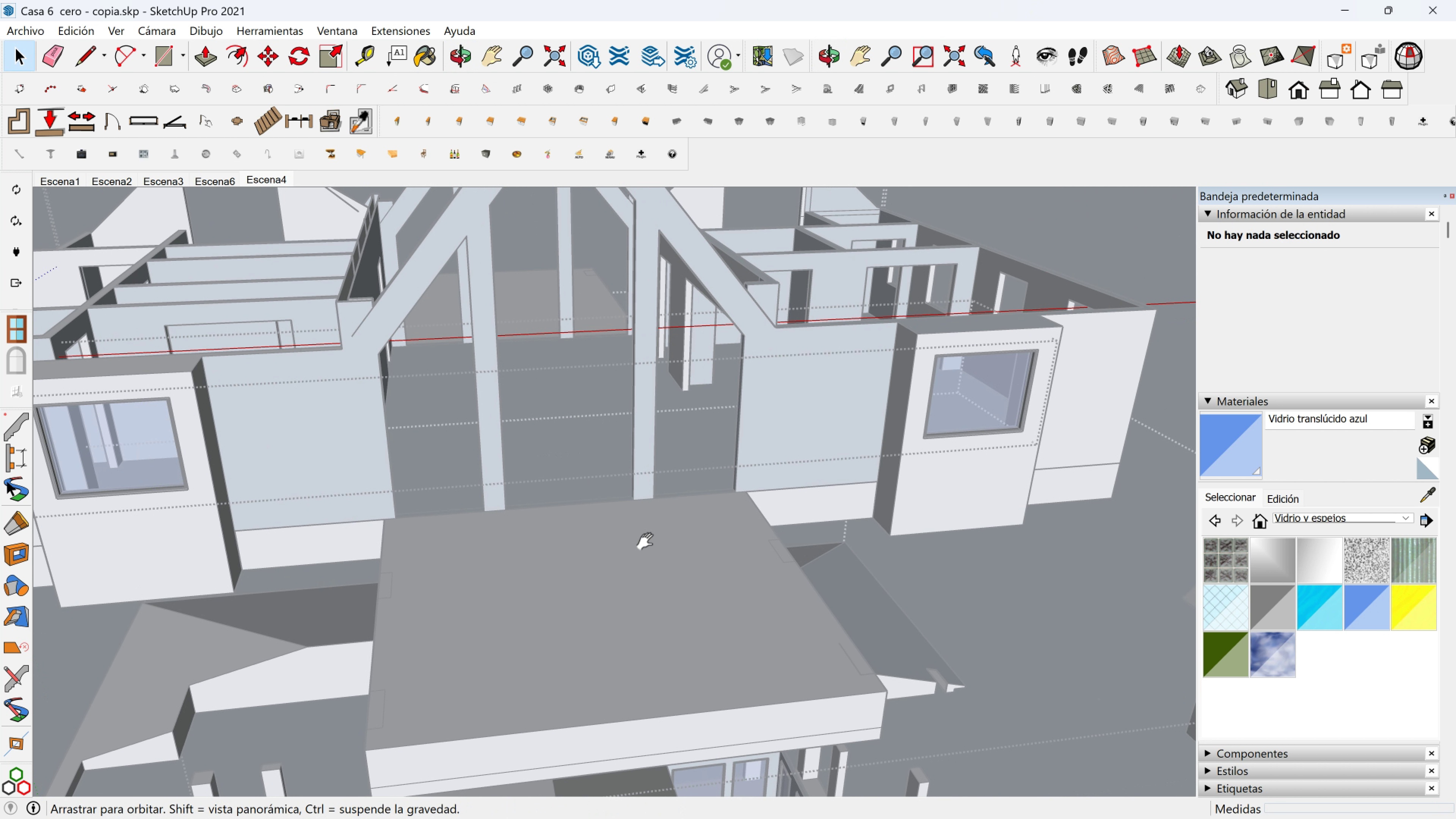 
hold_key(key=ShiftLeft, duration=0.44)
 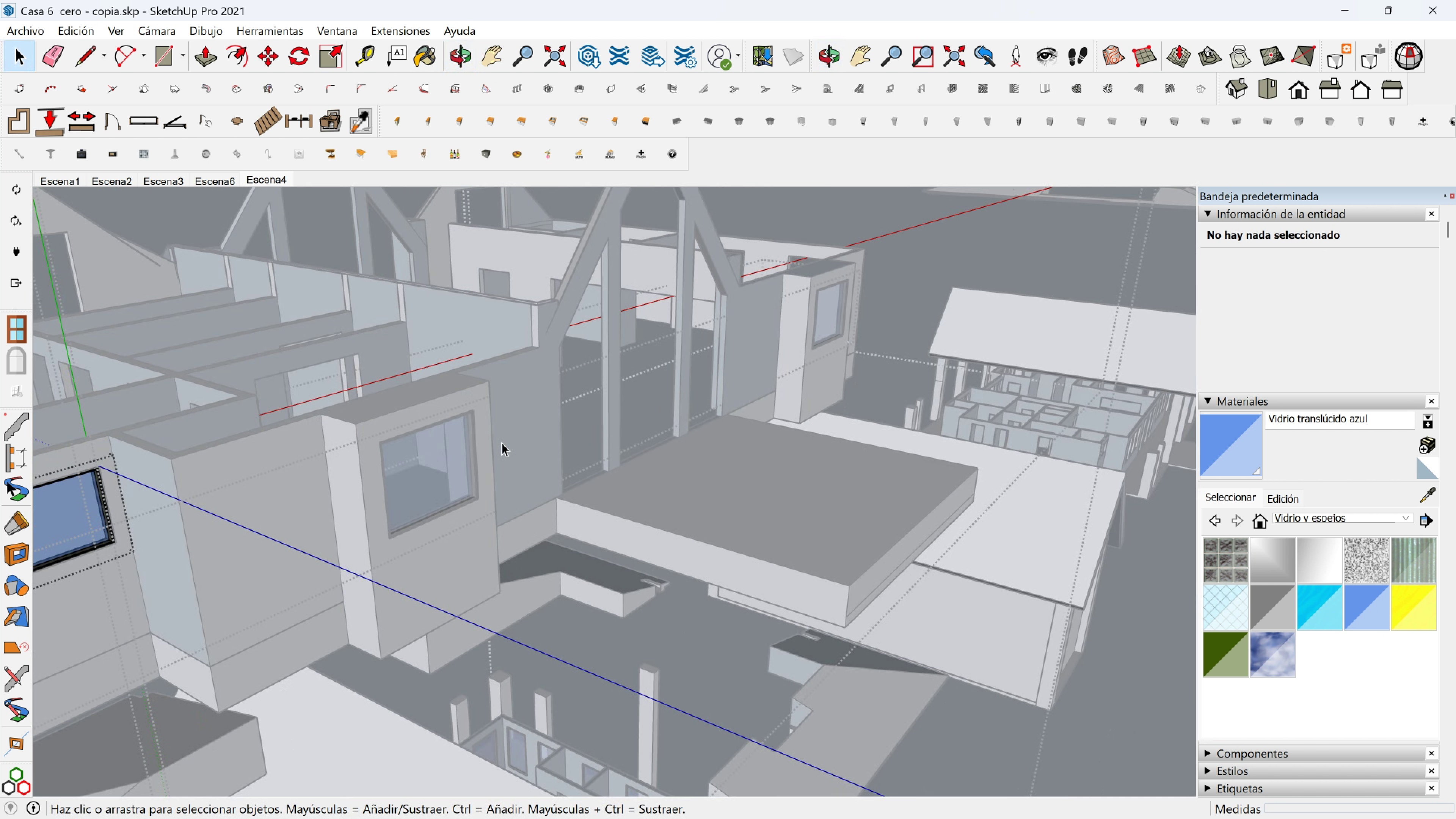 
hold_key(key=ShiftLeft, duration=0.49)
 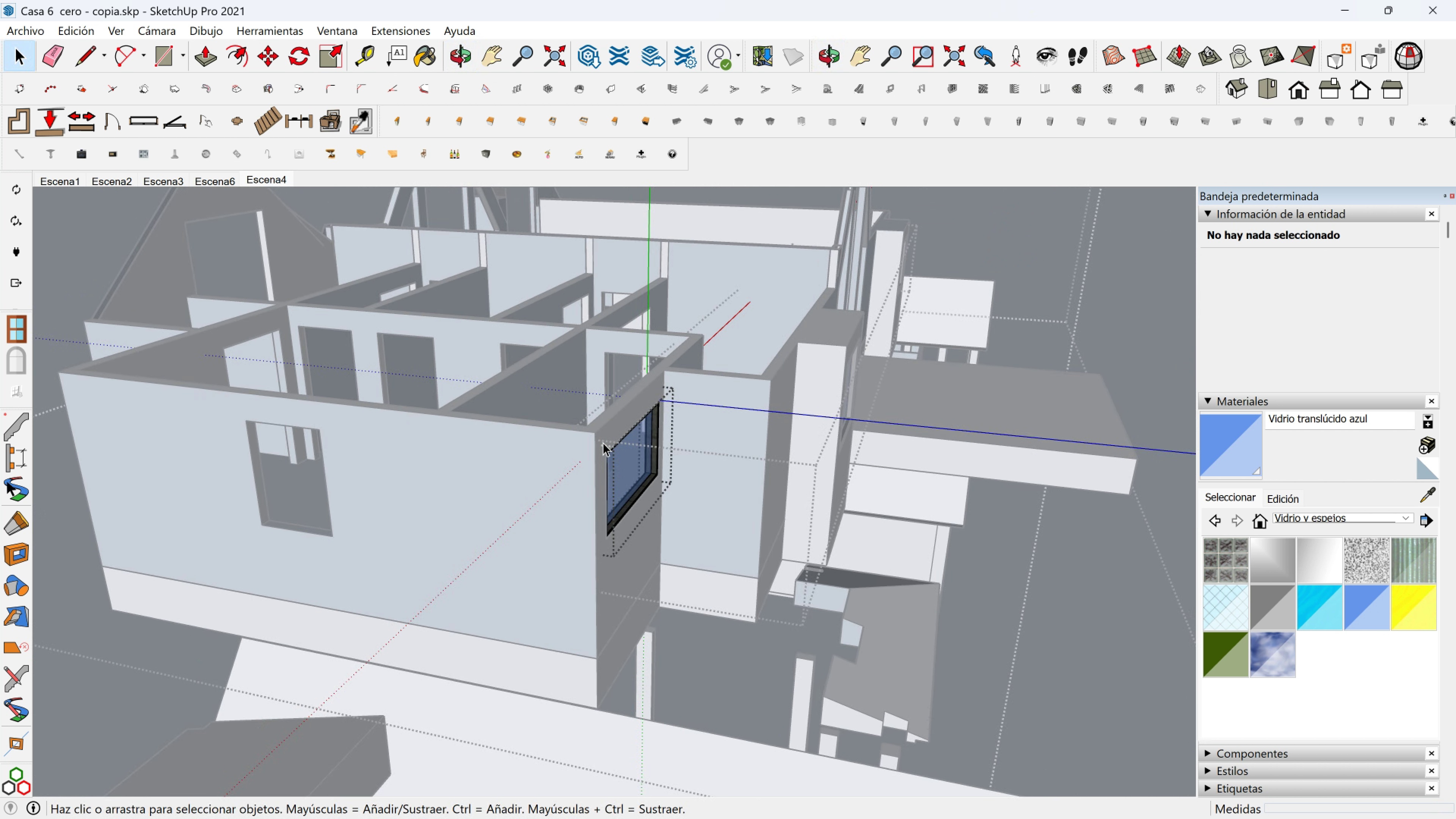 
key(Escape)
 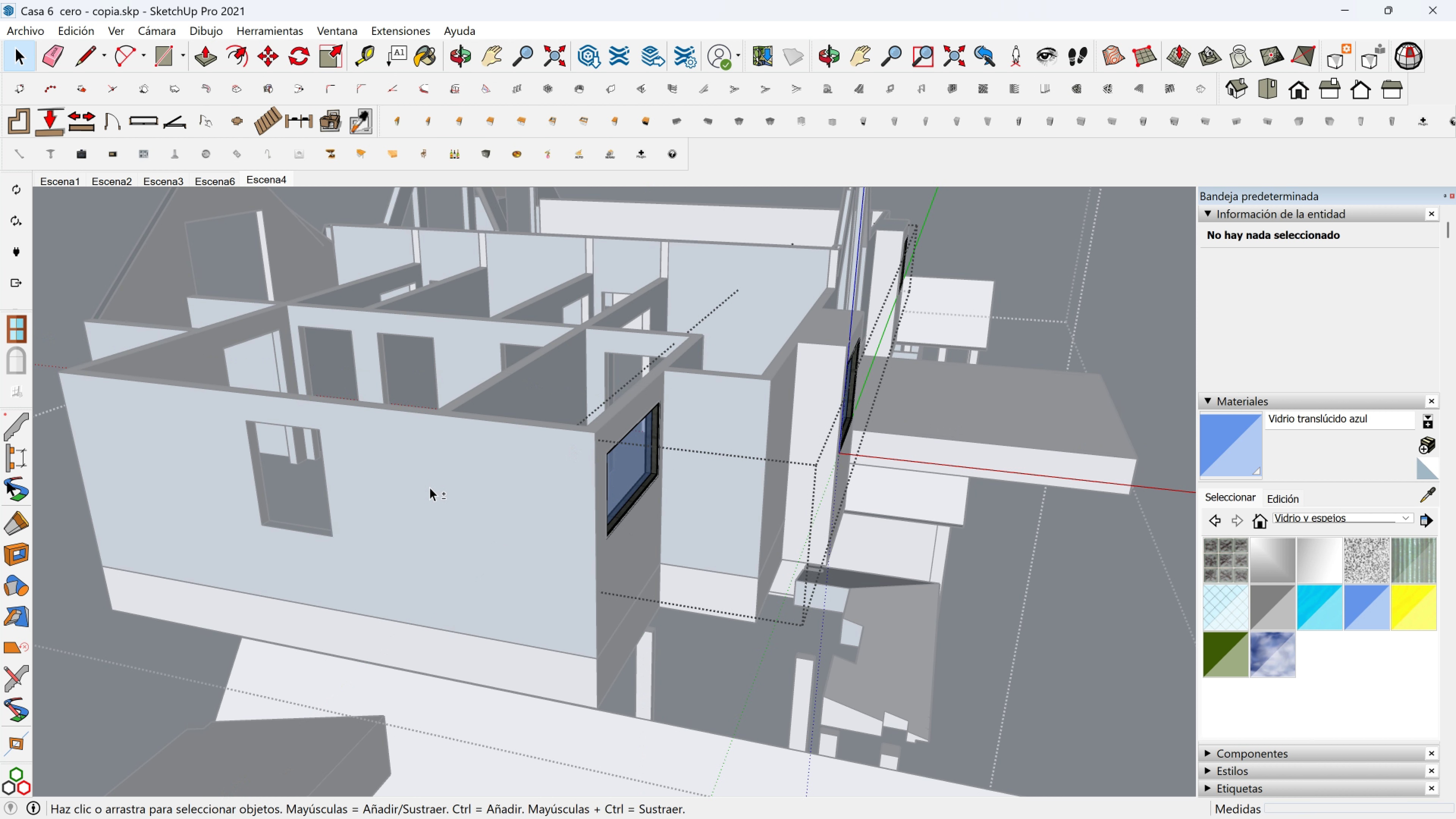 
hold_key(key=ShiftLeft, duration=0.32)
 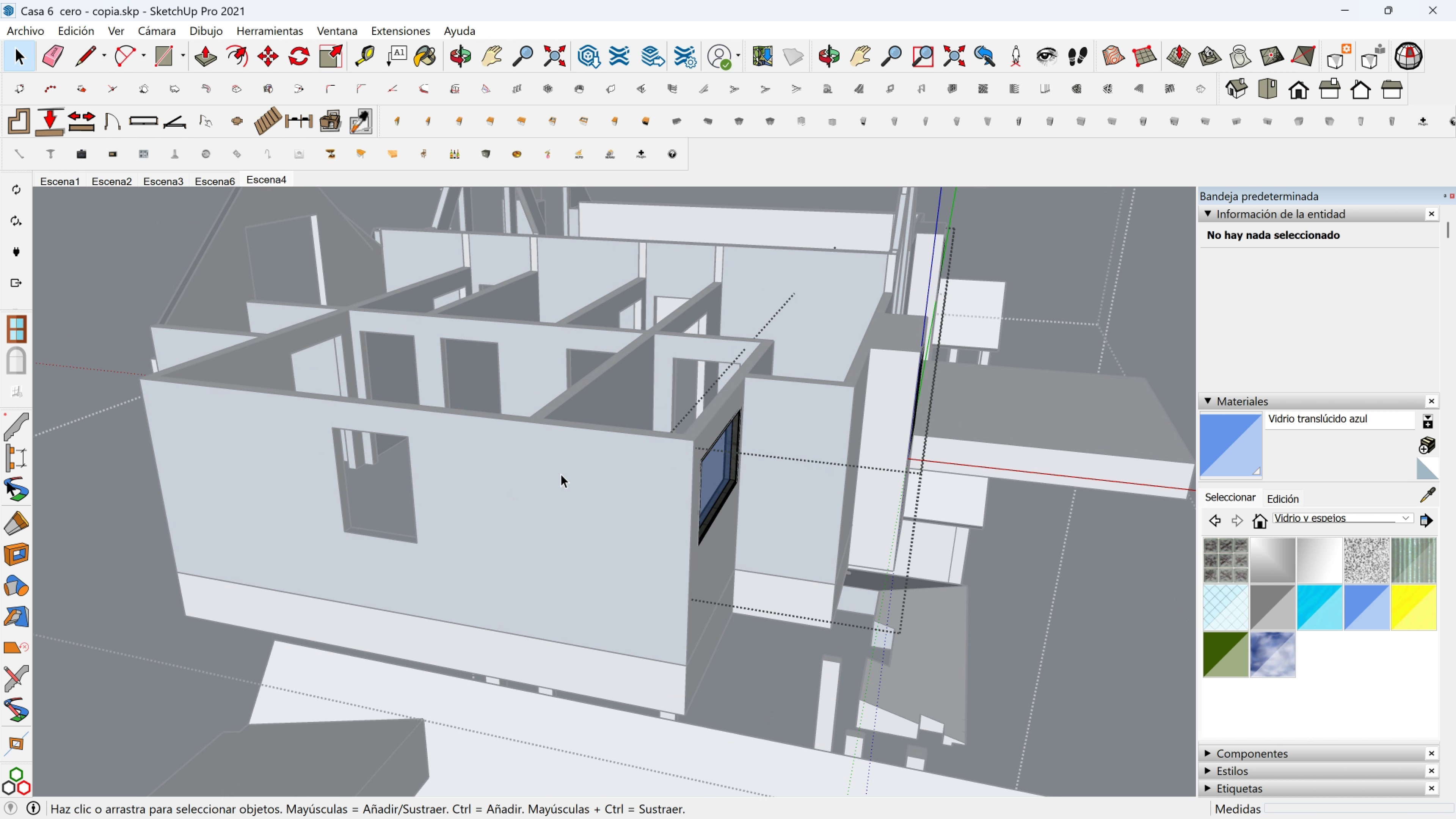 
key(Shift+ShiftLeft)
 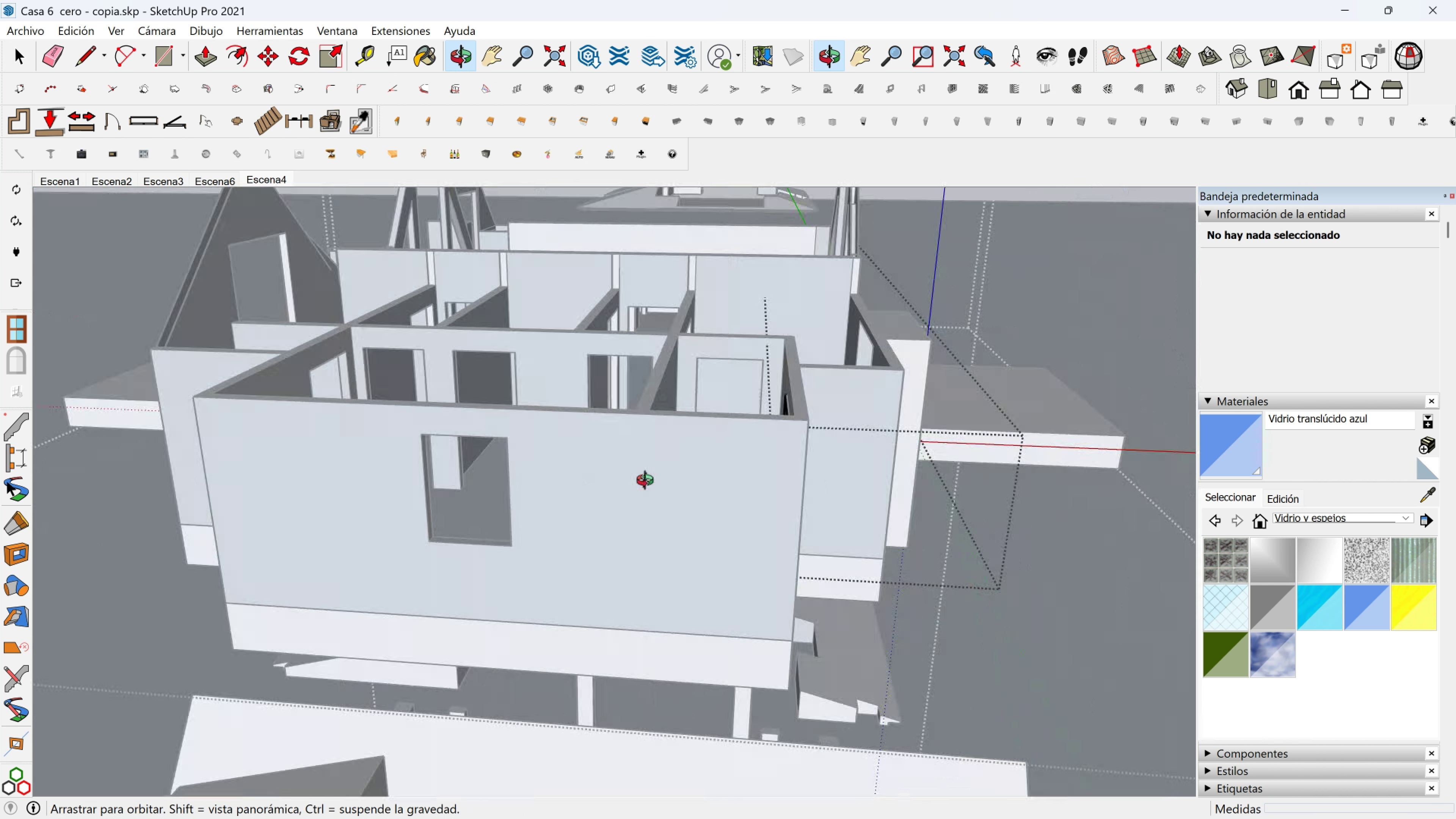 
hold_key(key=ShiftLeft, duration=0.39)
 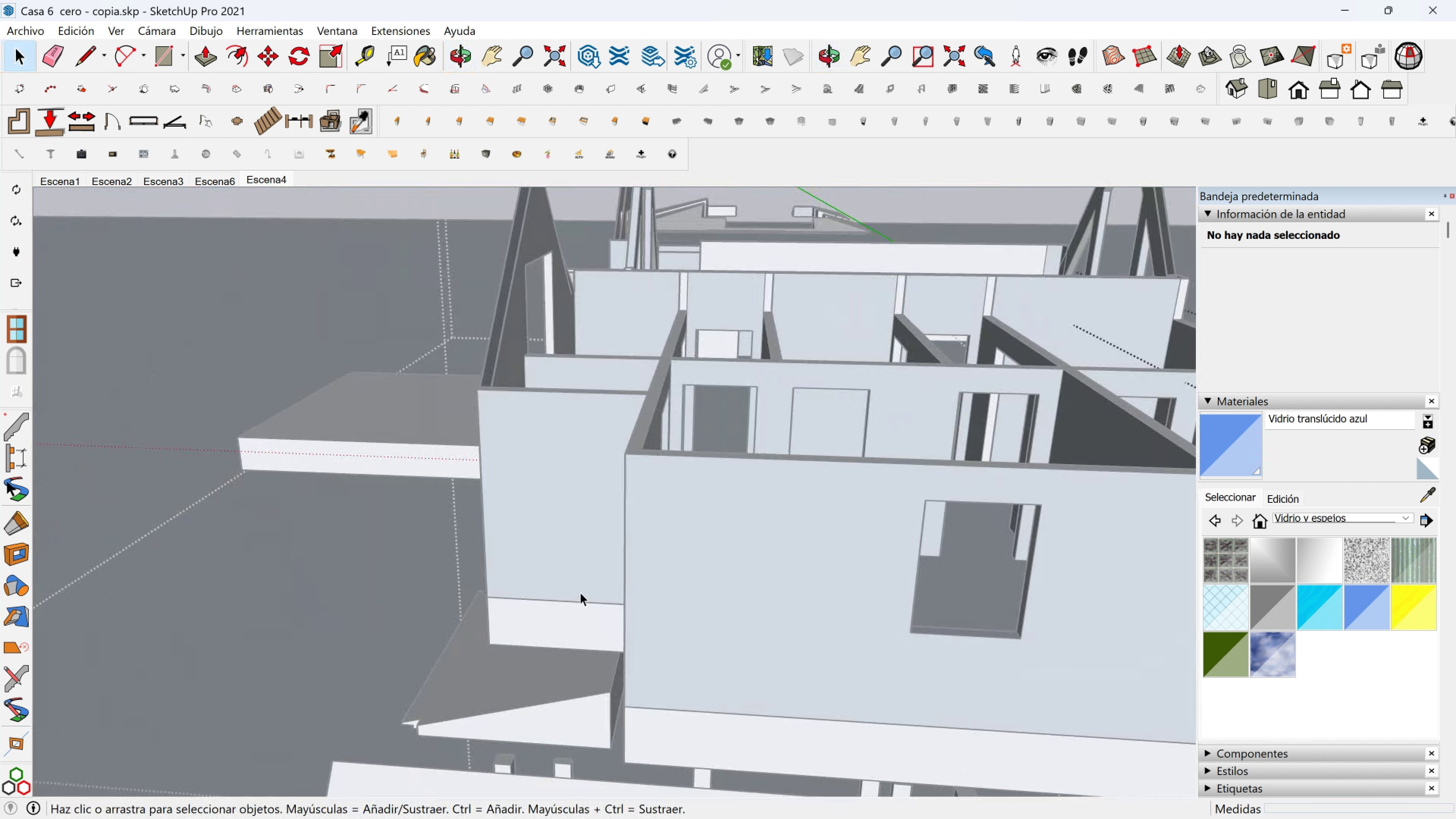 
key(Shift+ShiftLeft)
 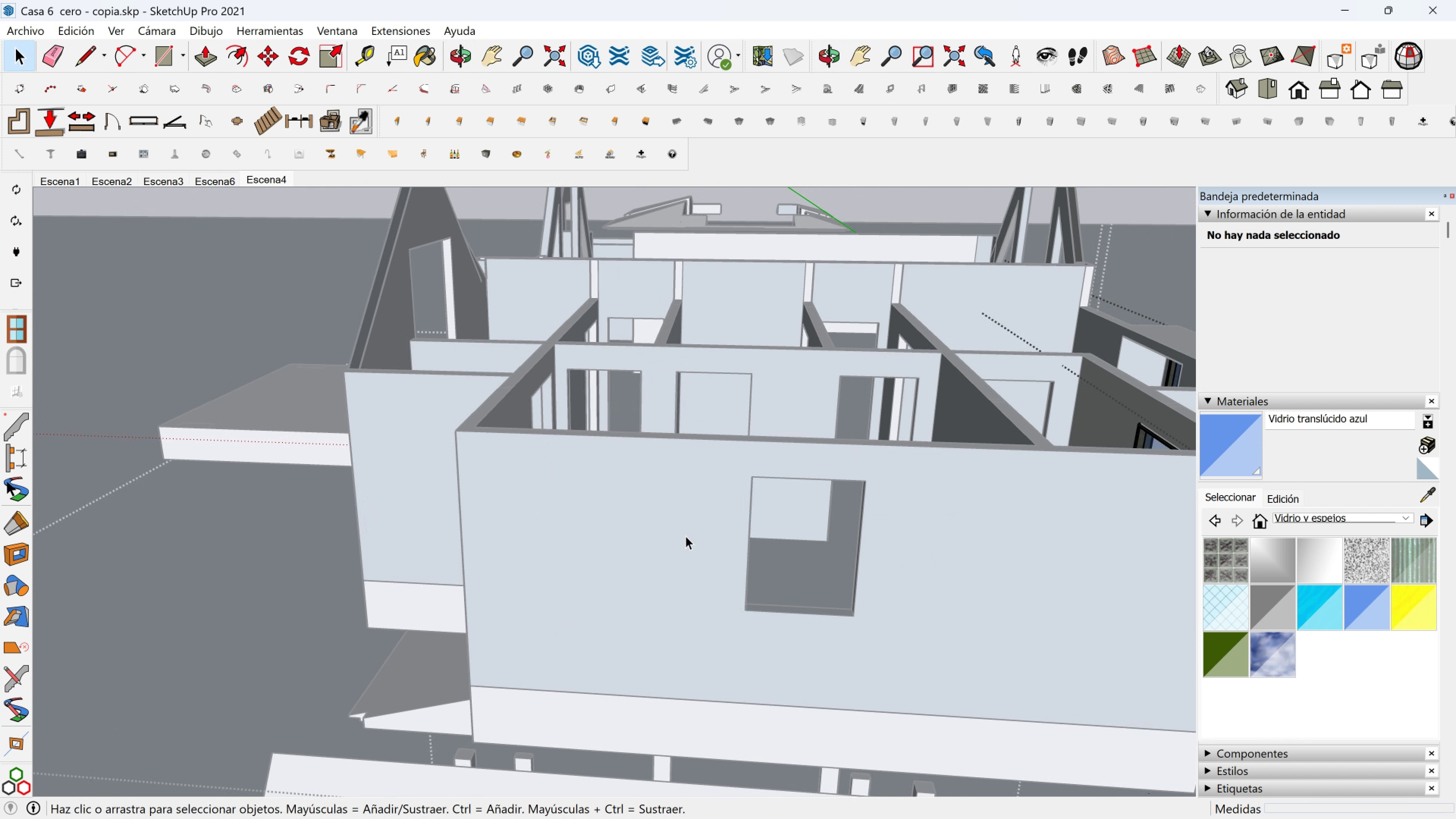 
scroll: coordinate [665, 513], scroll_direction: up, amount: 2.0
 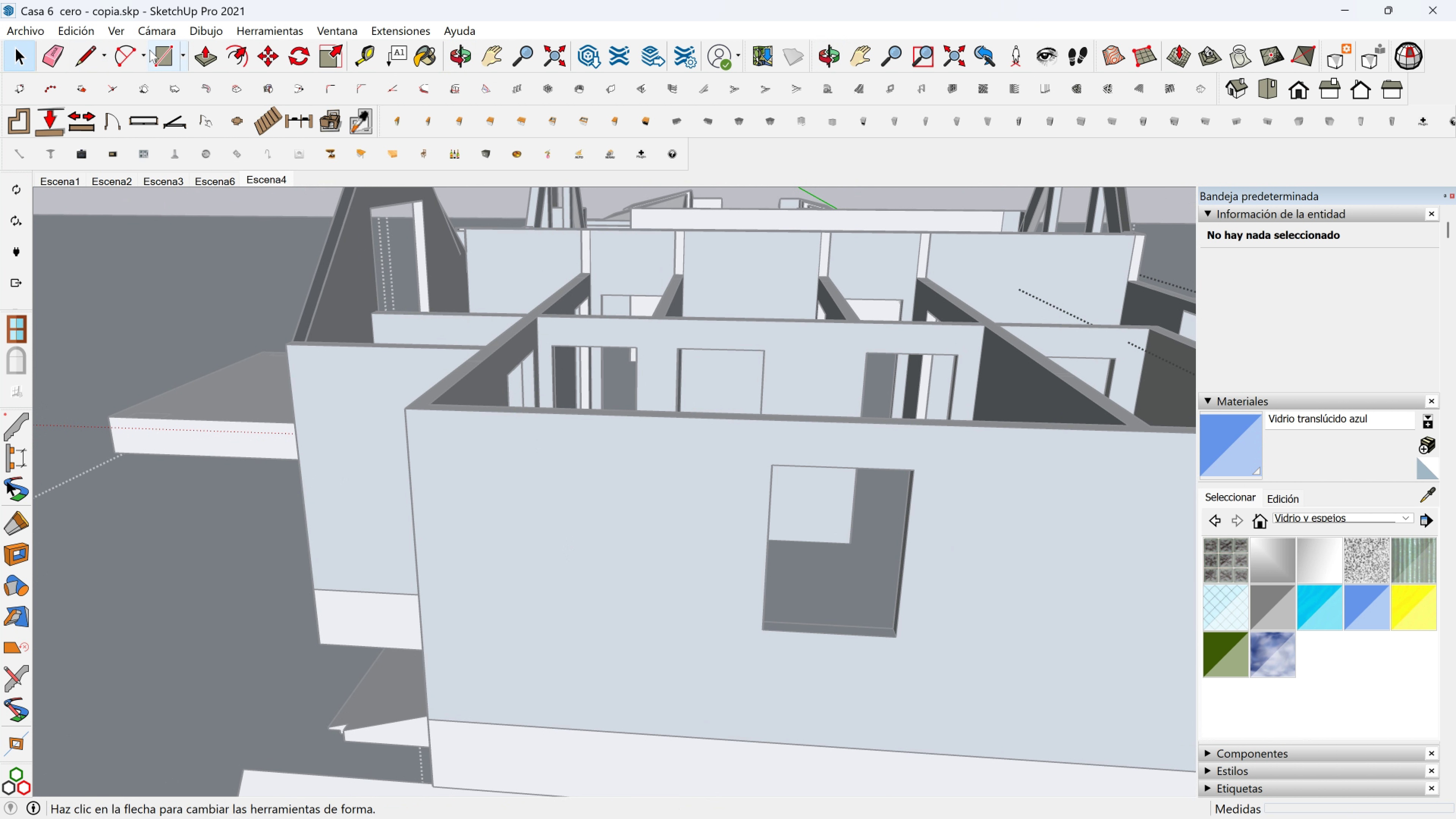 
left_click([155, 50])
 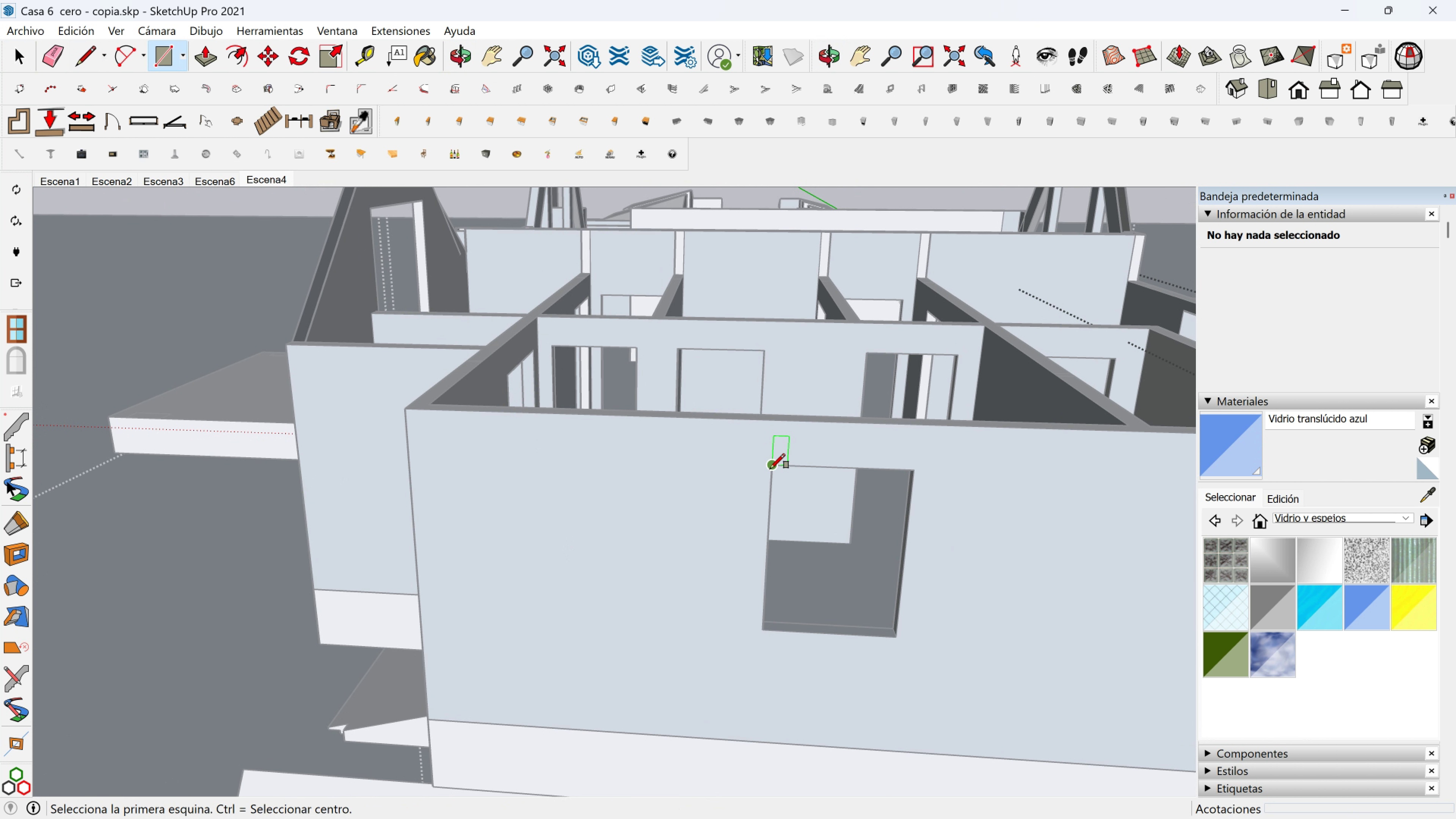 
left_click([774, 468])
 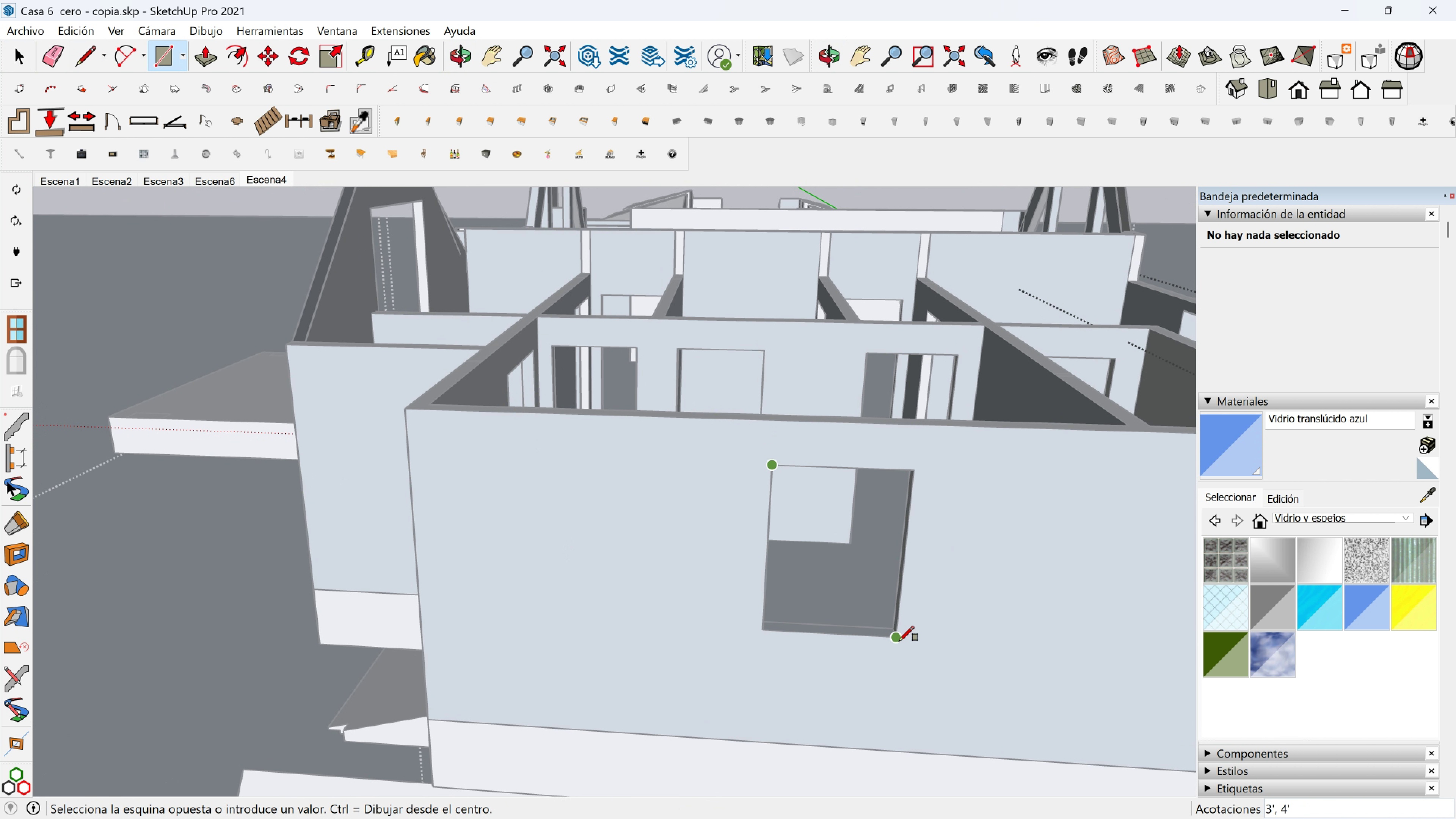 
left_click([899, 641])
 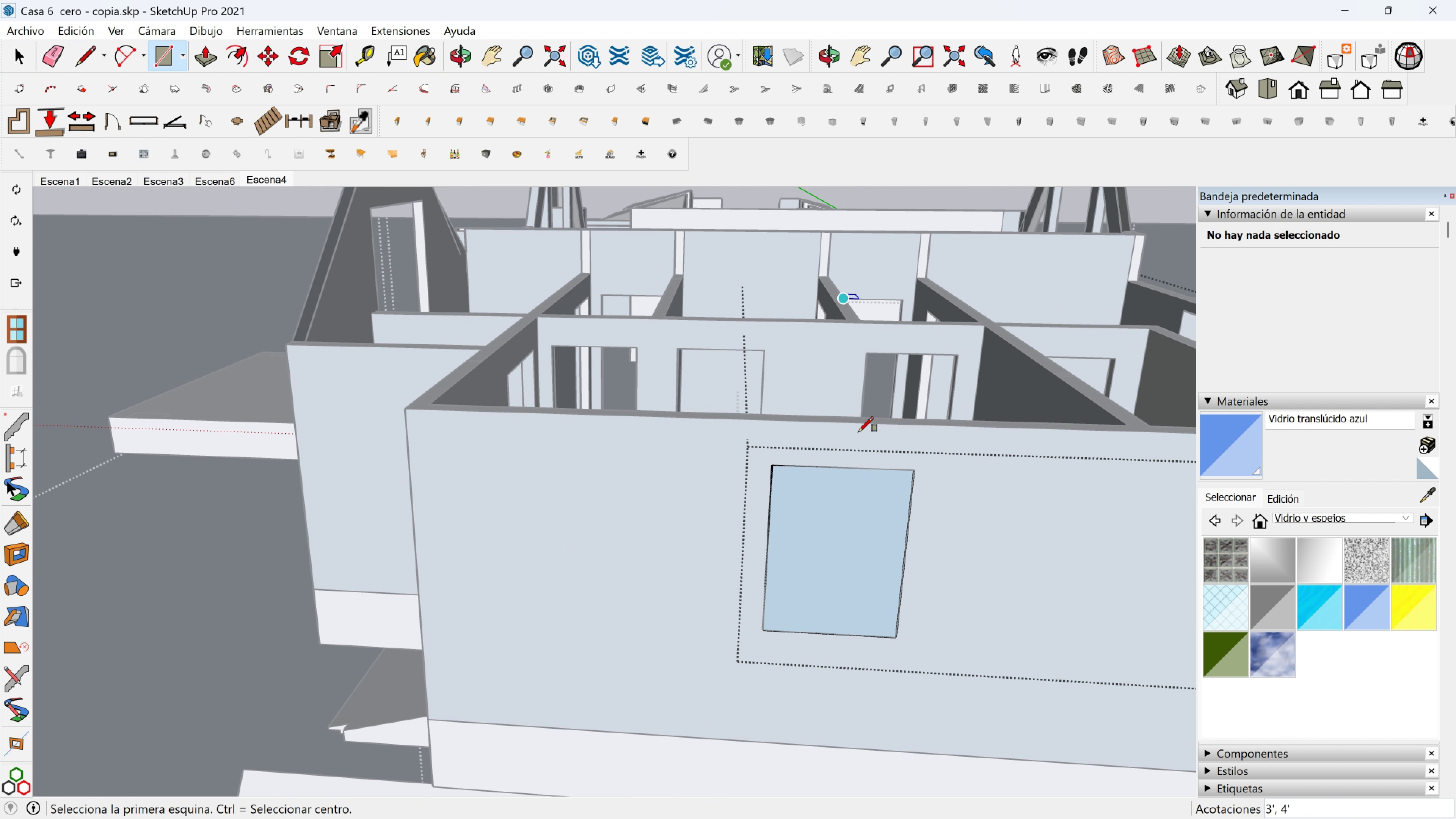 
key(Space)
 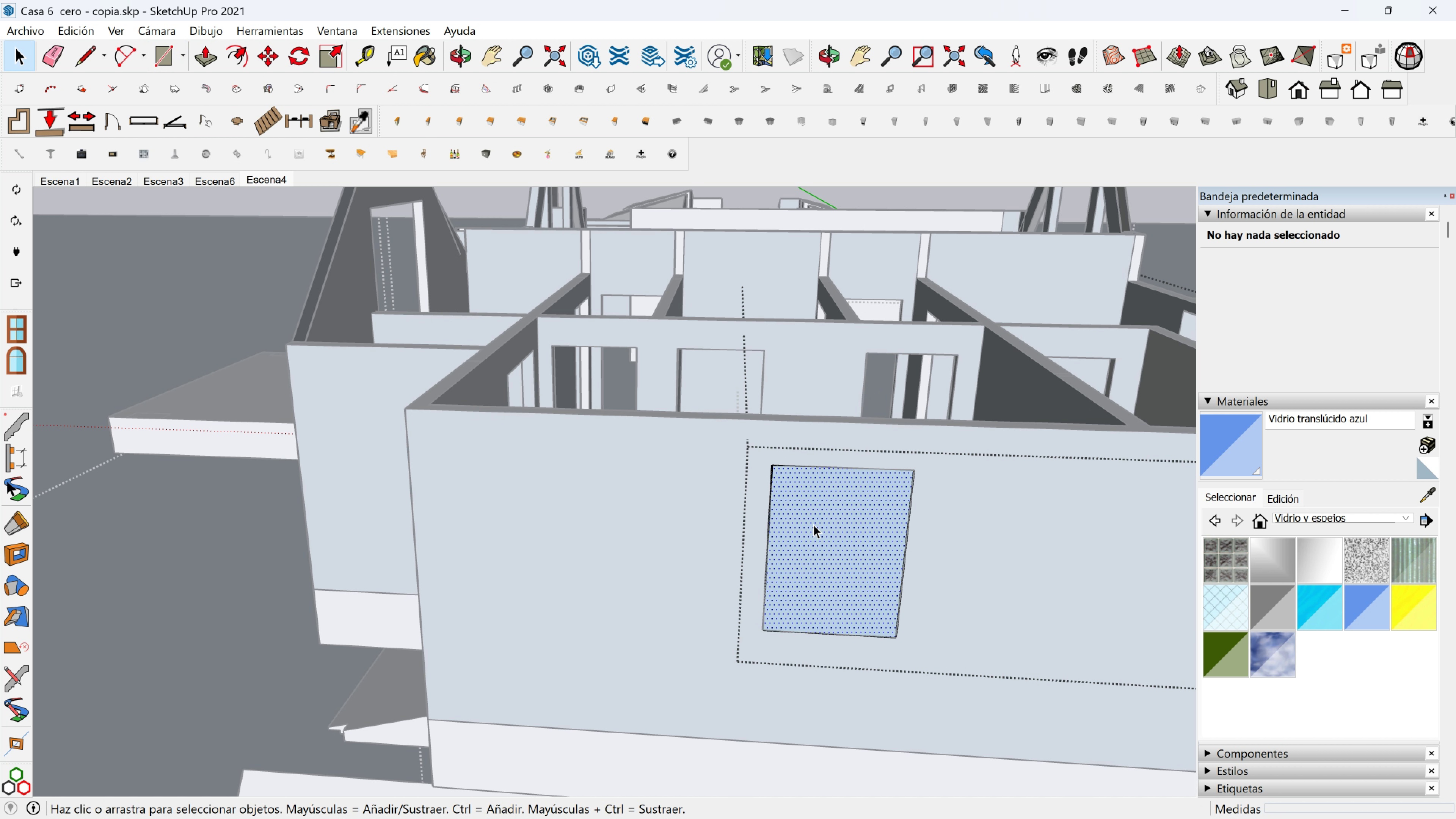 
left_click([813, 524])
 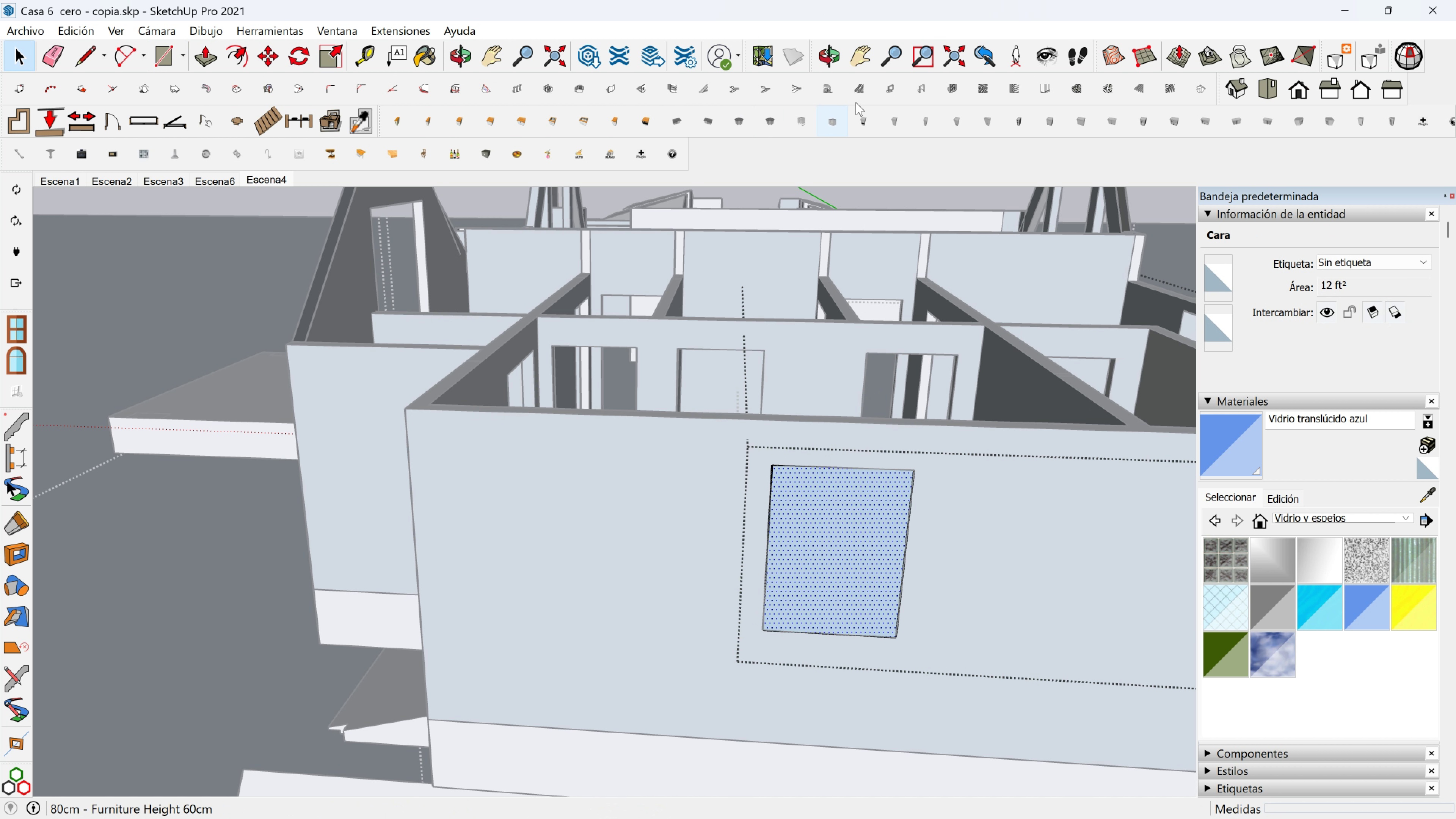 
left_click([888, 92])
 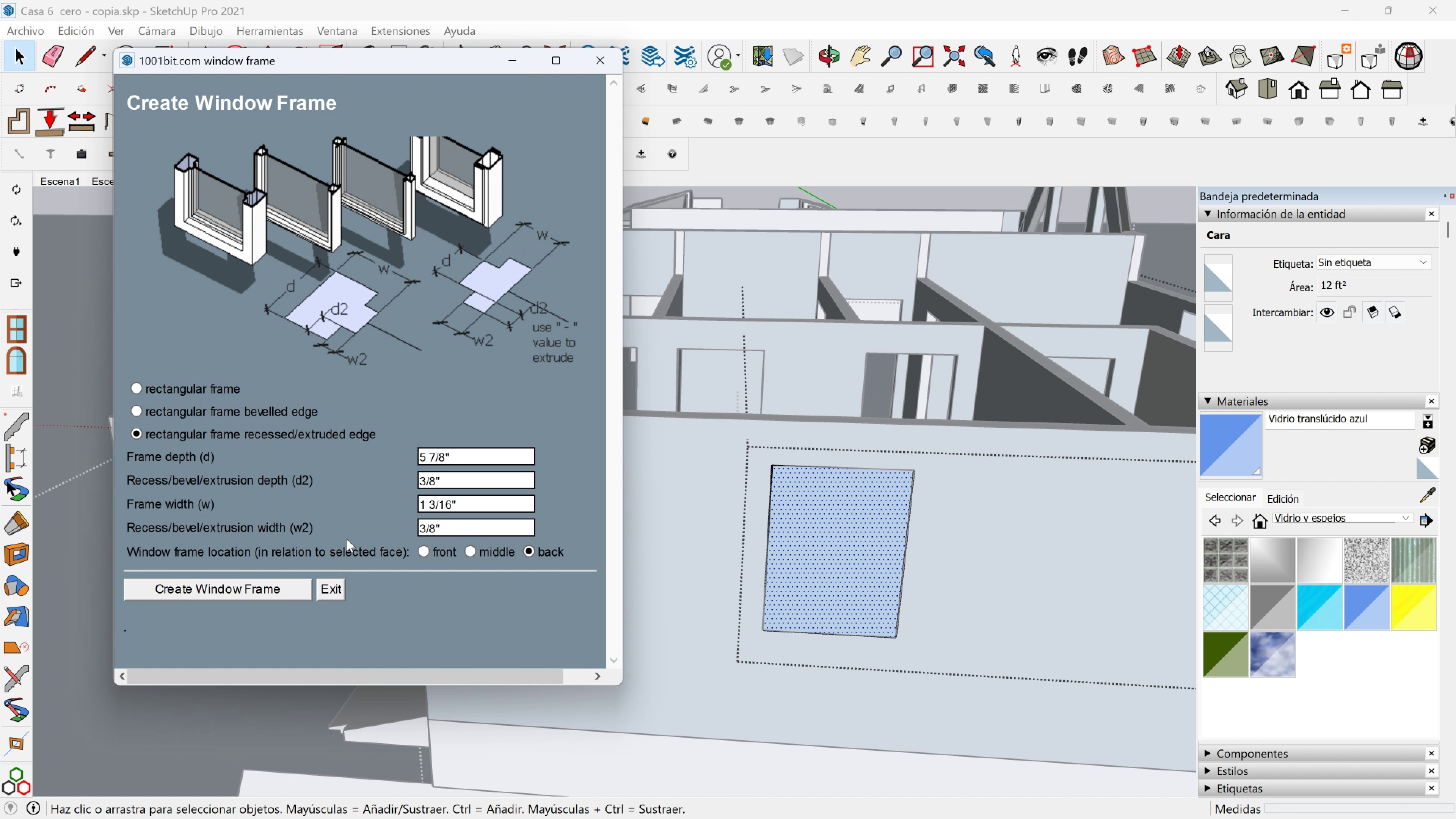 
left_click([265, 586])
 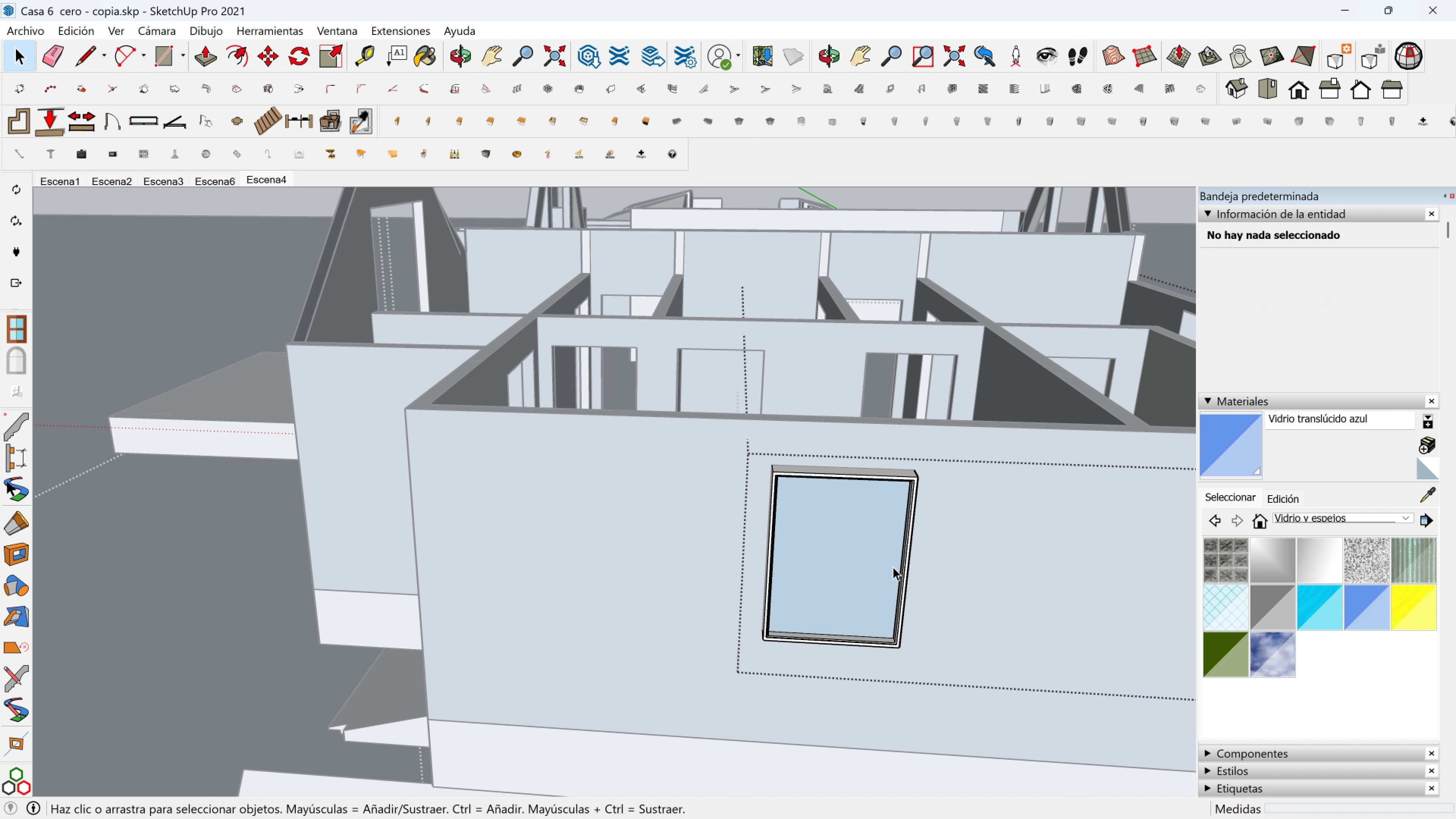 
key(Control+Z)
 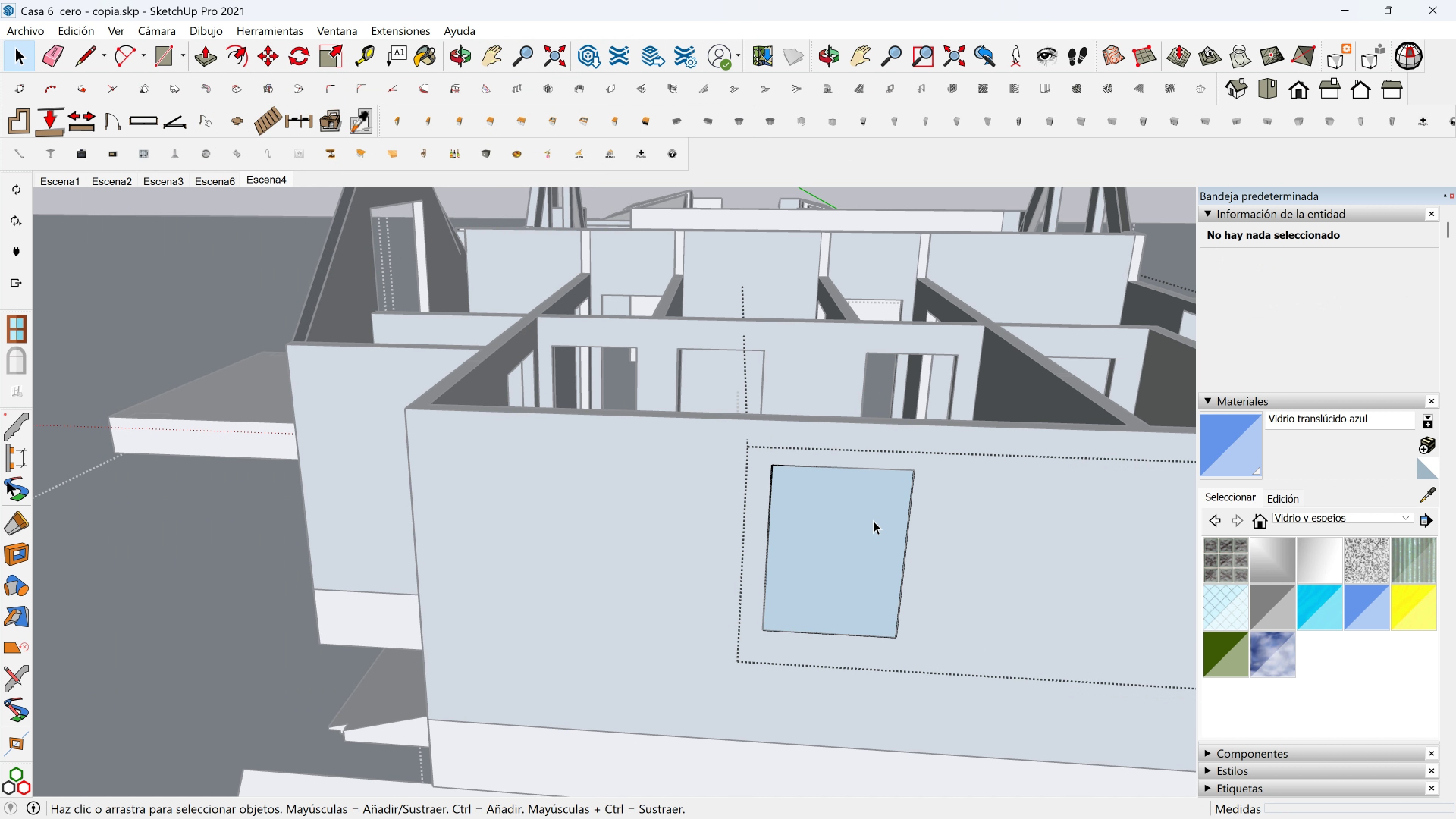 
left_click([873, 521])
 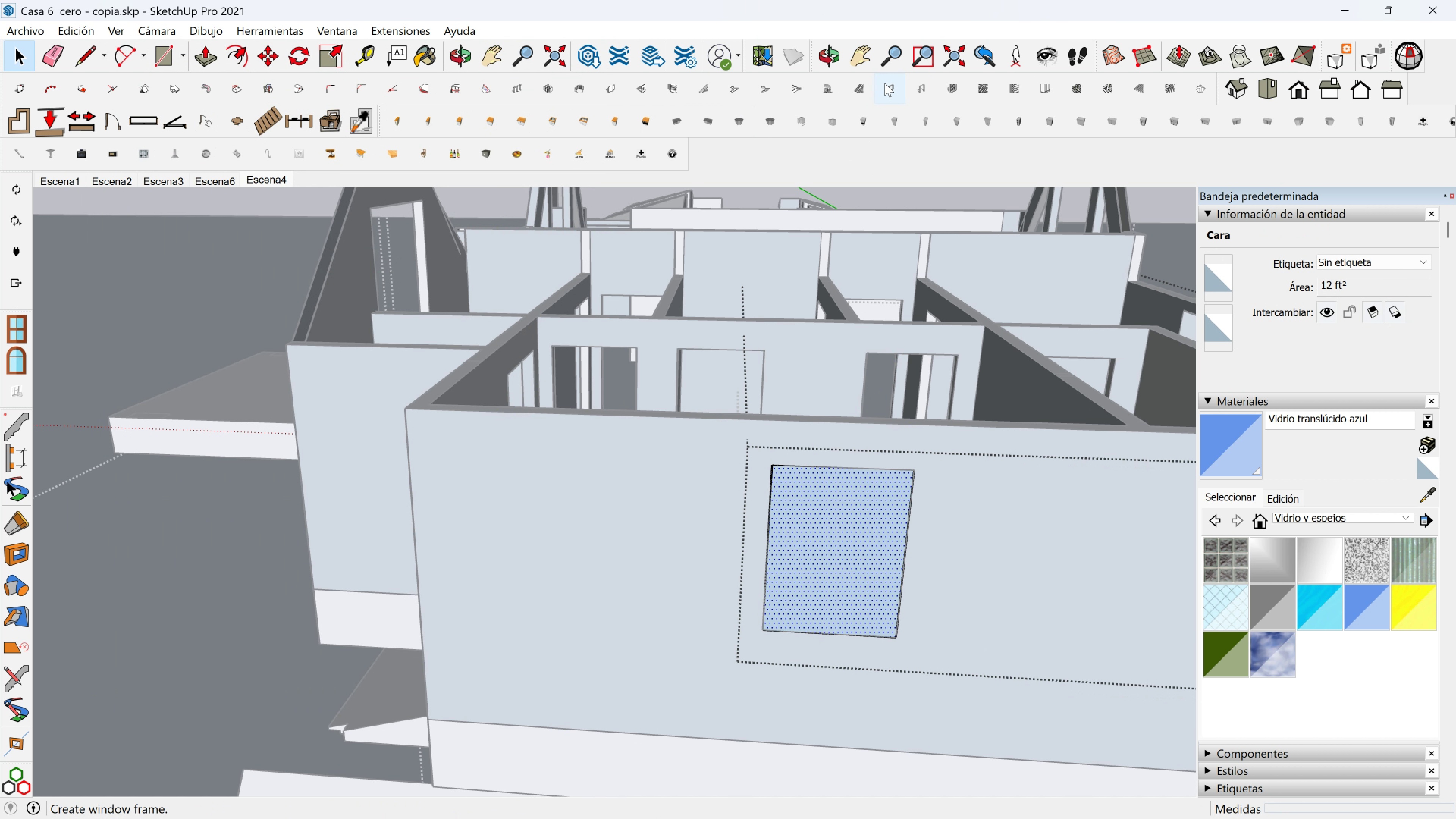 
left_click([894, 83])
 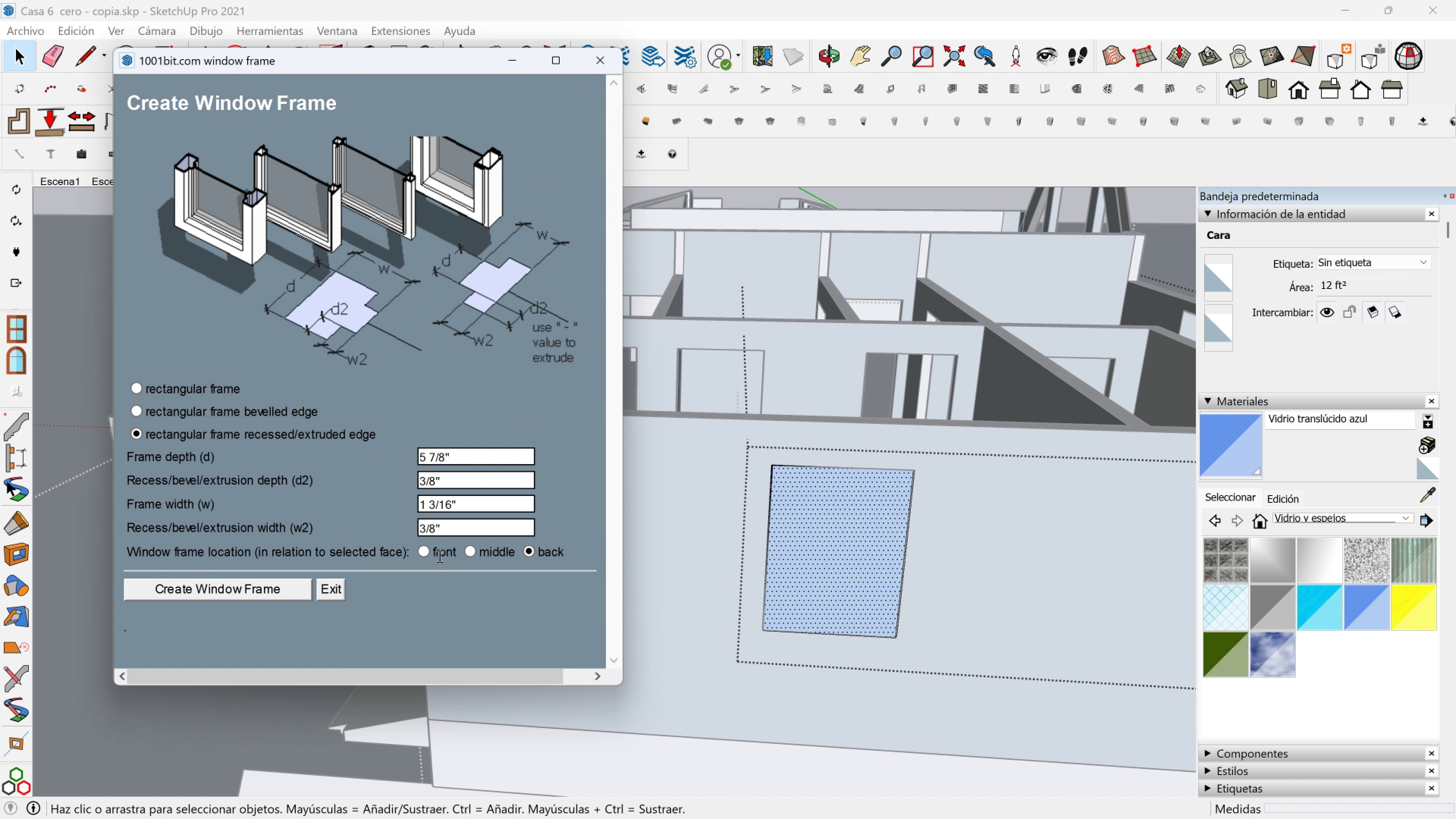 
left_click([430, 552])
 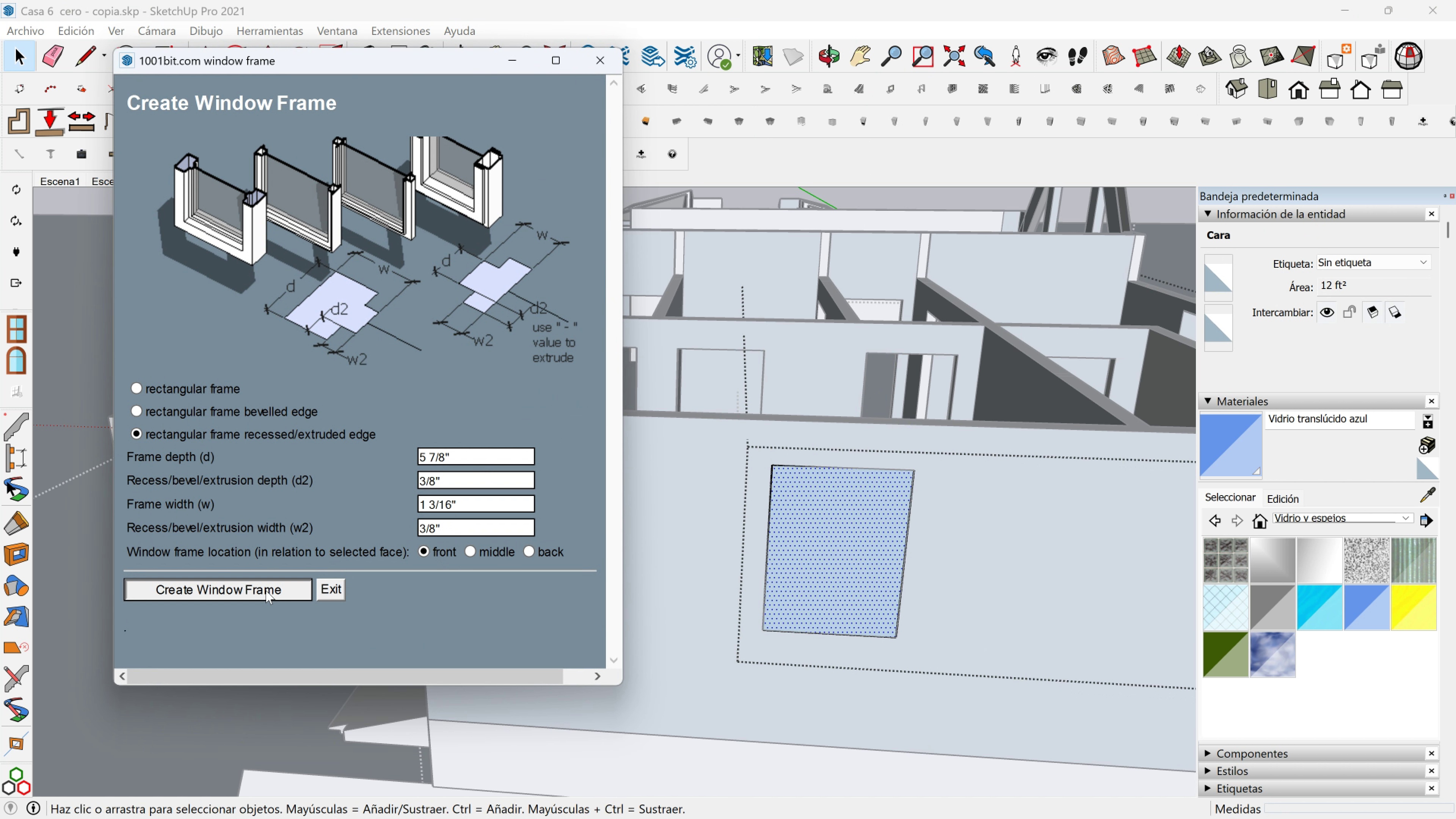 
left_click([266, 590])
 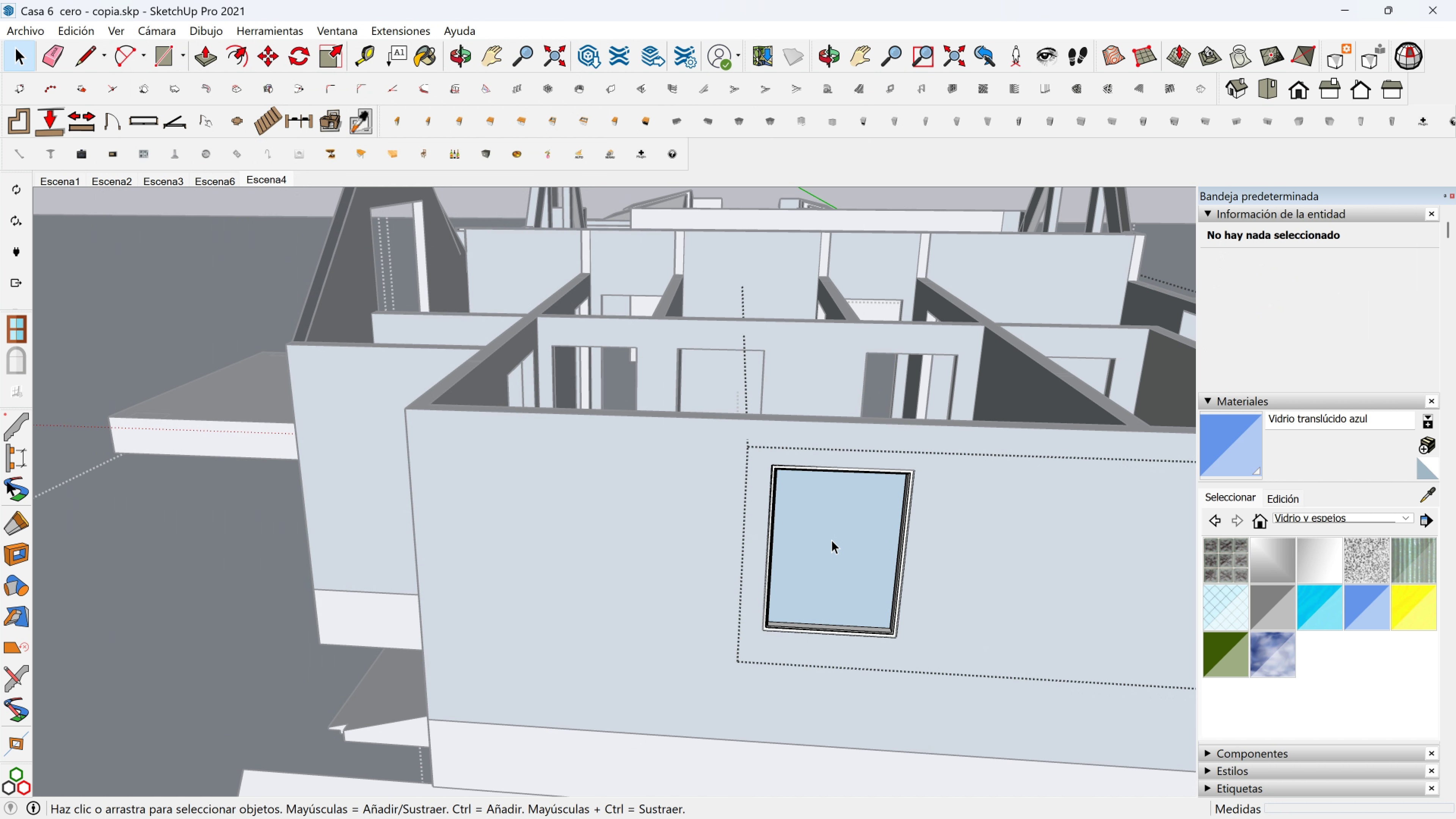 
left_click([834, 540])
 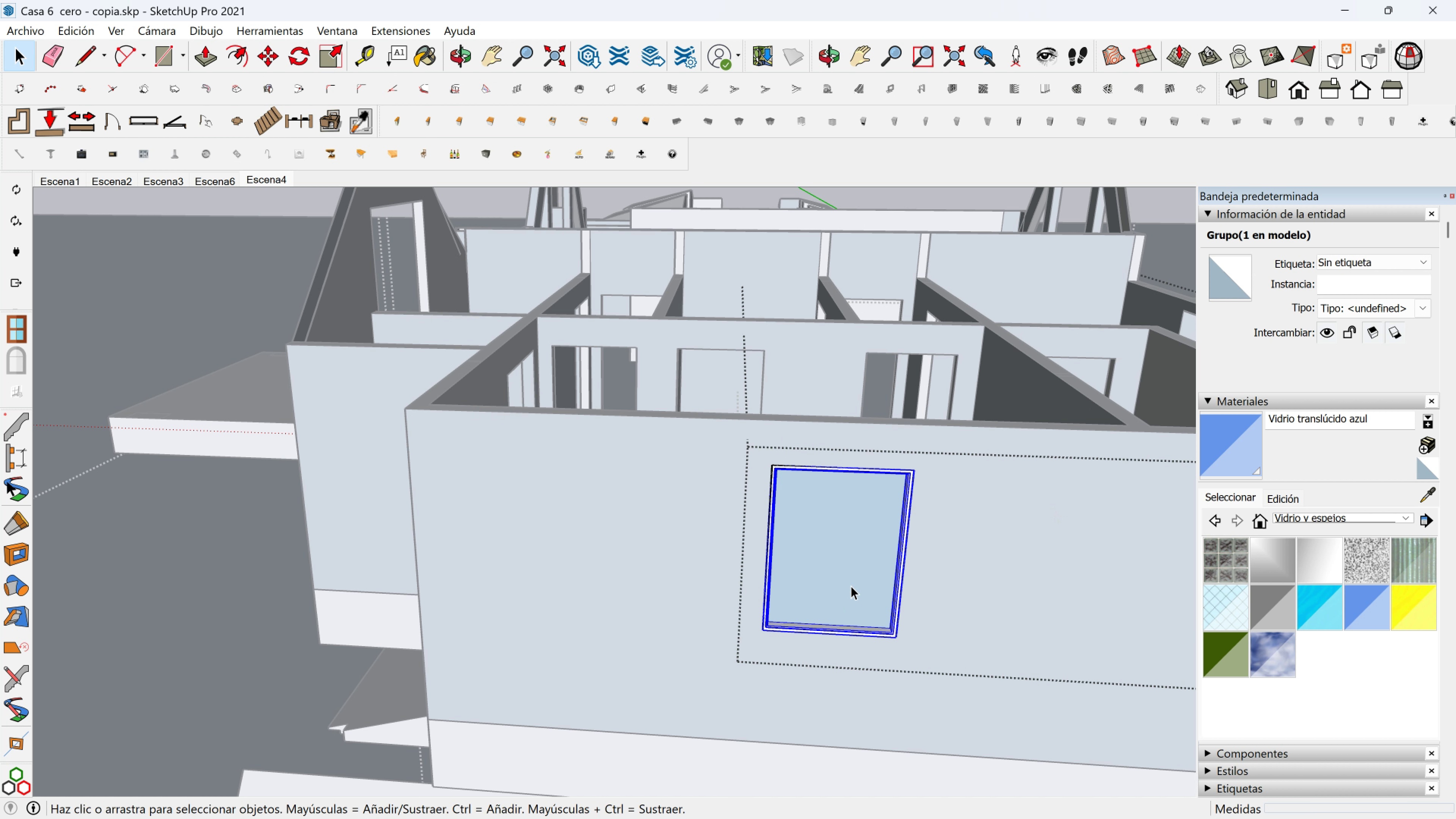 
double_click([852, 584])
 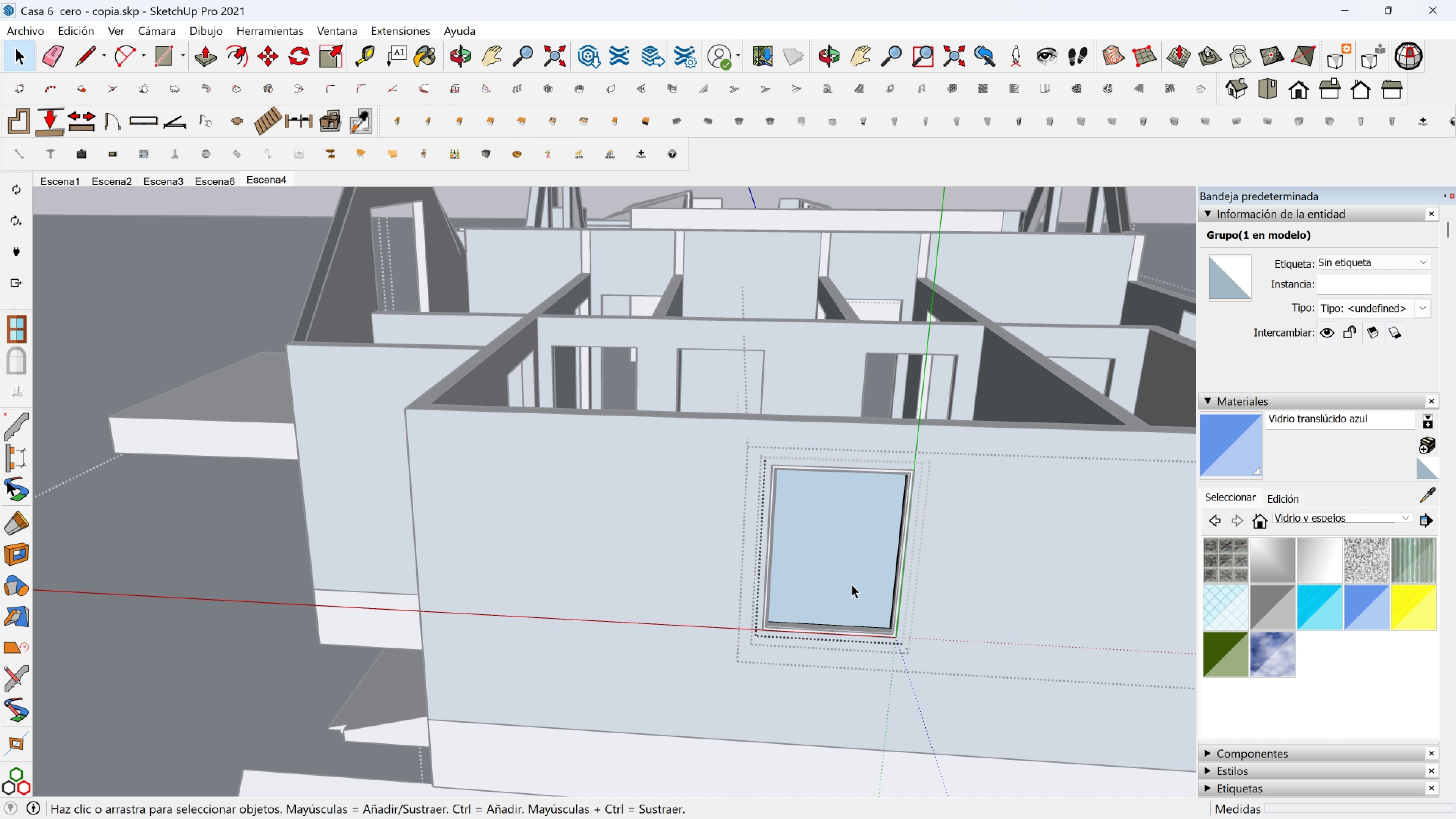 
triple_click([852, 584])
 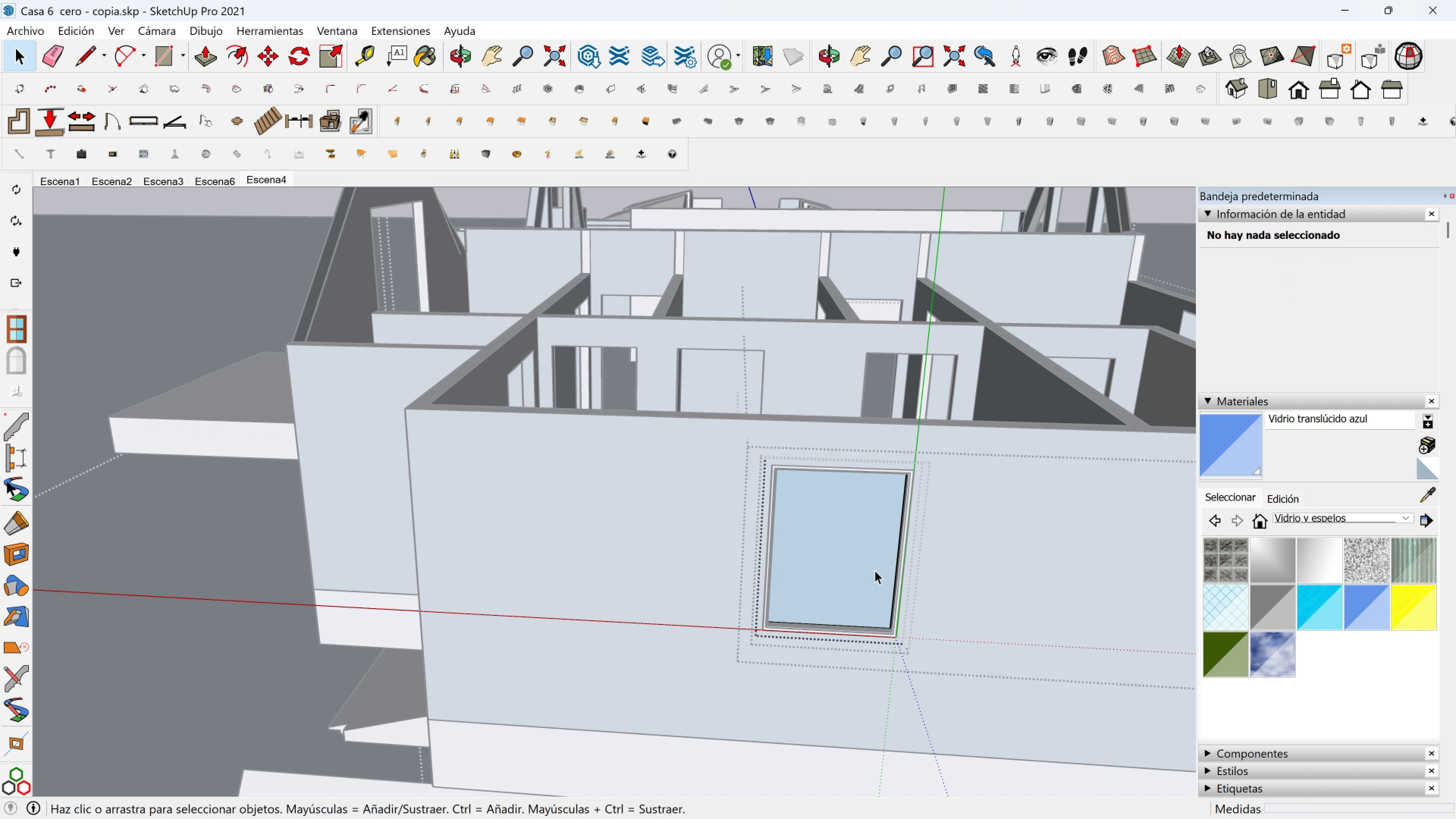 
hold_key(key=ShiftLeft, duration=0.36)
 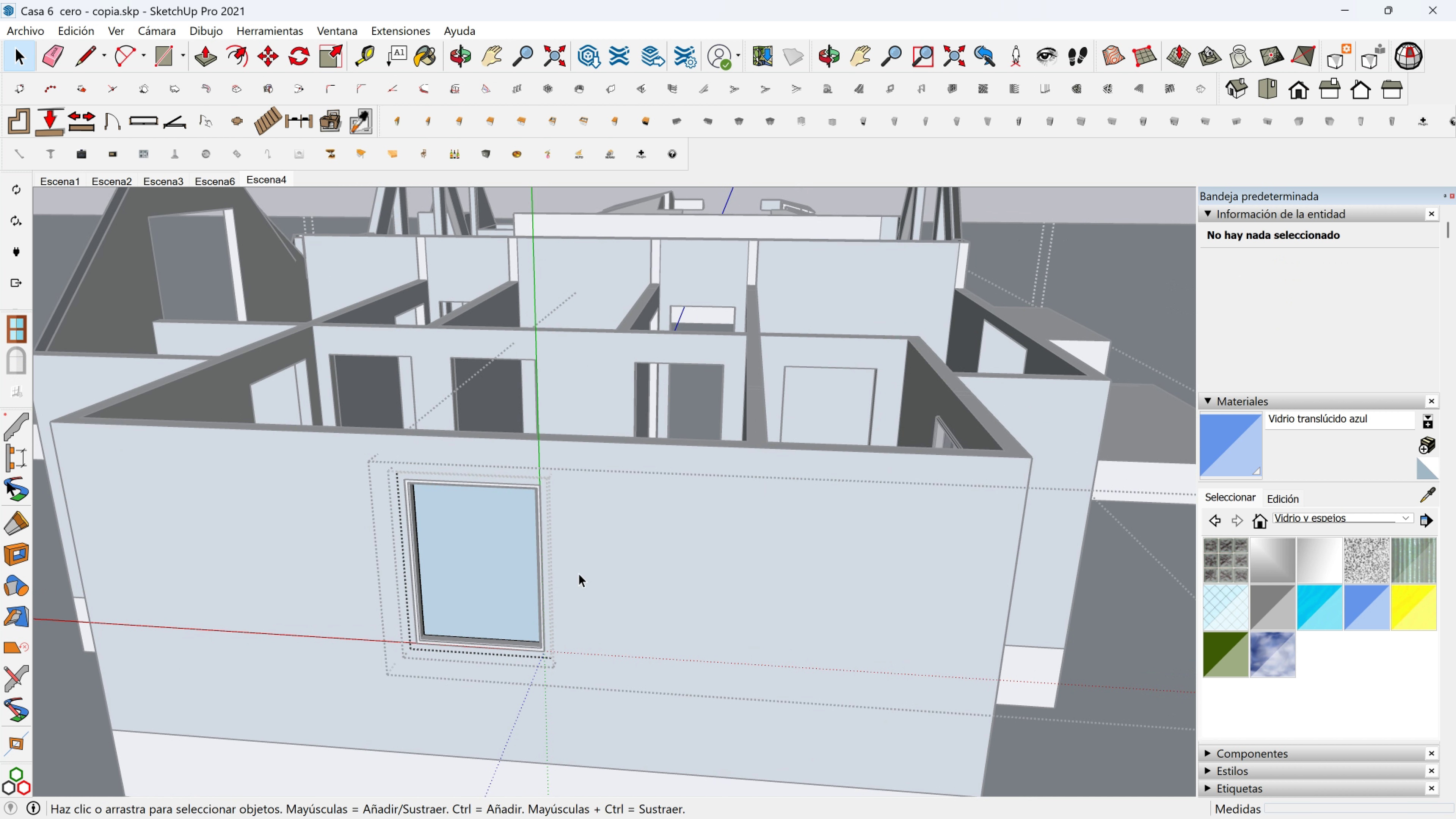 
key(Escape)
 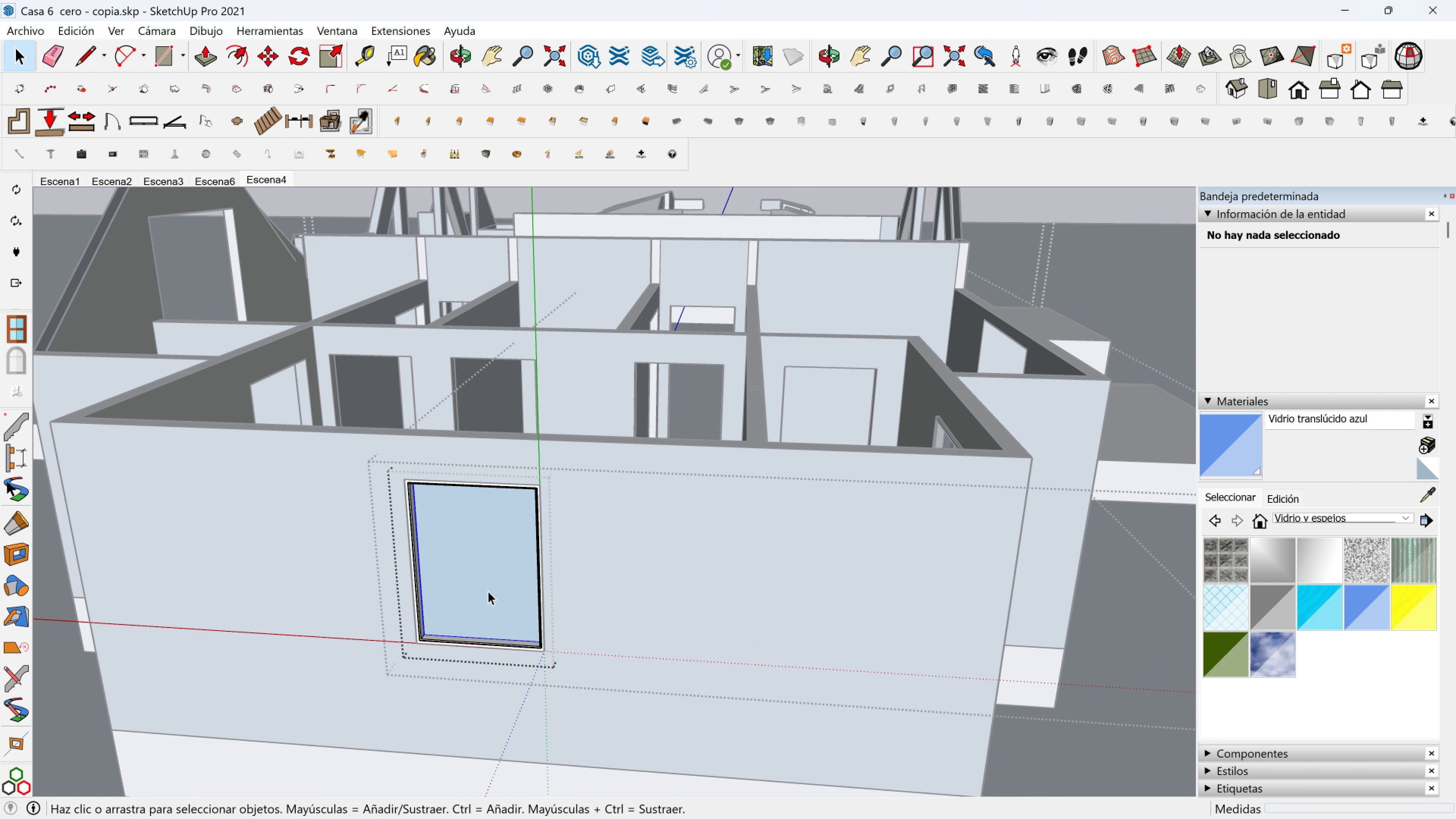 
key(Escape)
 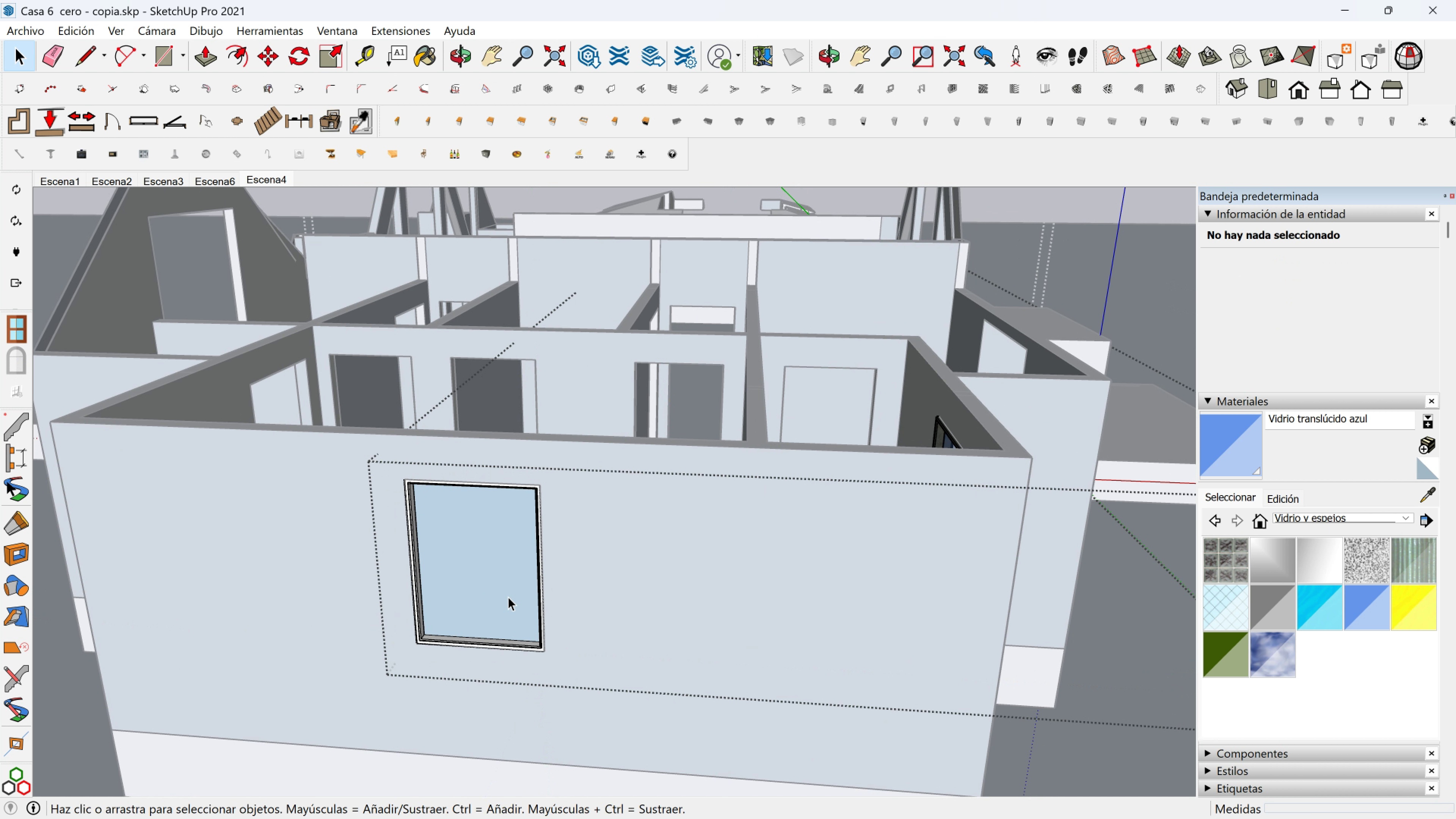 
left_click([508, 597])
 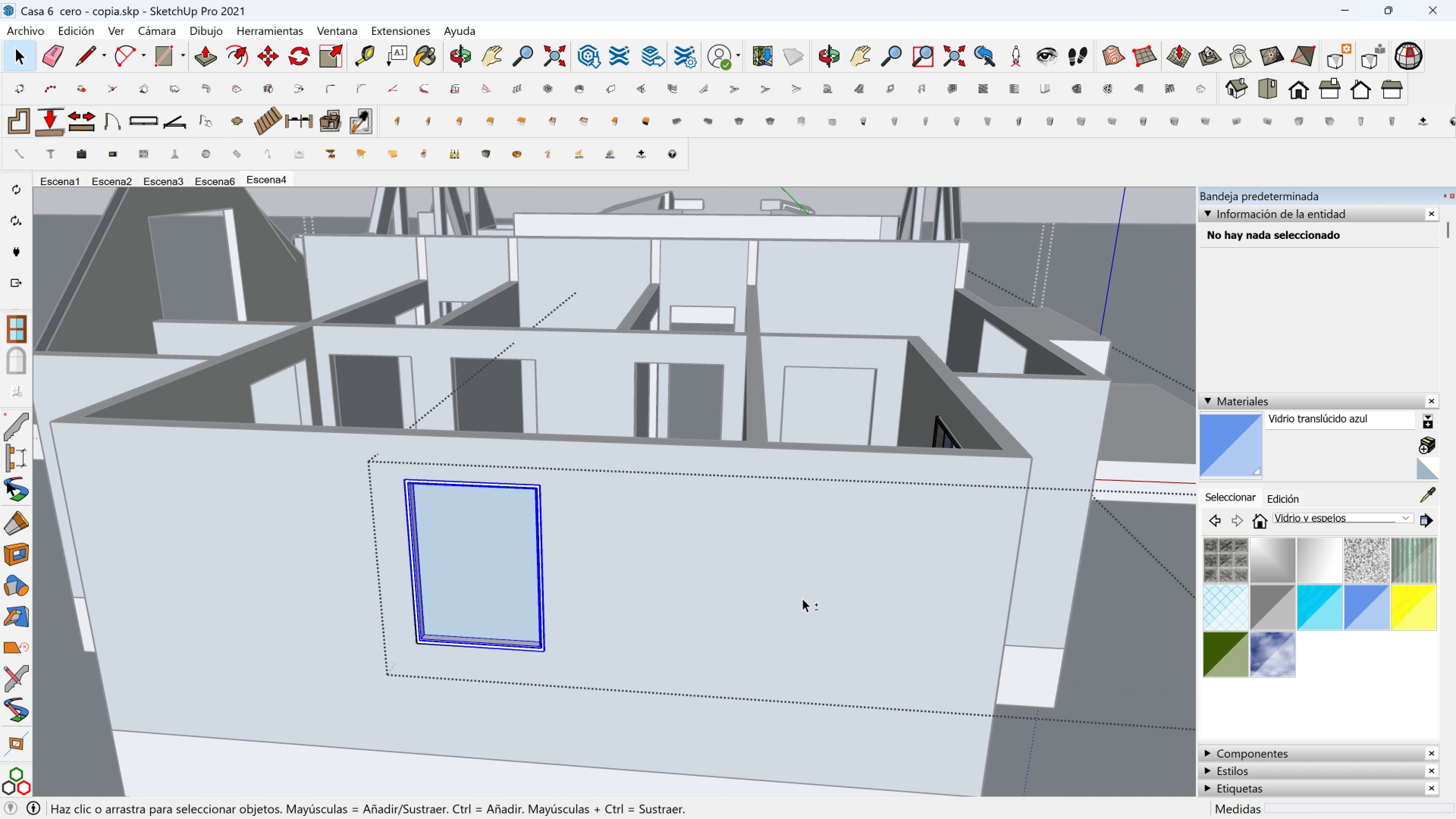 
key(Shift+ShiftLeft)
 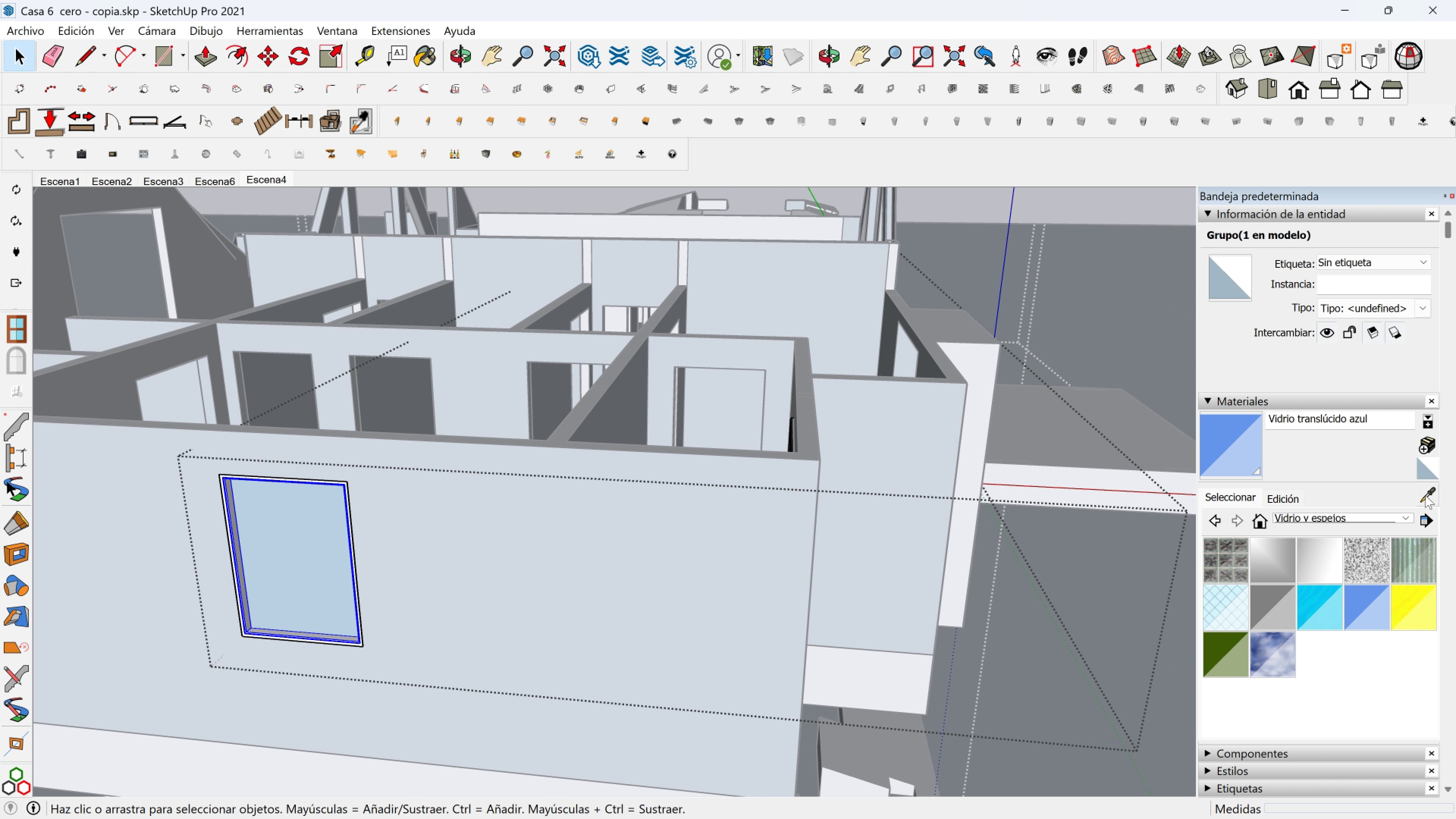 
left_click([1425, 494])
 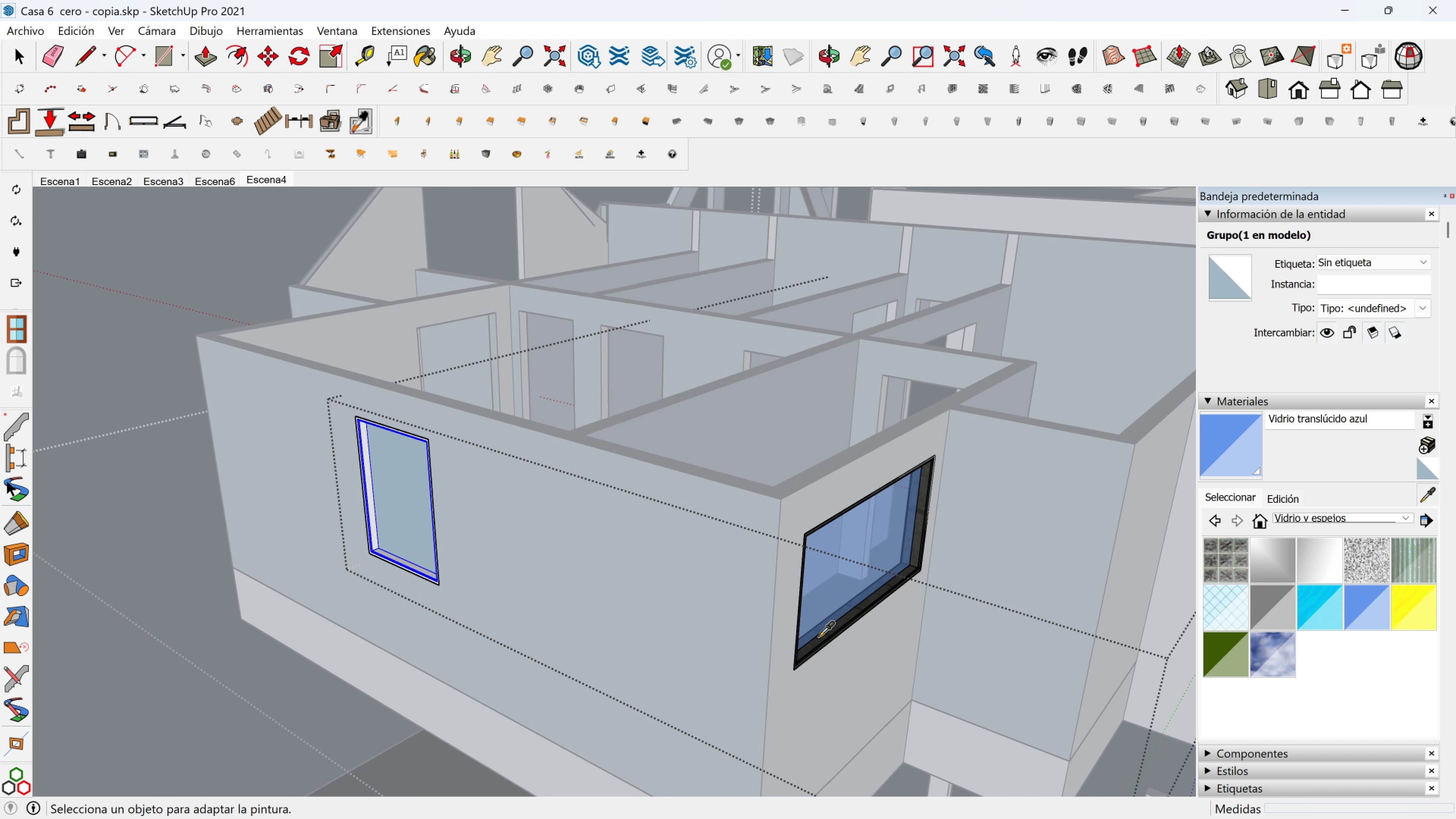 
left_click([820, 637])
 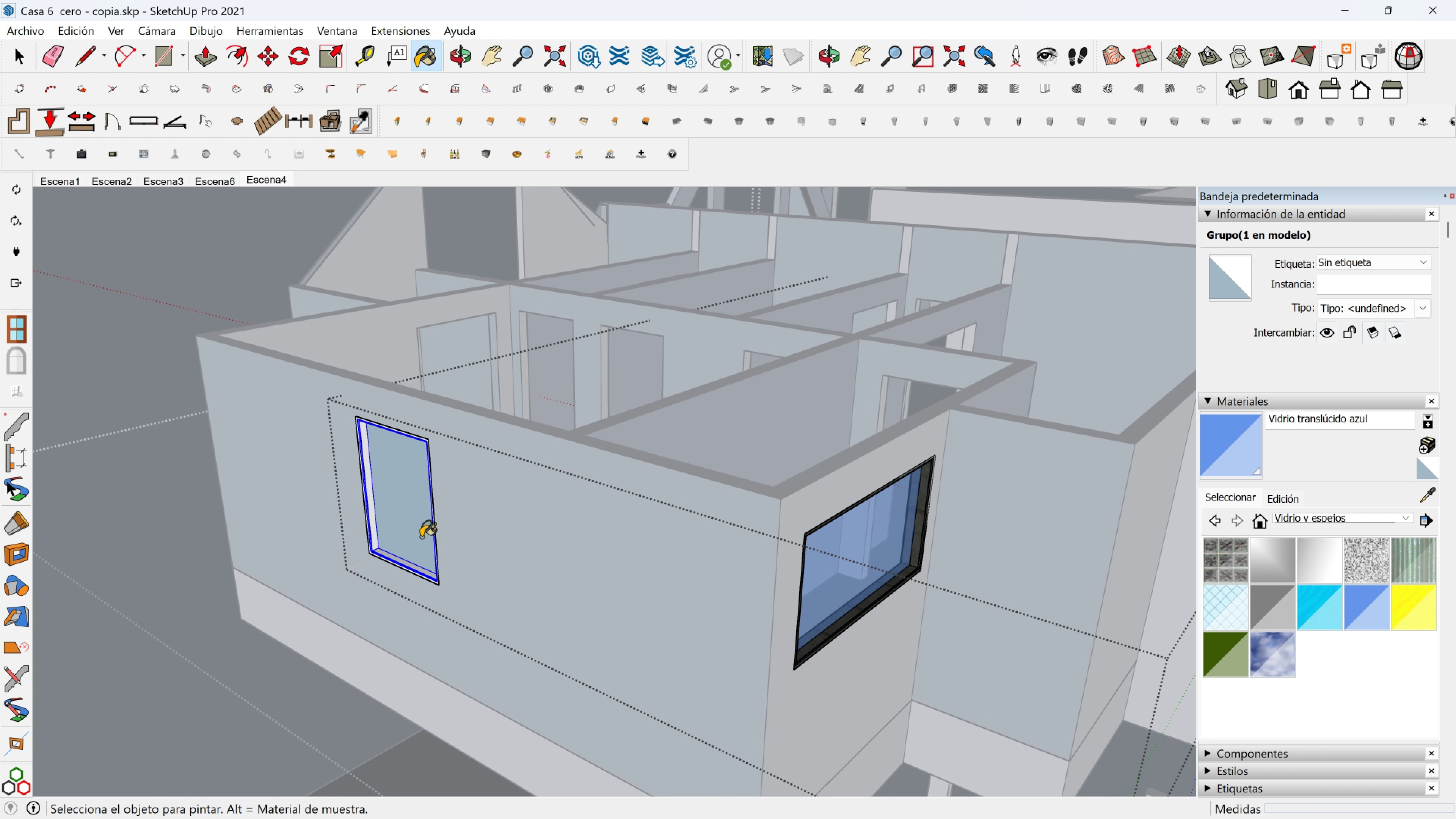 
left_click([416, 539])
 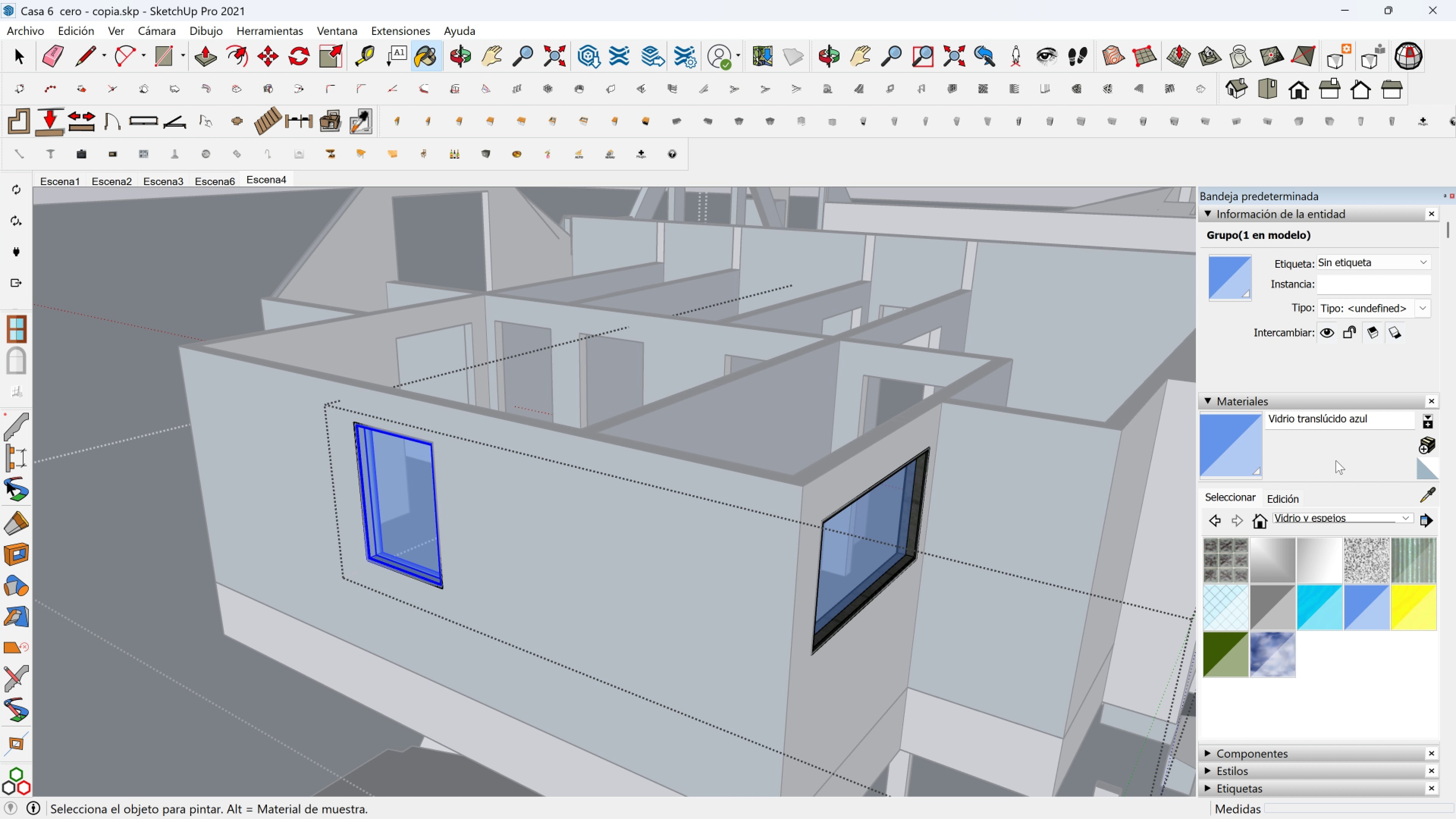 
left_click([1436, 494])
 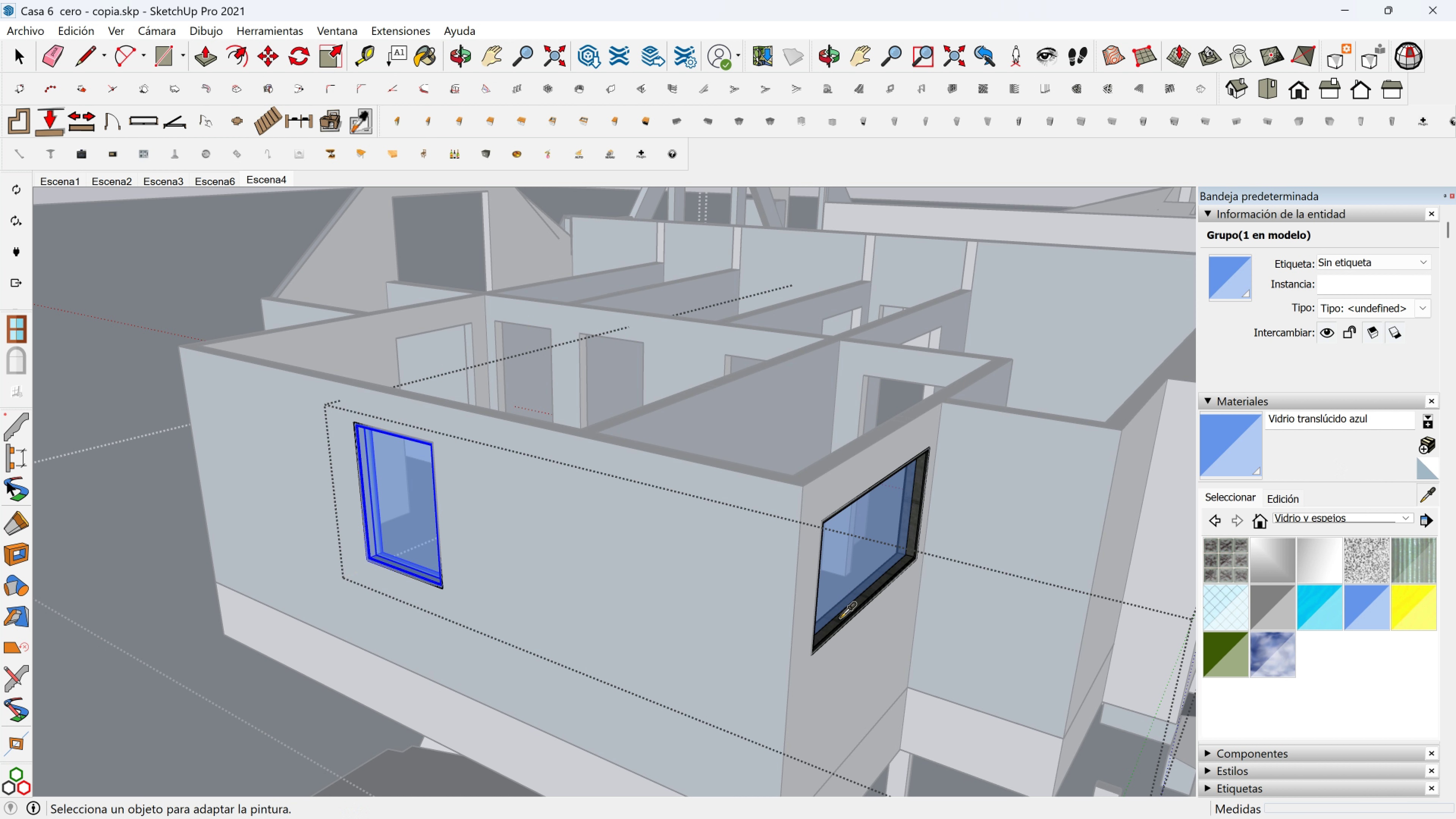 
left_click([840, 619])
 